 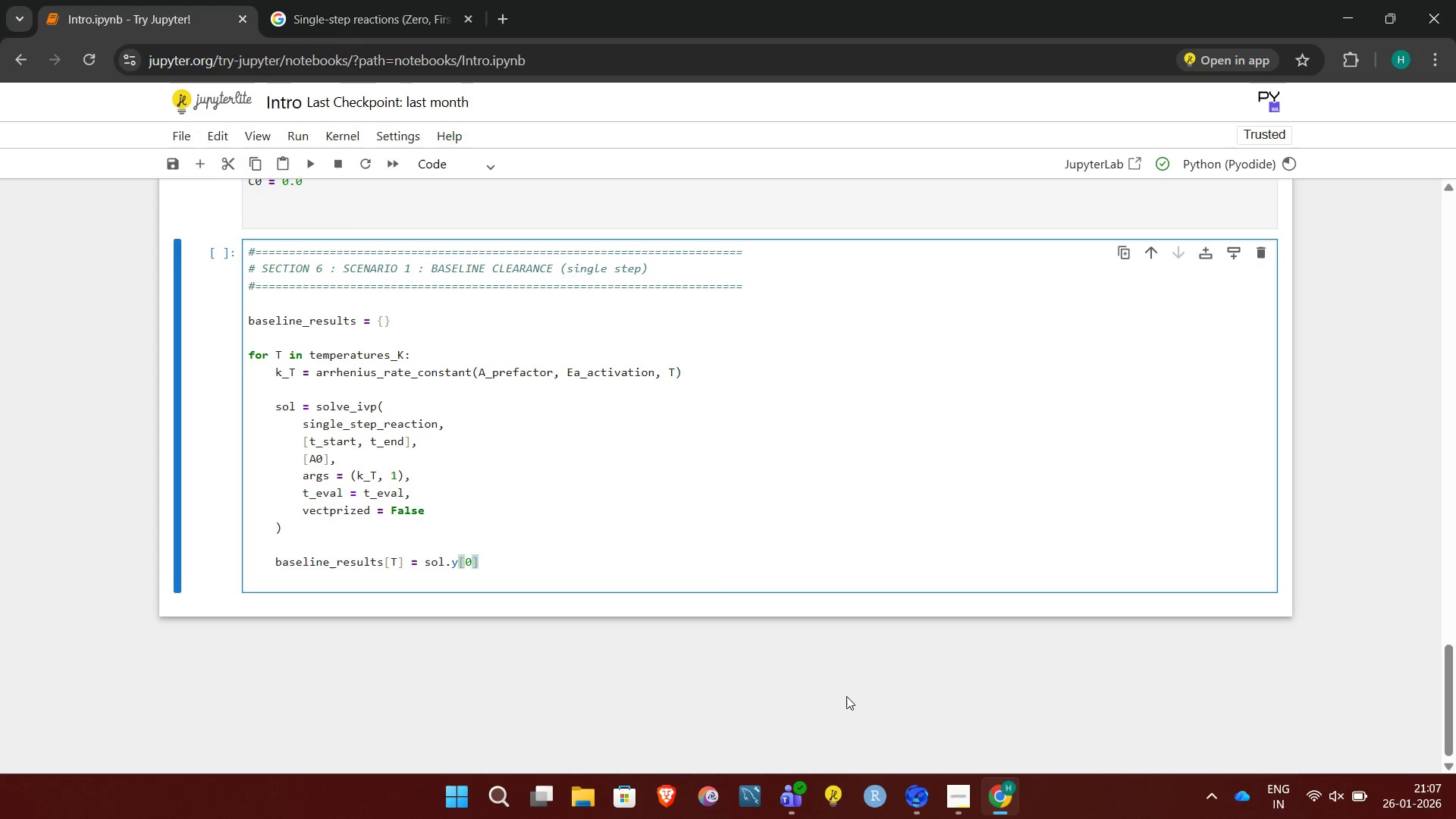 
left_click([586, 574])
 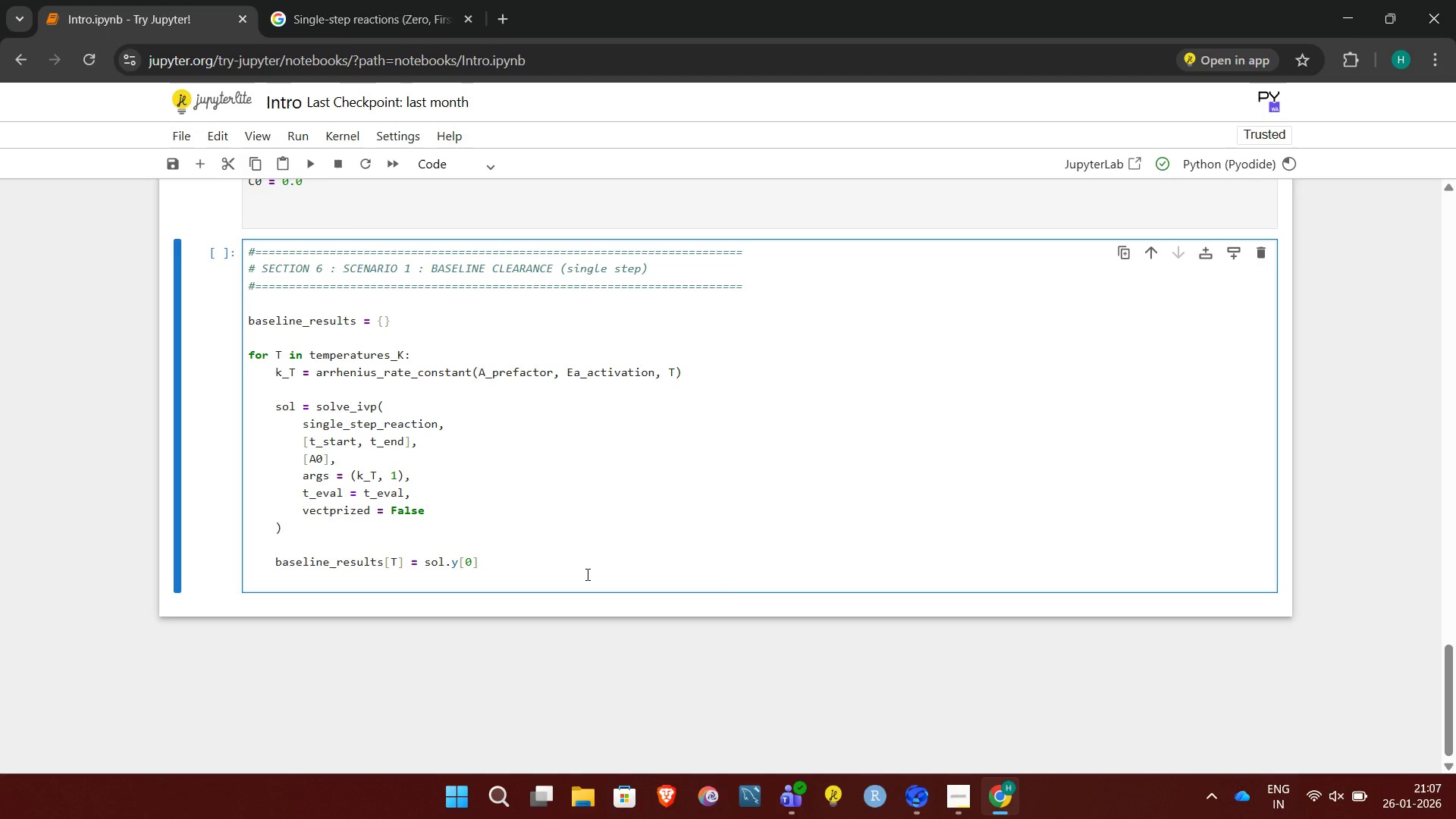 
key(Shift+ShiftRight)
 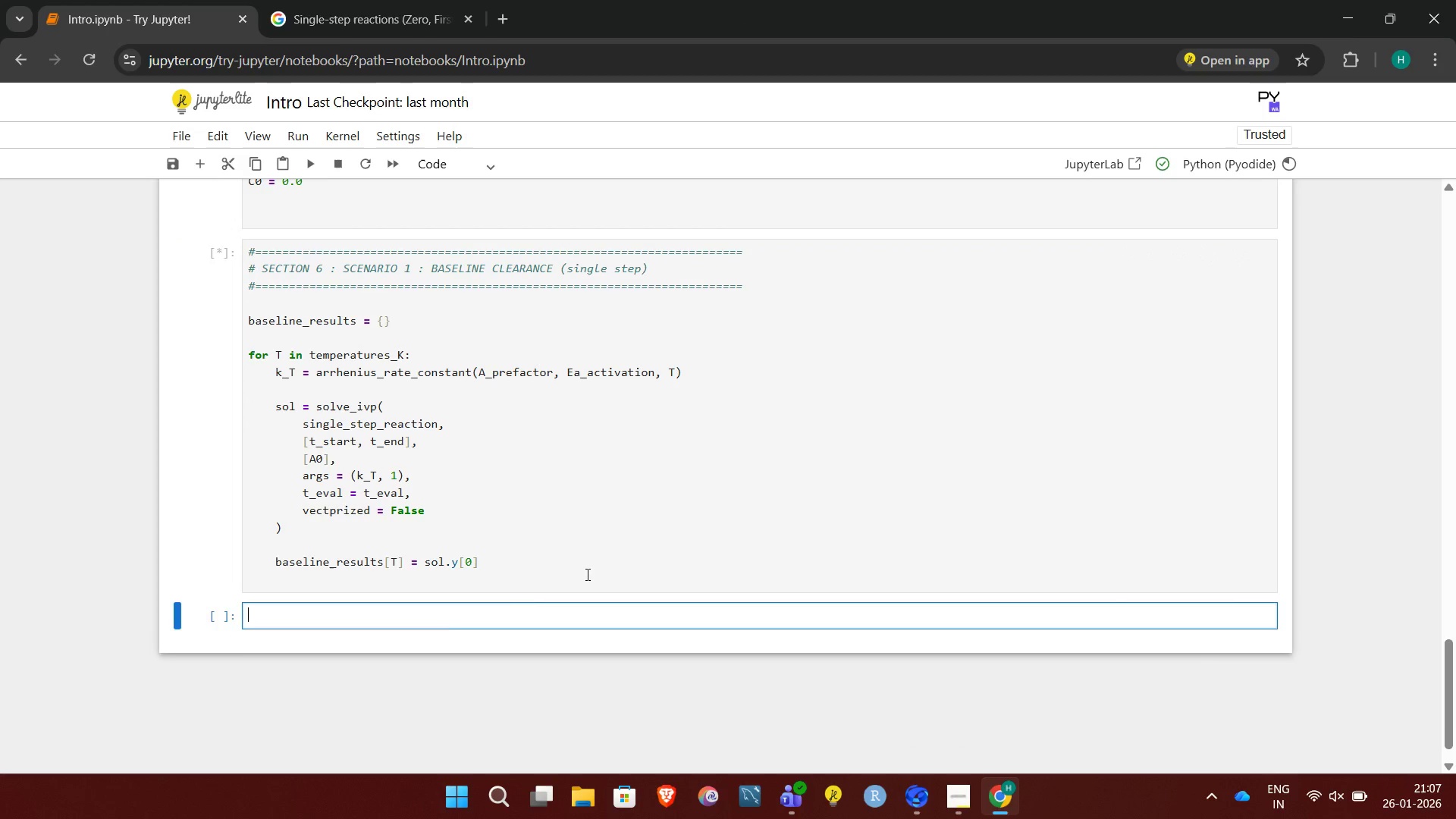 
key(Shift+Enter)
 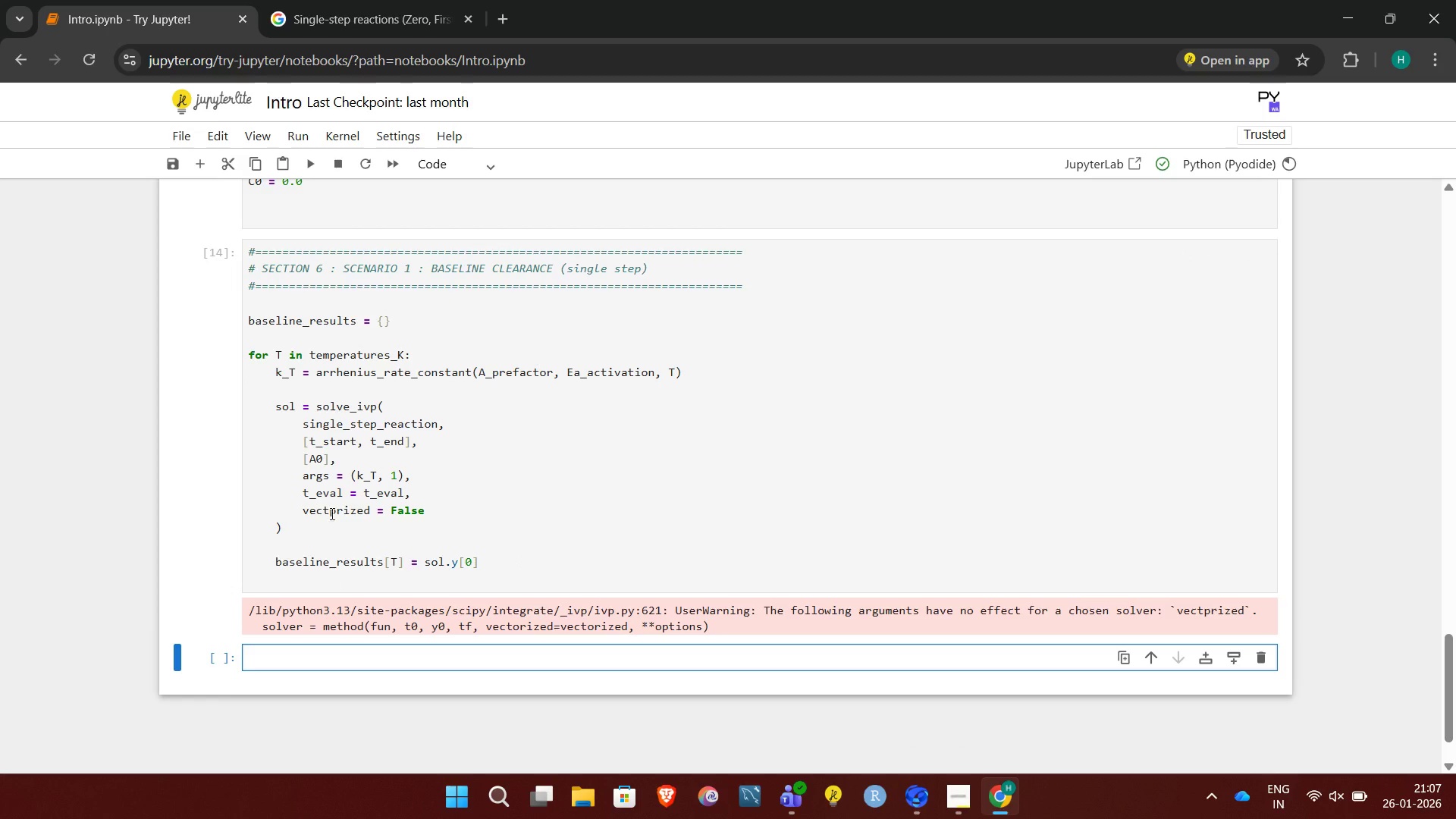 
wait(7.52)
 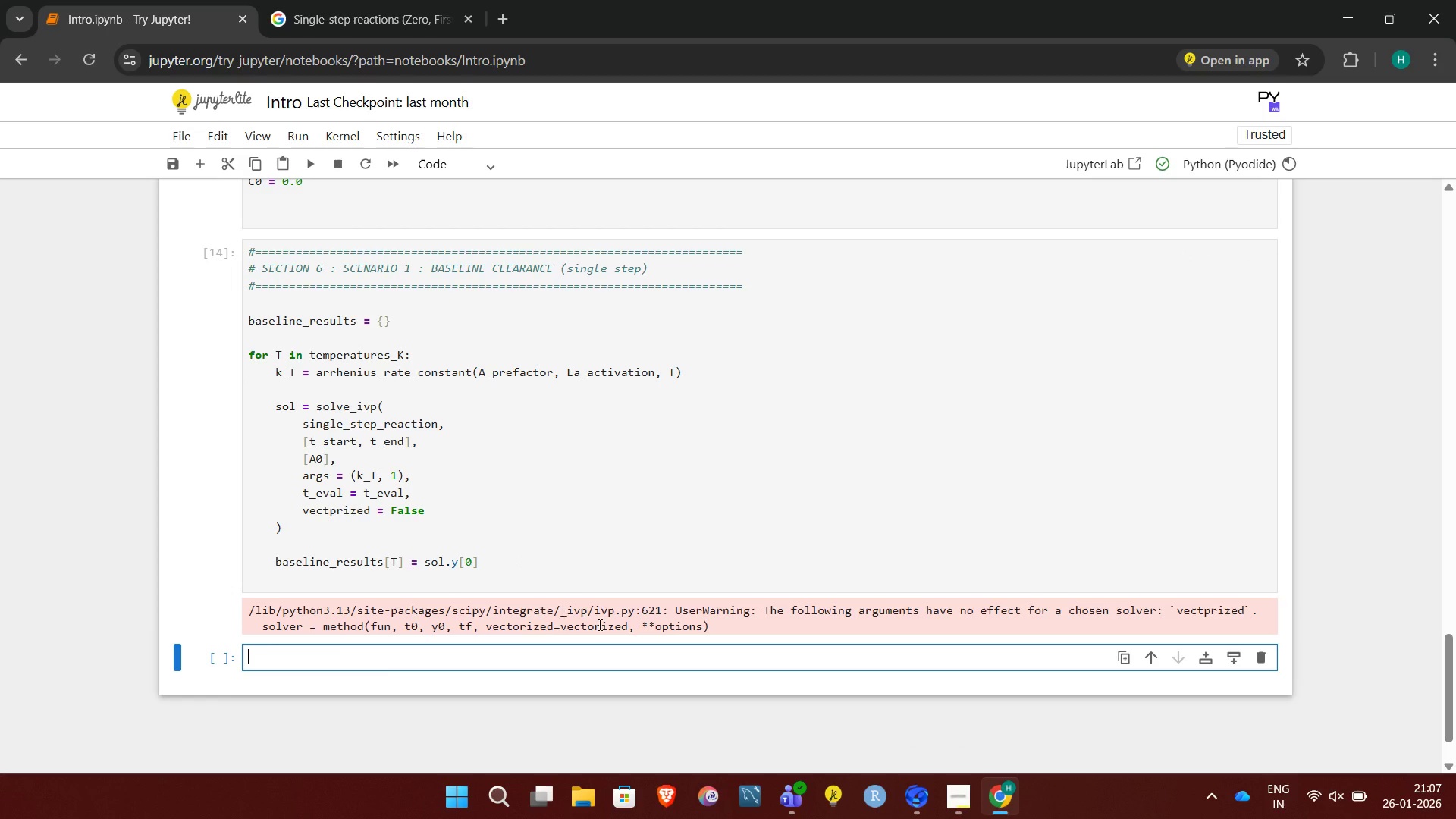 
left_click([334, 514])
 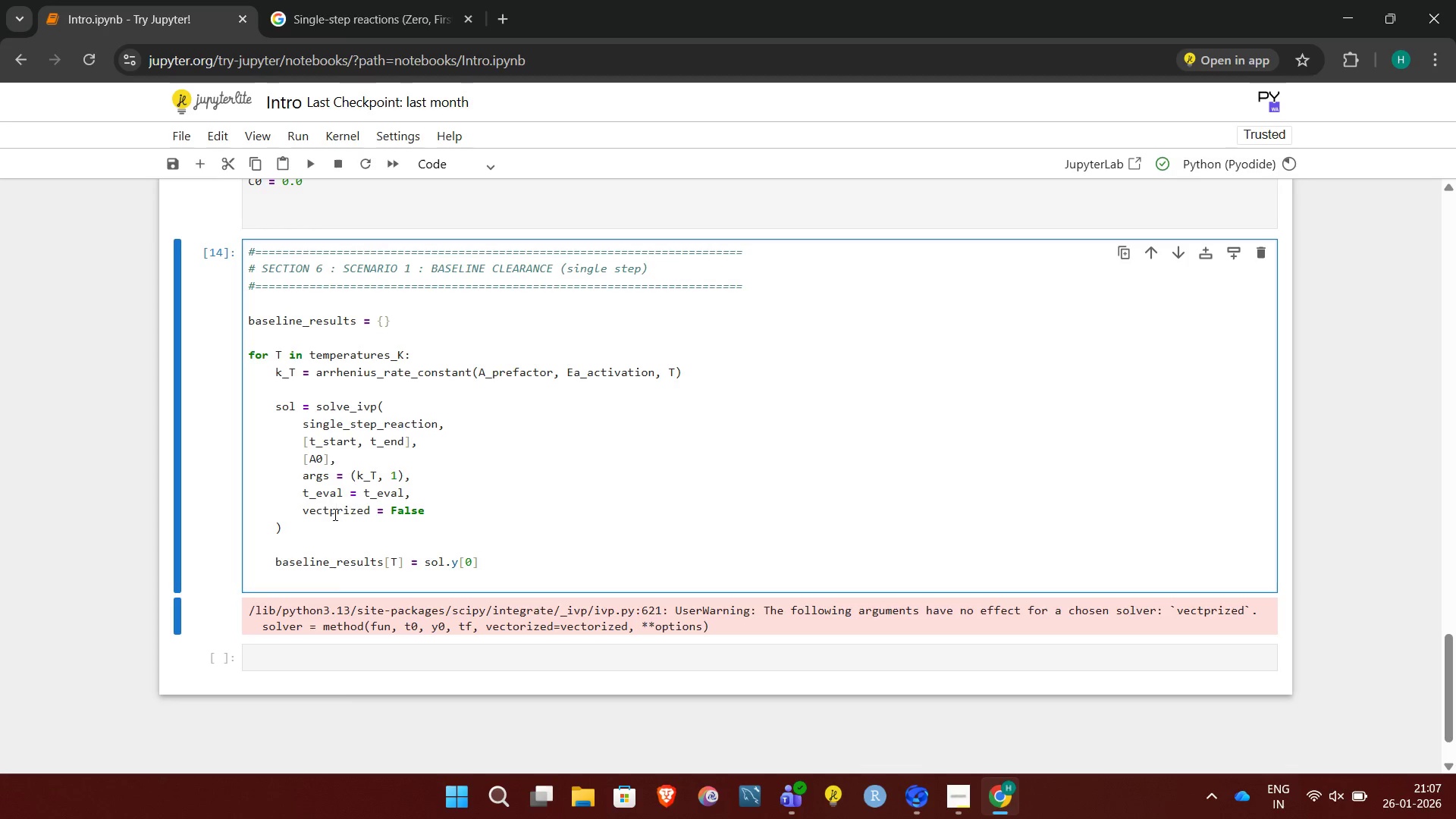 
key(Backspace)
 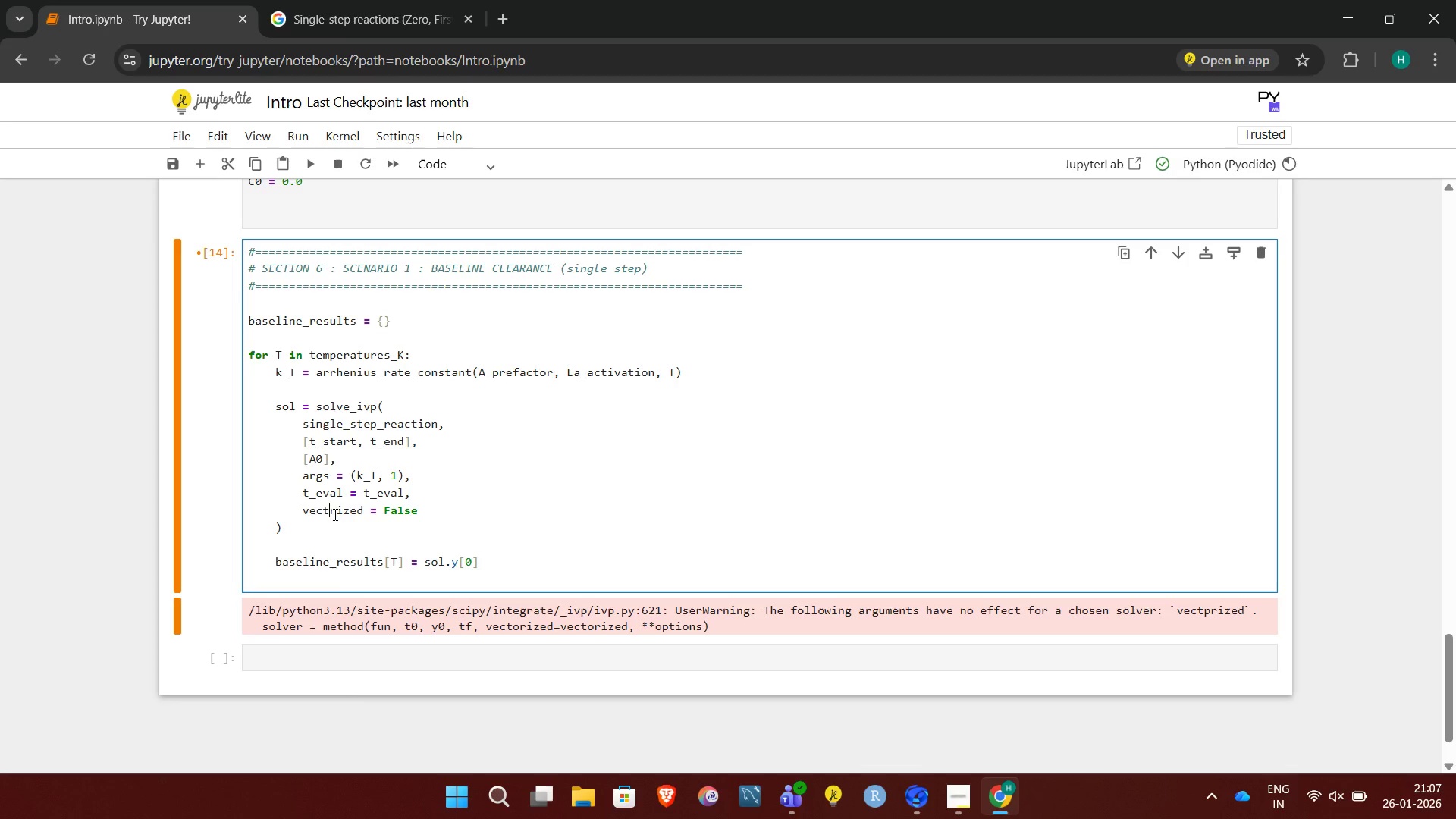 
key(O)
 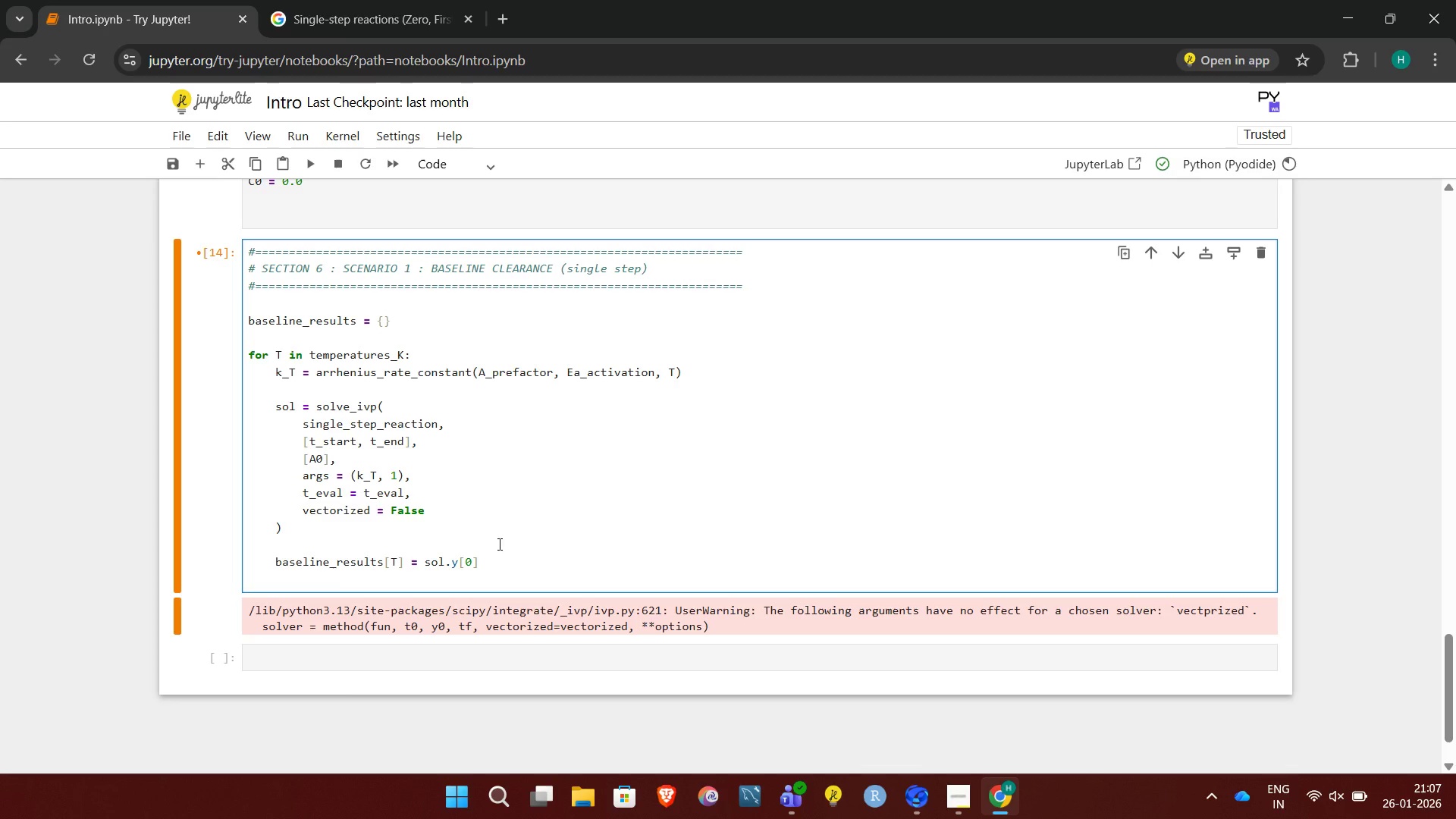 
left_click([500, 544])
 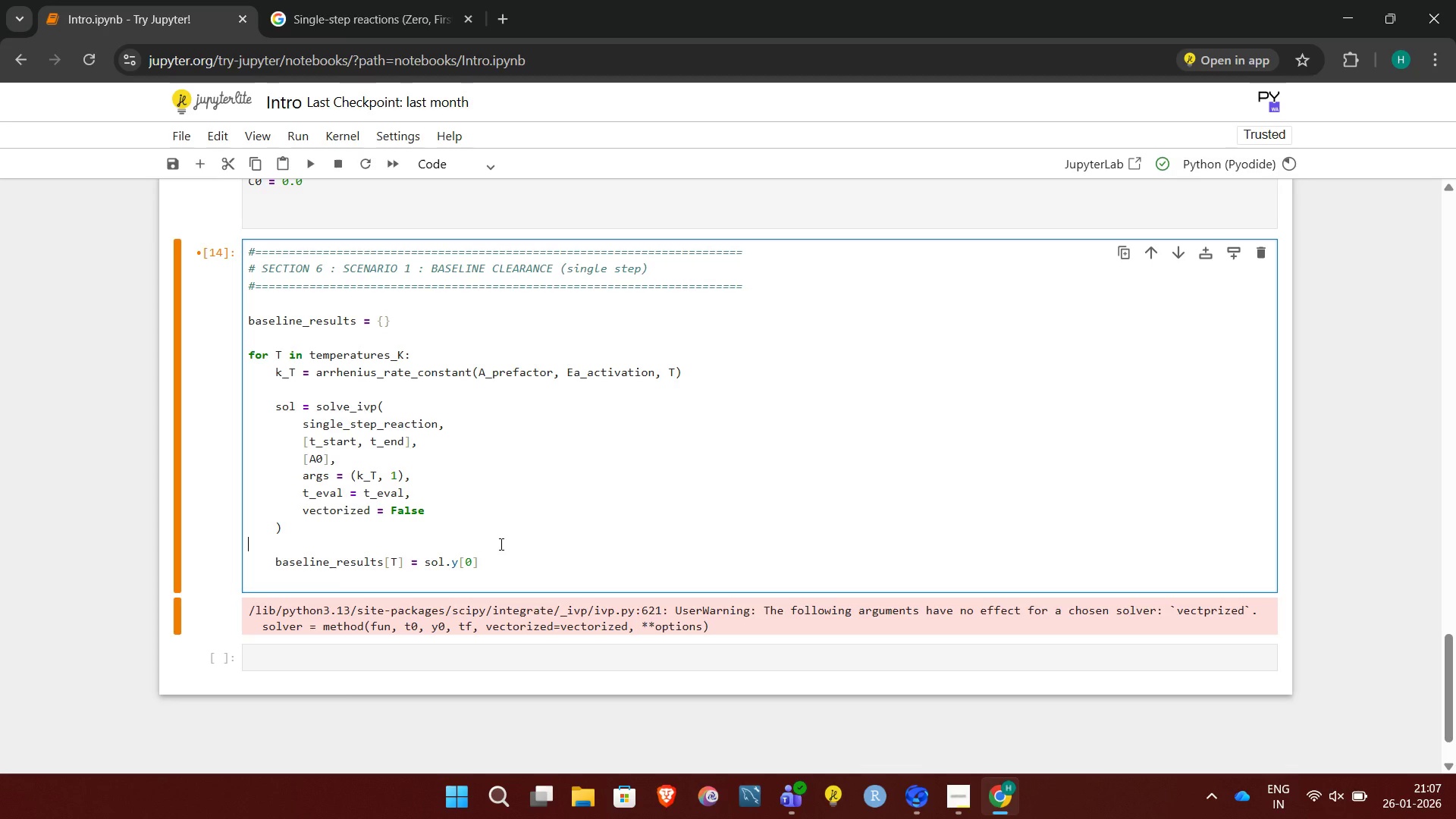 
key(Shift+Enter)
 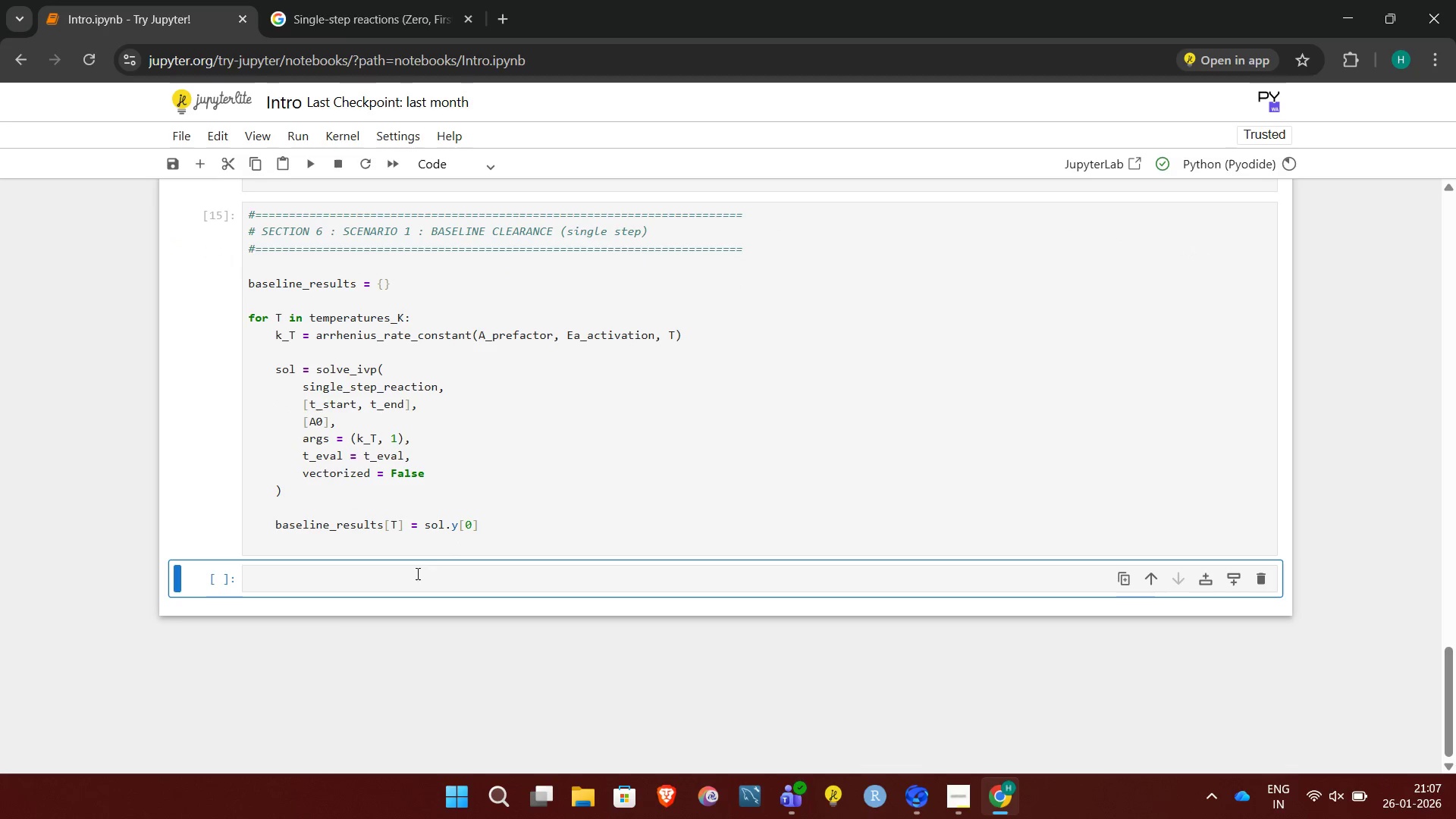 
left_click([416, 576])
 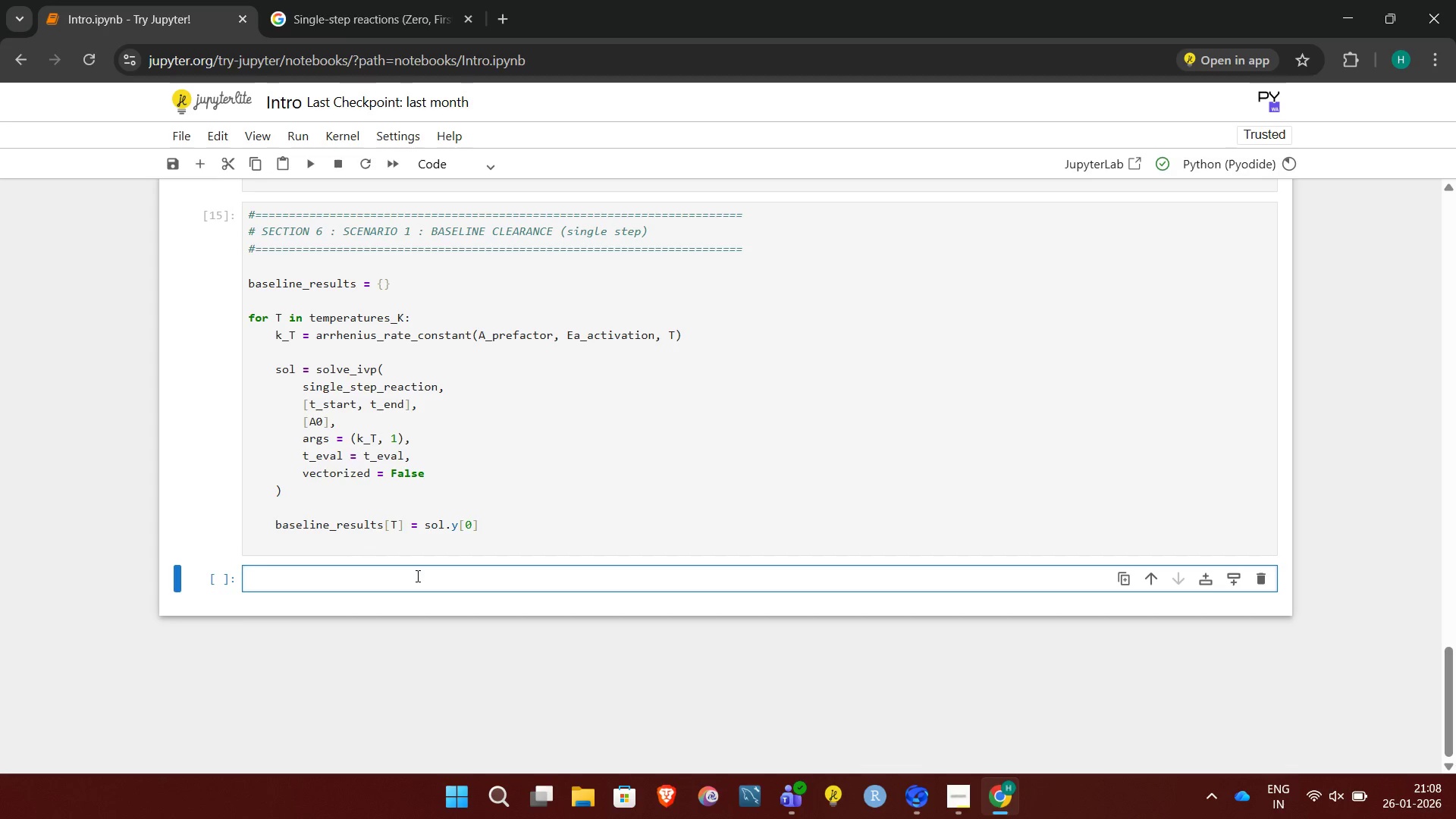 
wait(21.02)
 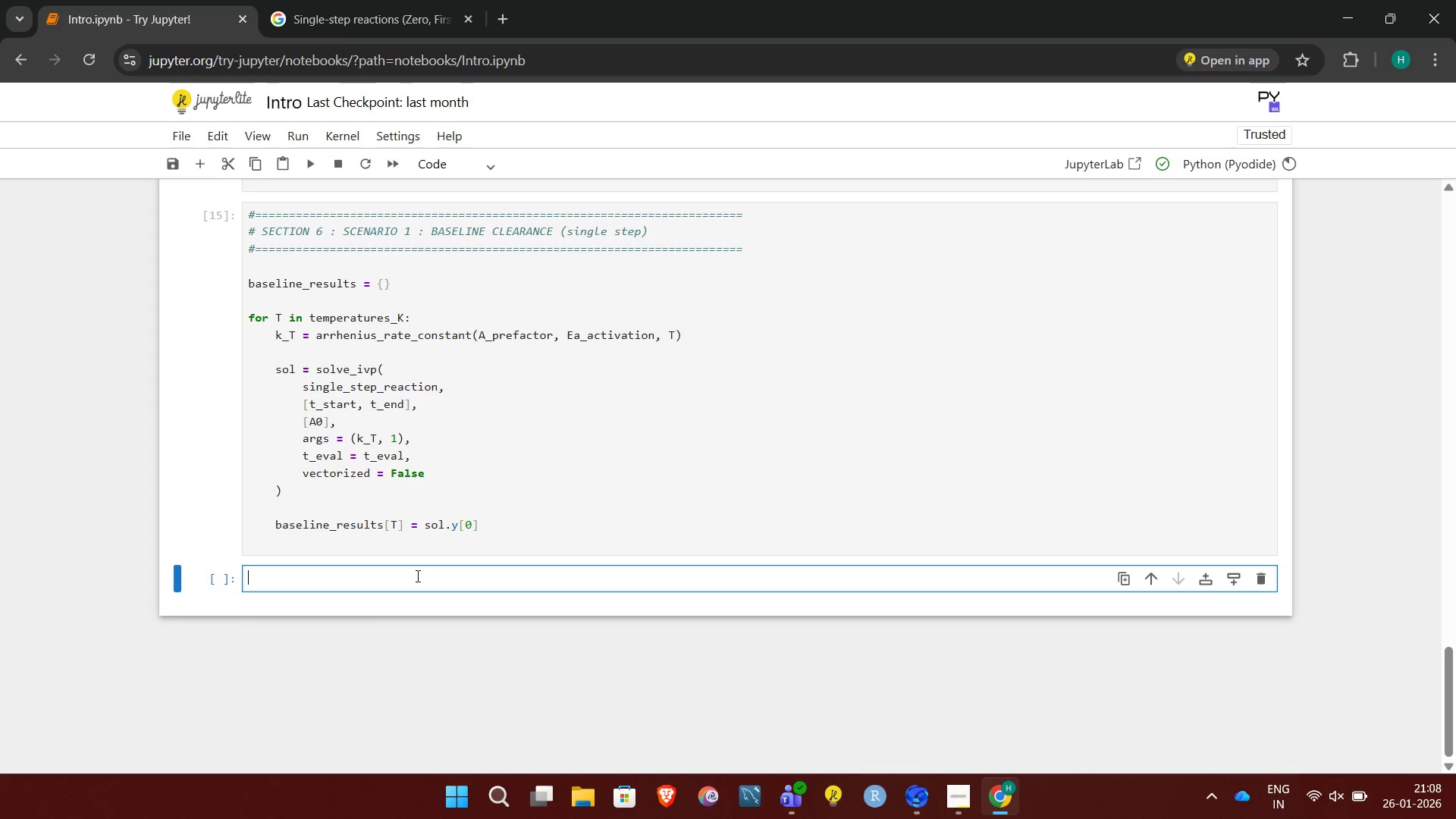 
key(Shift+3)
 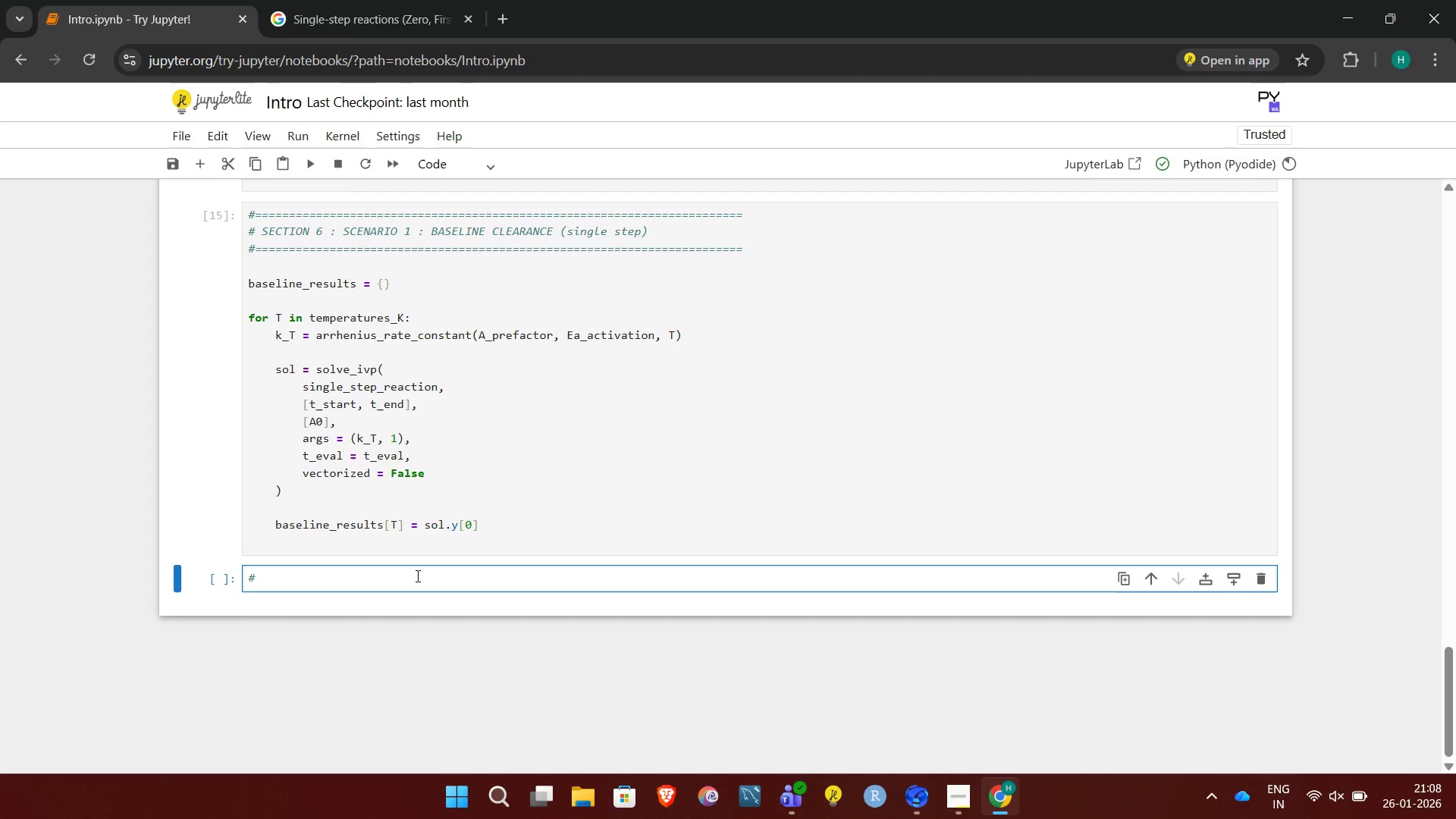 
hold_key(key=Equal, duration=1.52)
 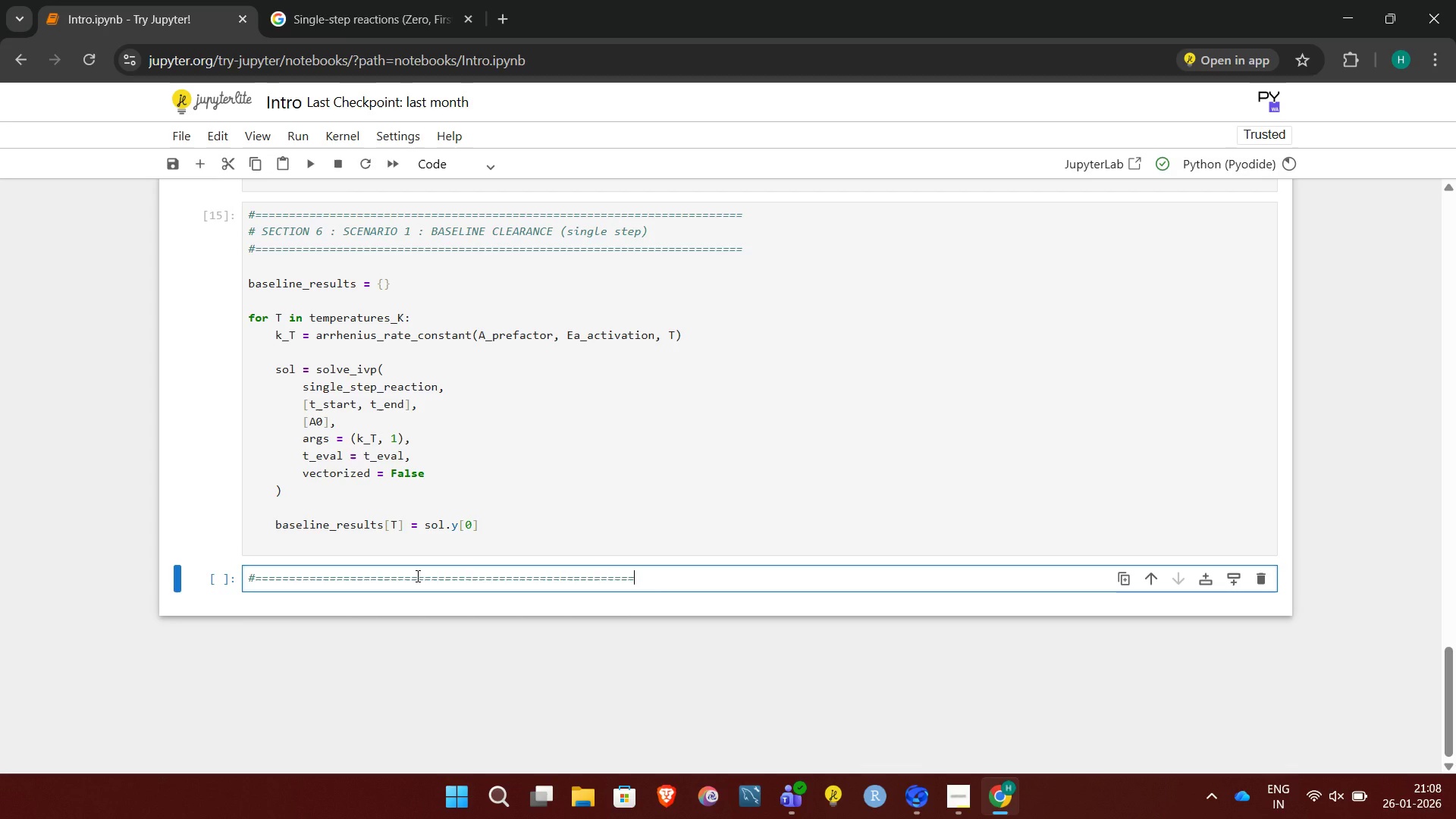 
hold_key(key=Equal, duration=1.14)
 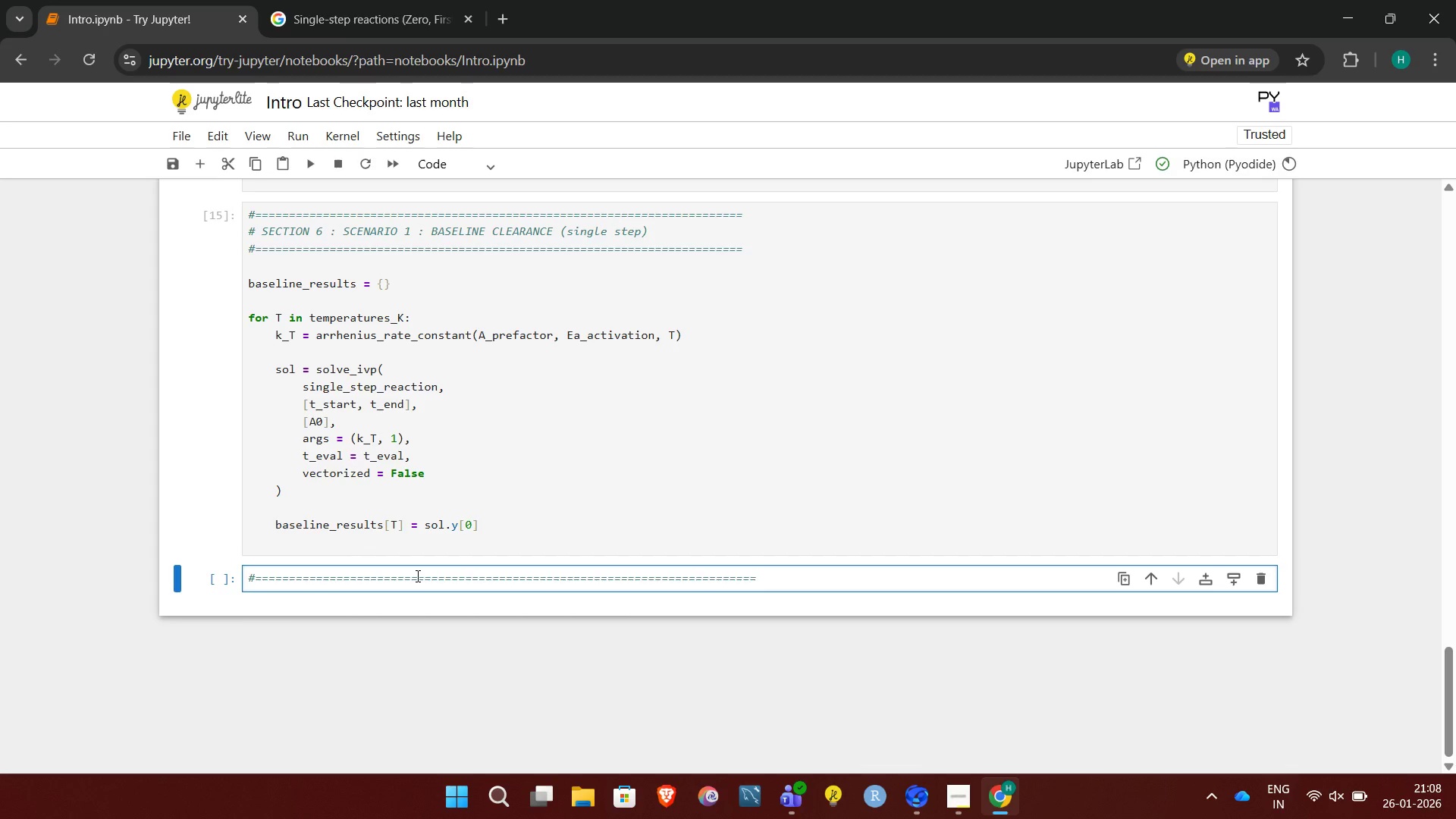 
key(Enter)
 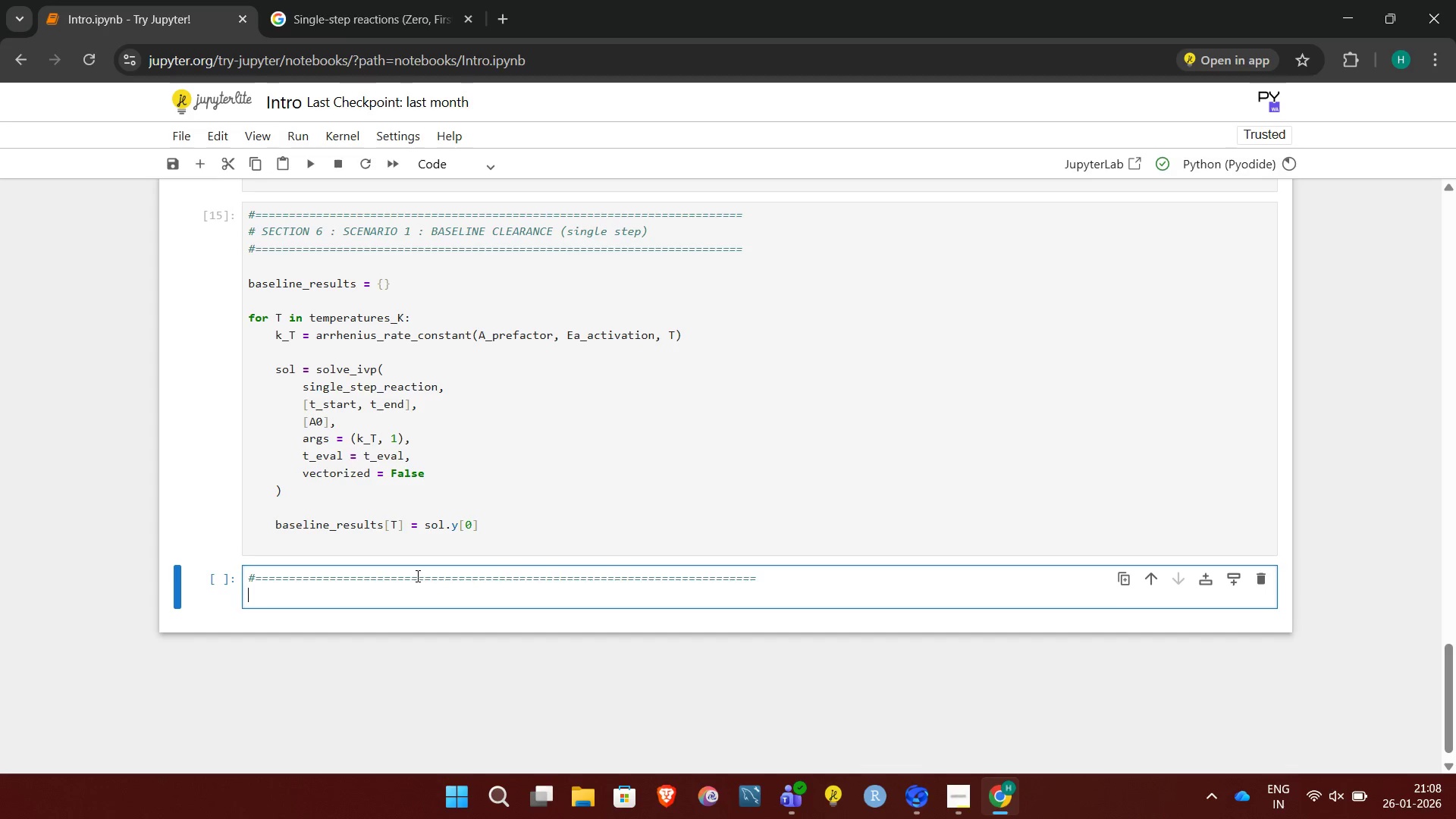 
type(# SECTION 8 : )
 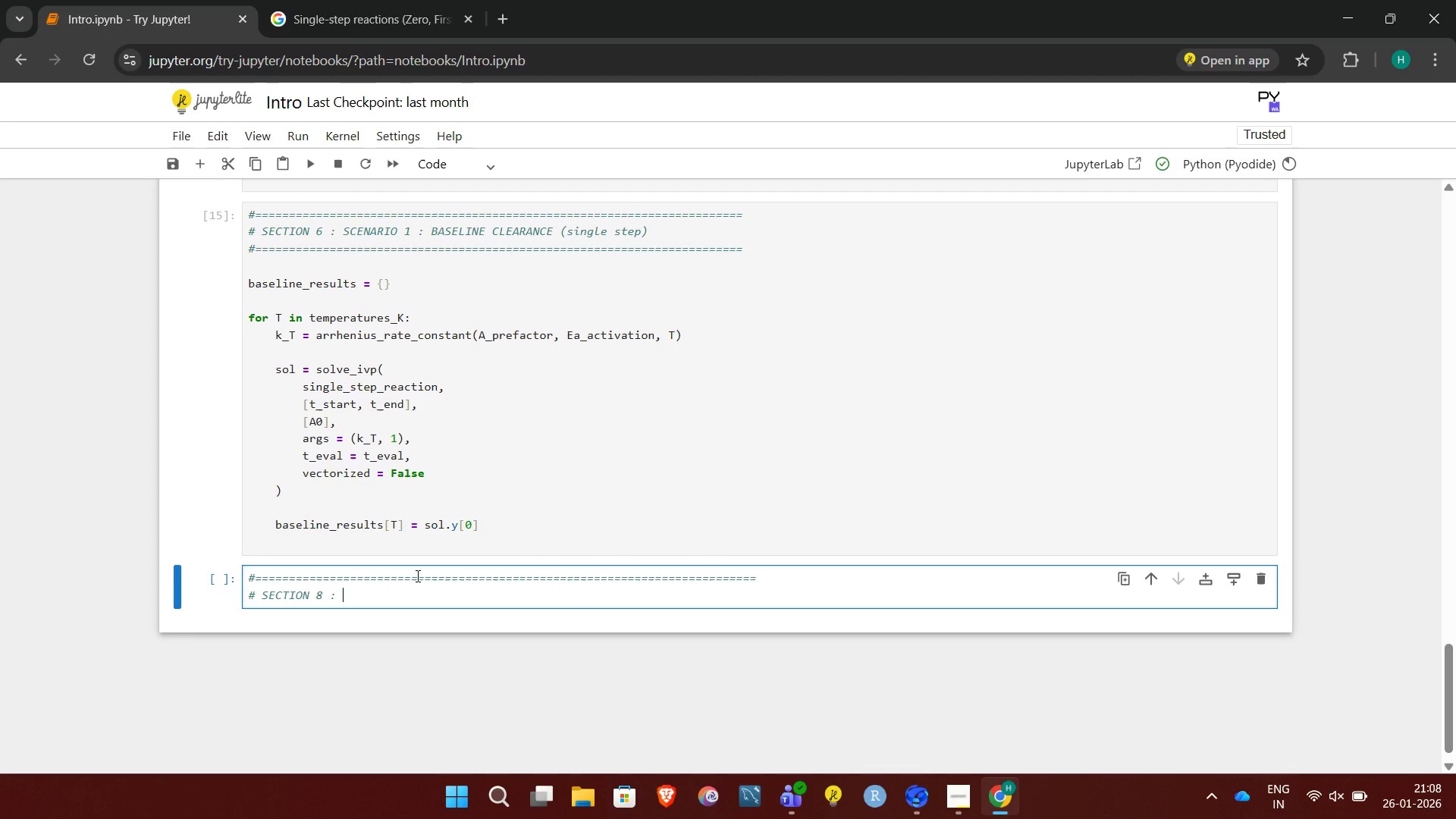 
wait(6.66)
 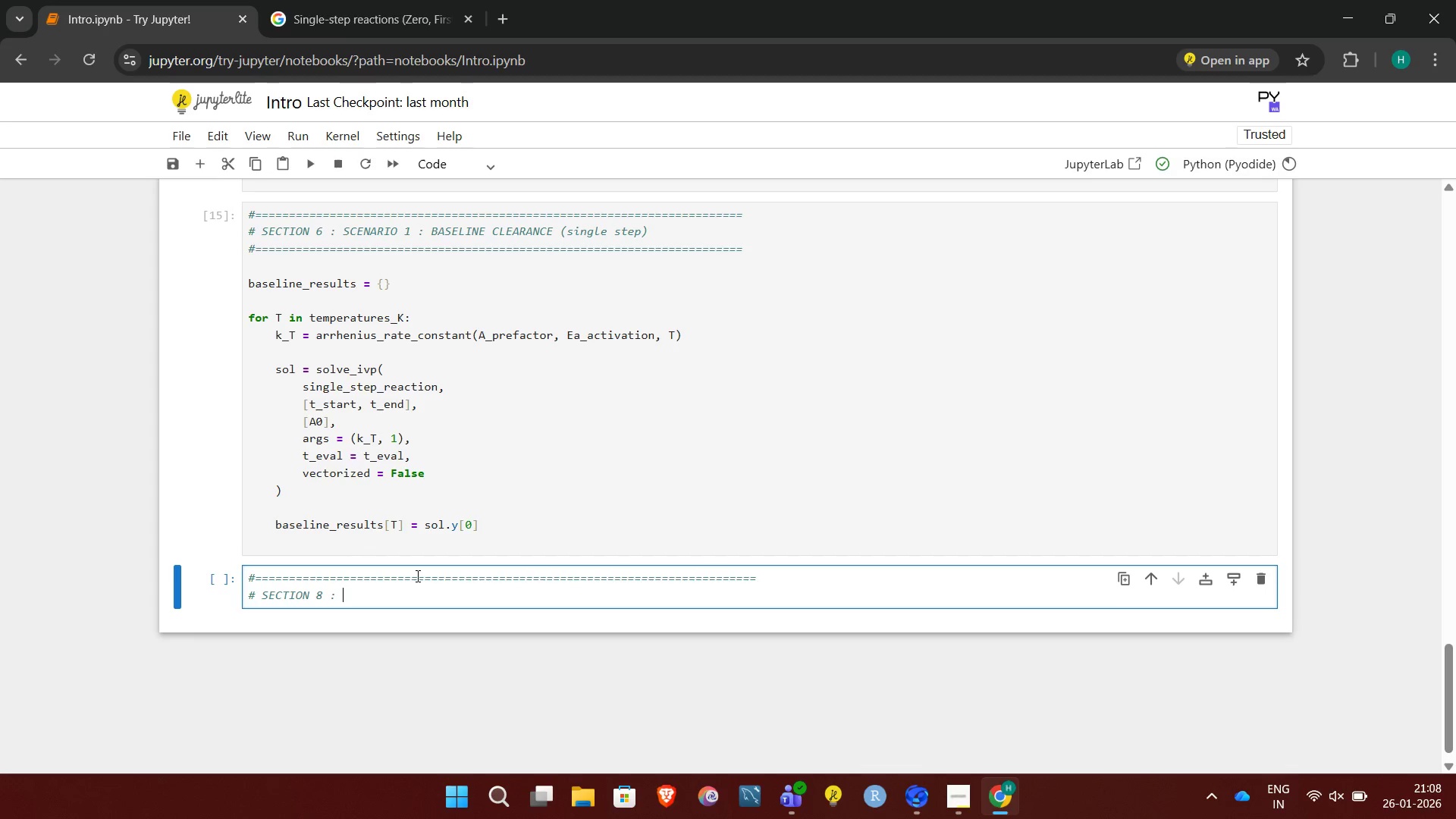 
left_click([322, 601])
 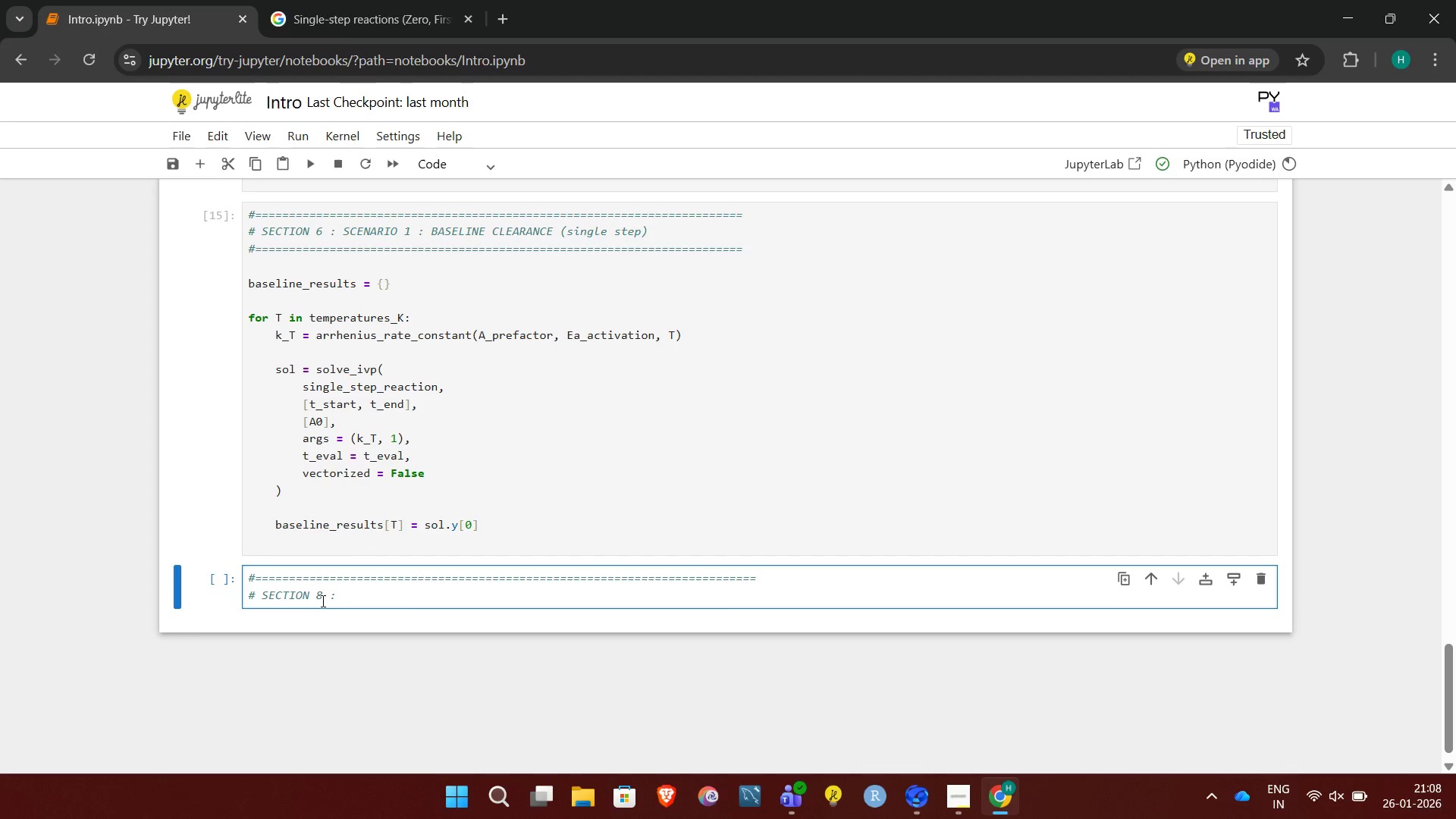 
key(Backspace)
 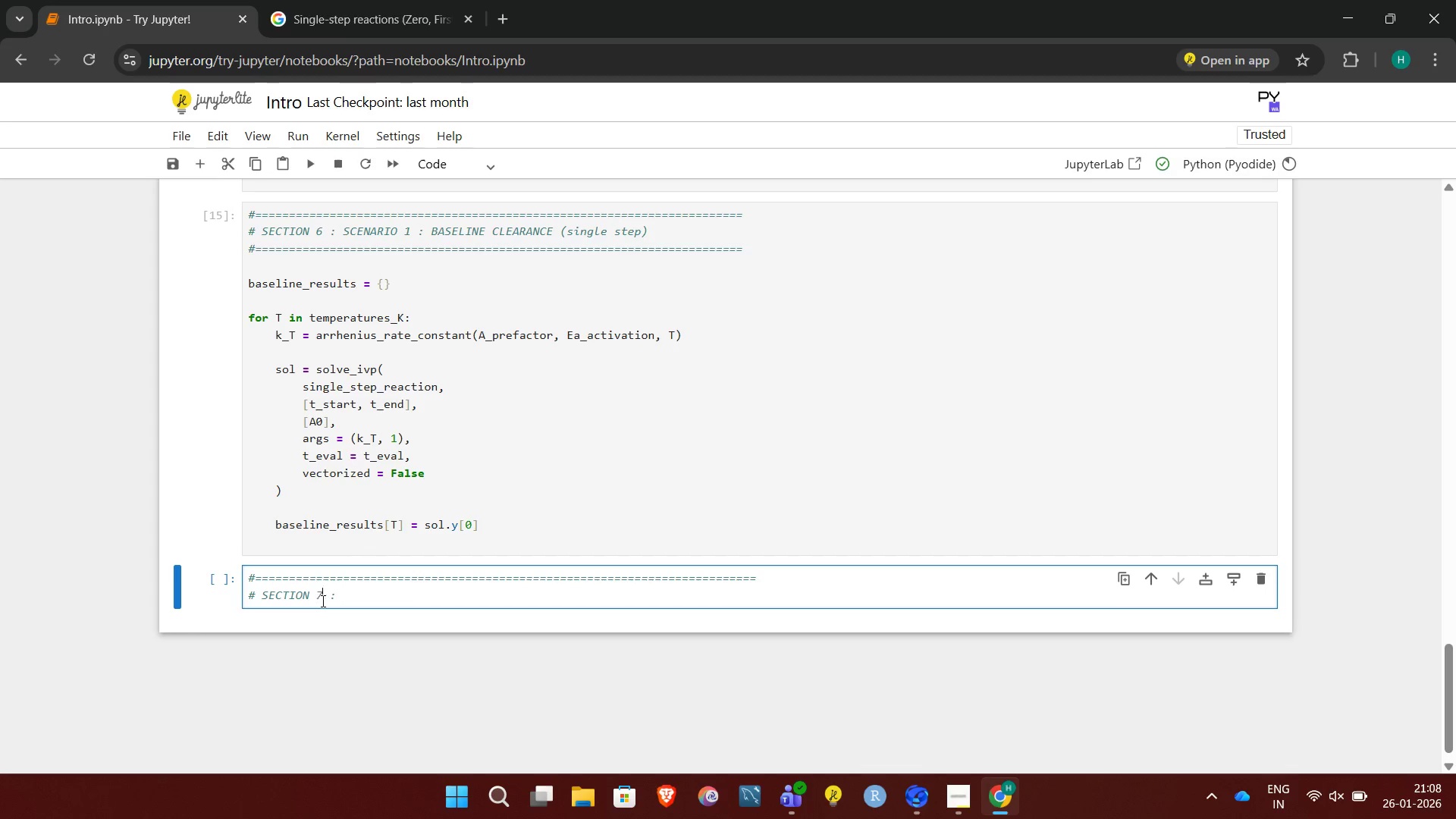 
key(7)
 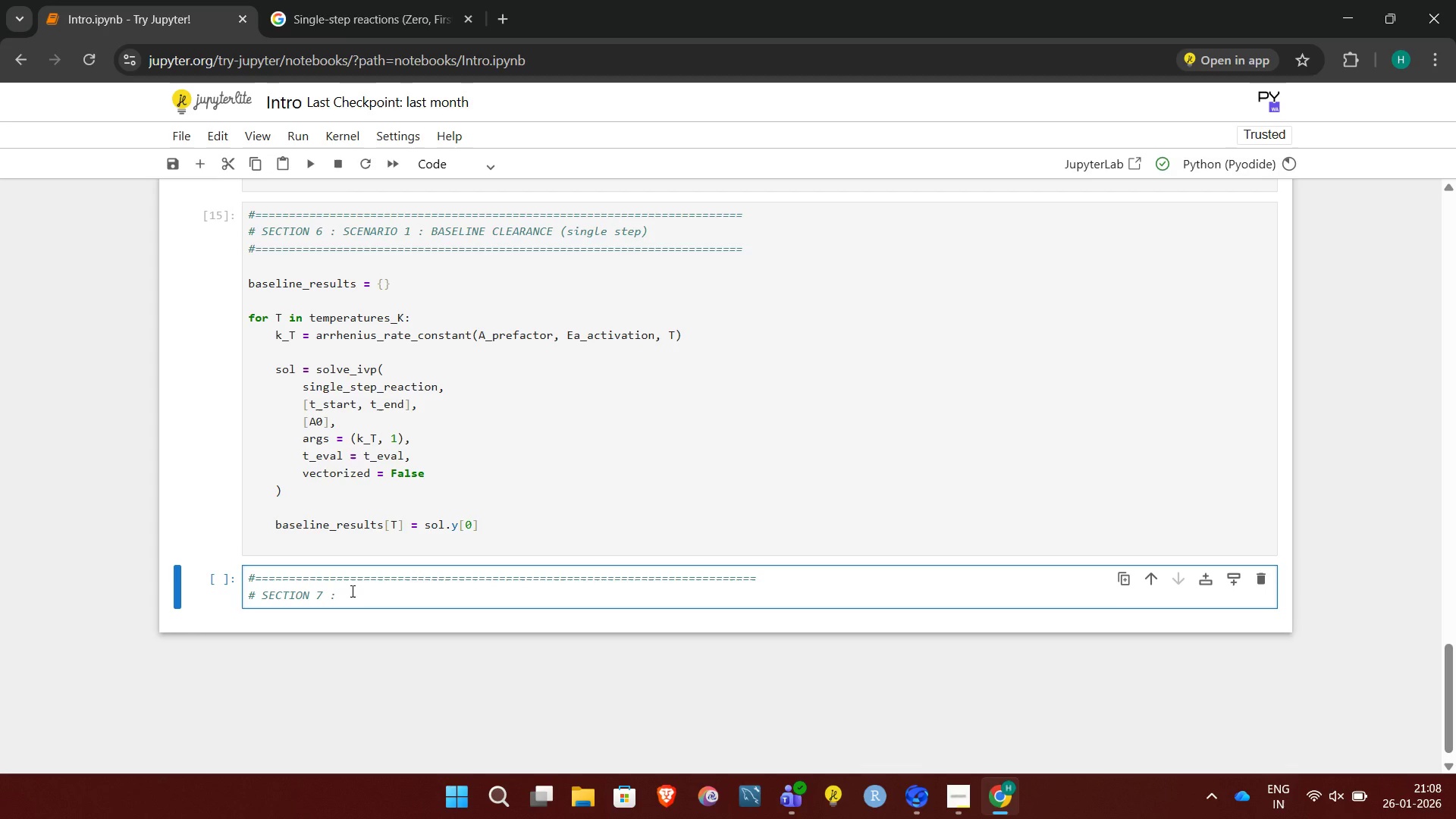 
left_click([353, 591])
 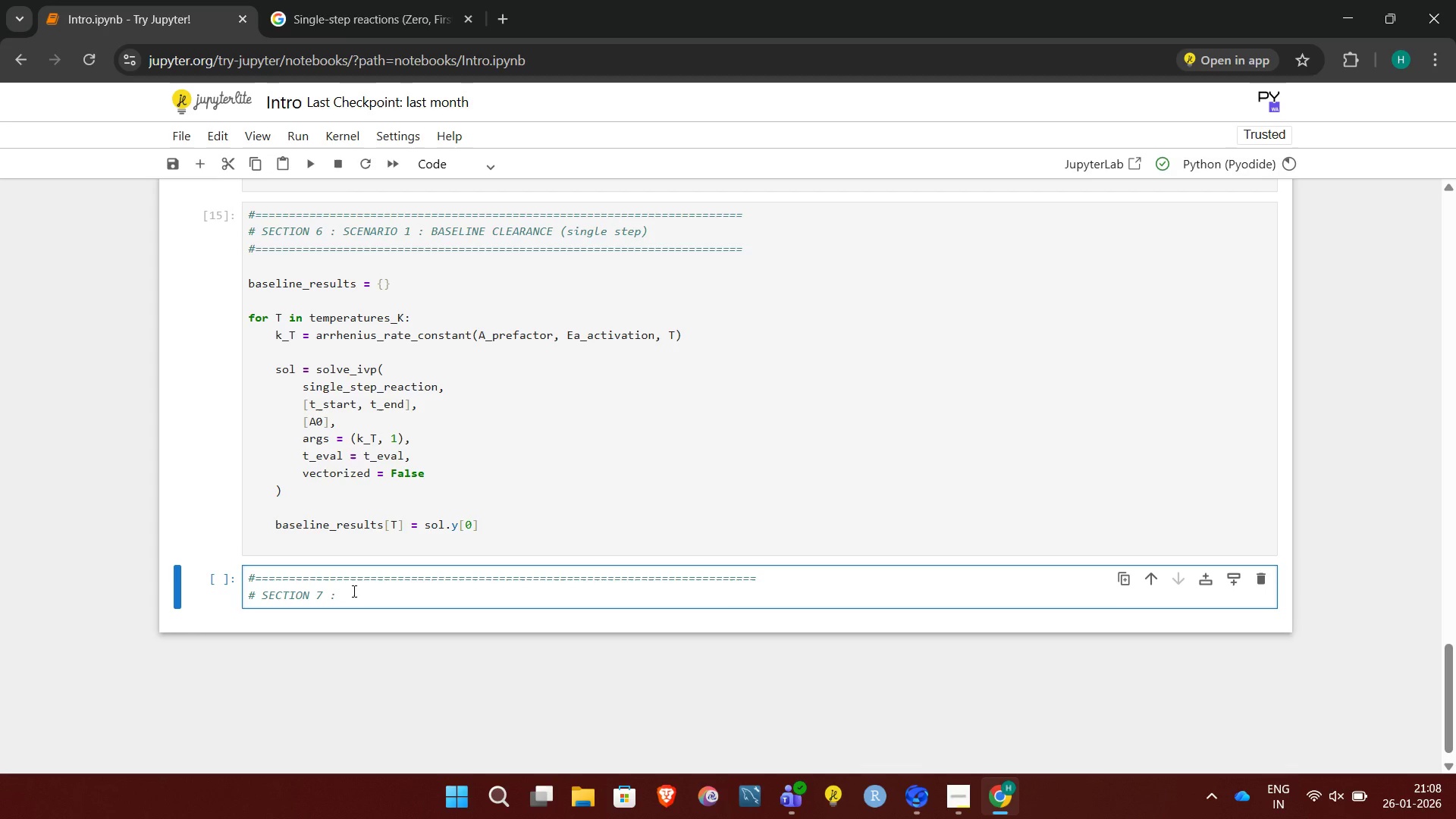 
wait(11.72)
 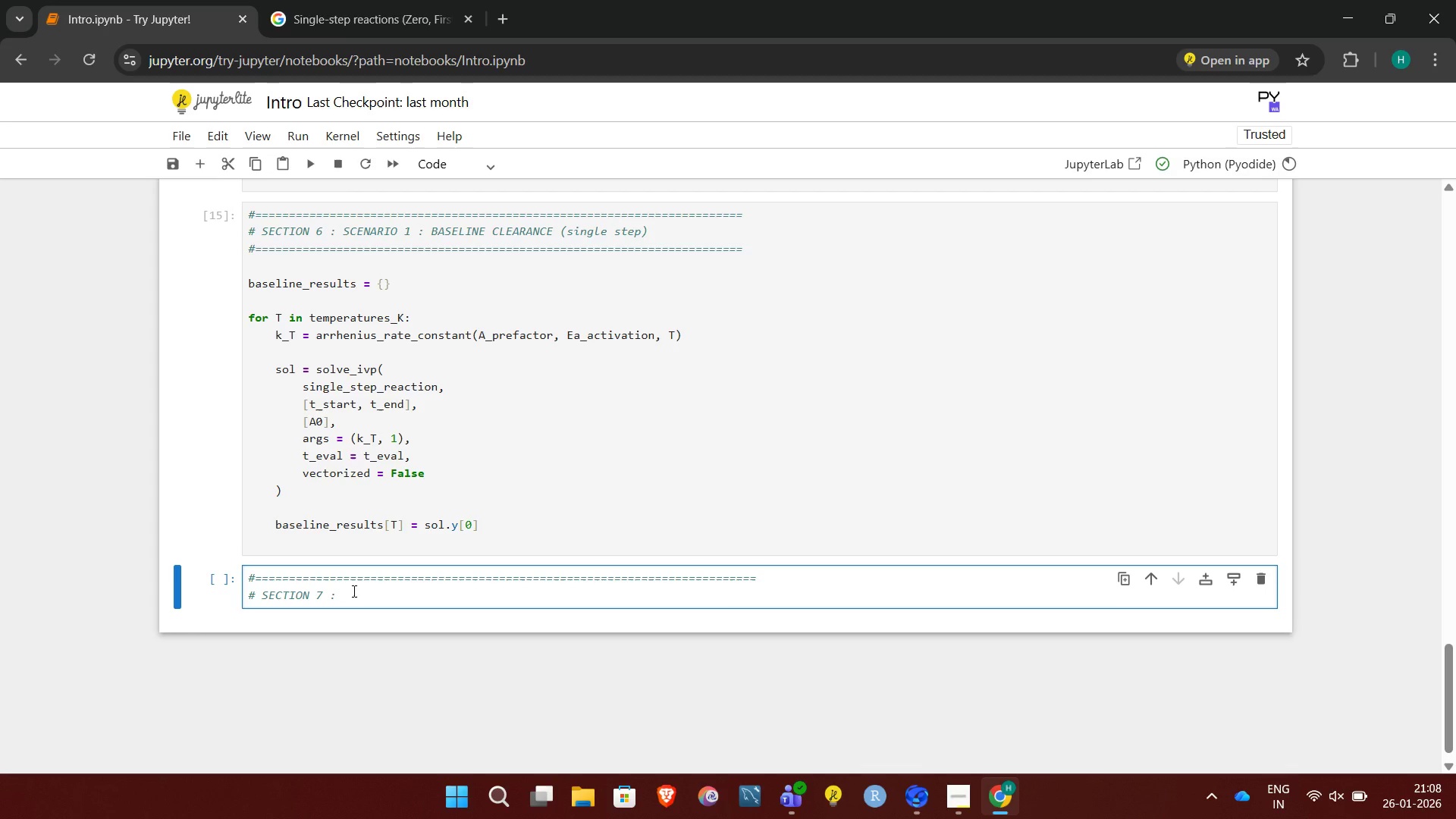 
type(SCENARIO 2 : MULTI-STEP METABOLIC PATHWAY)
 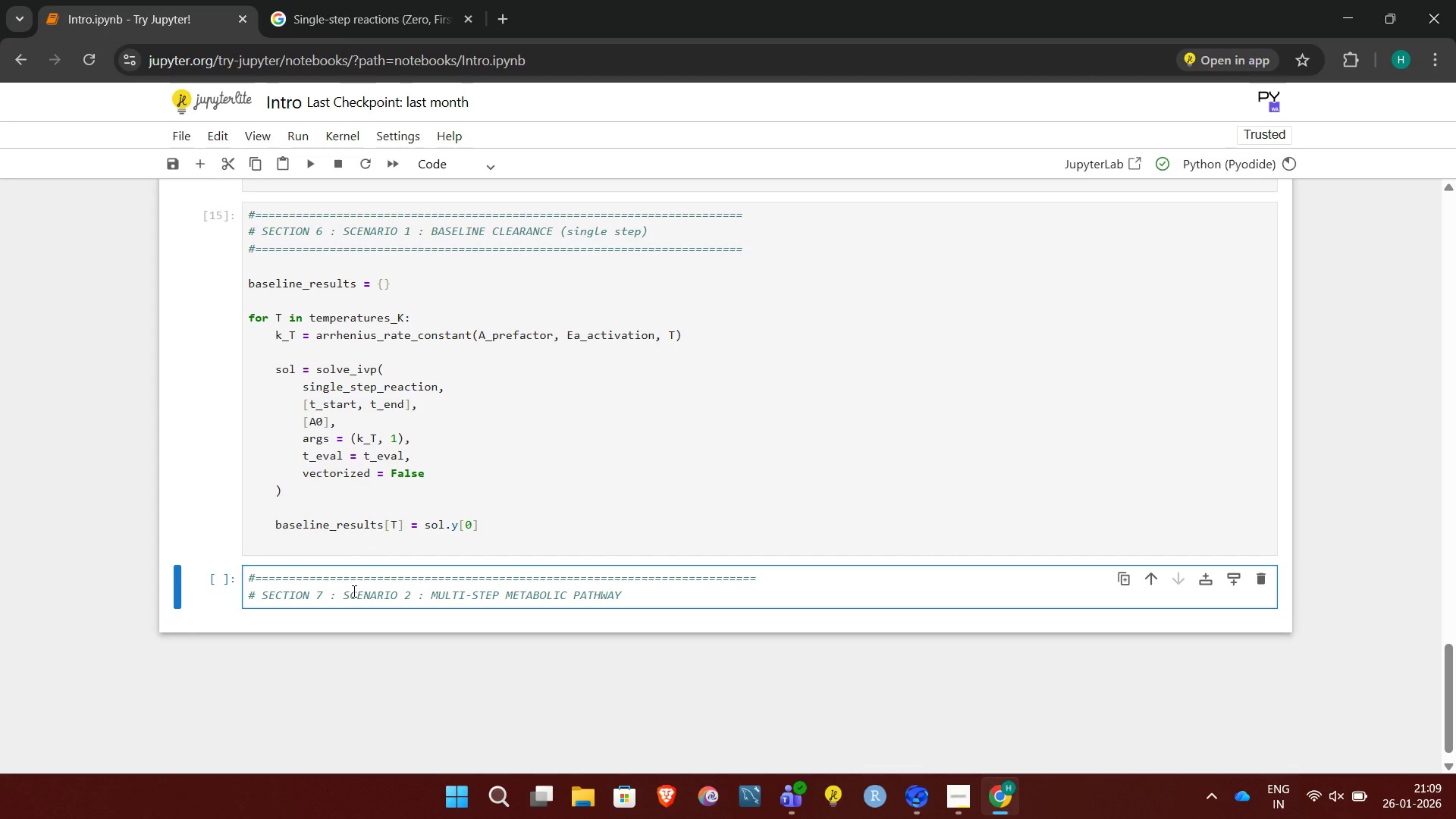 
key(Enter)
 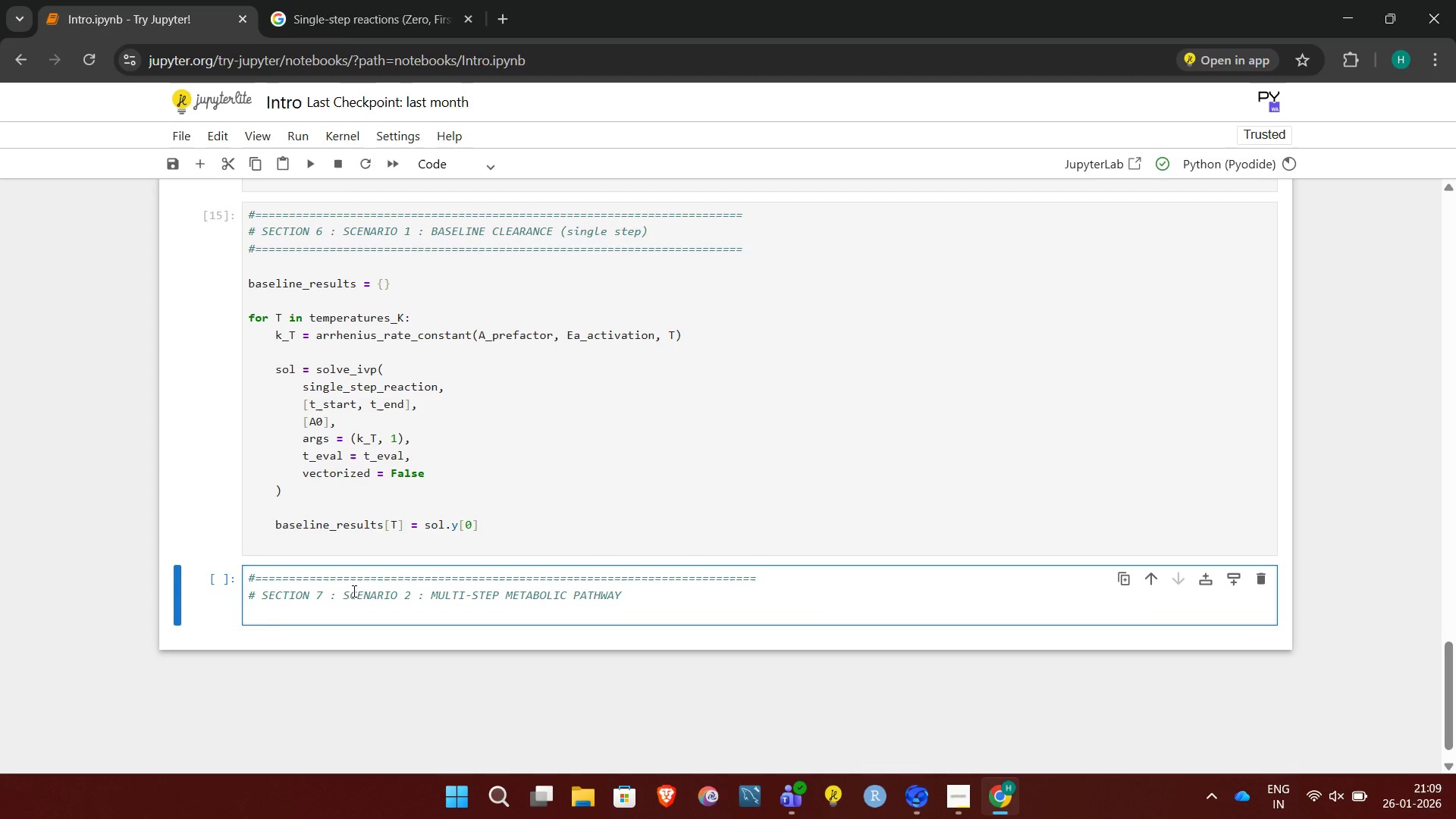 
key(Shift+3)
 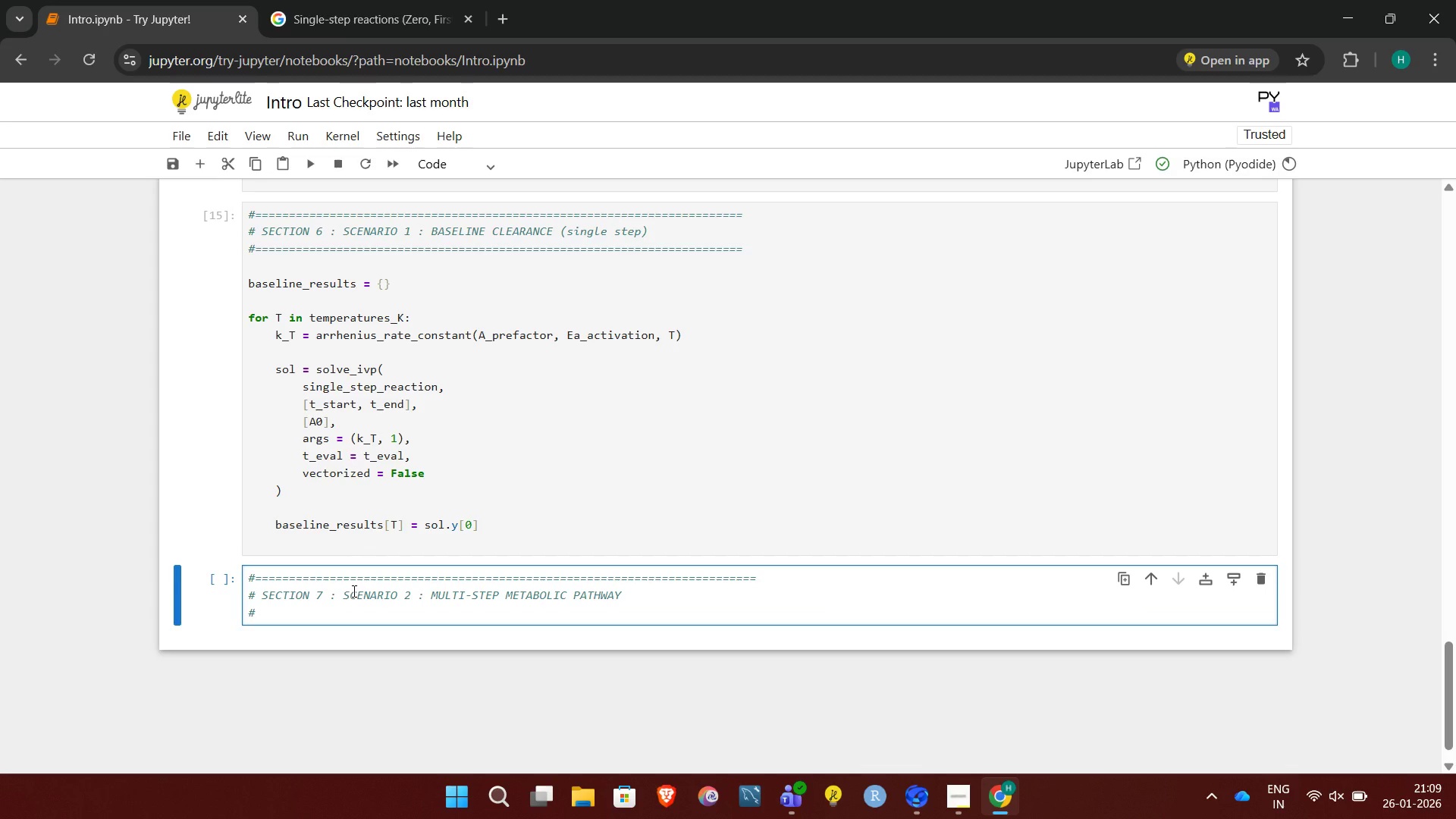 
hold_key(key=Equal, duration=1.5)
 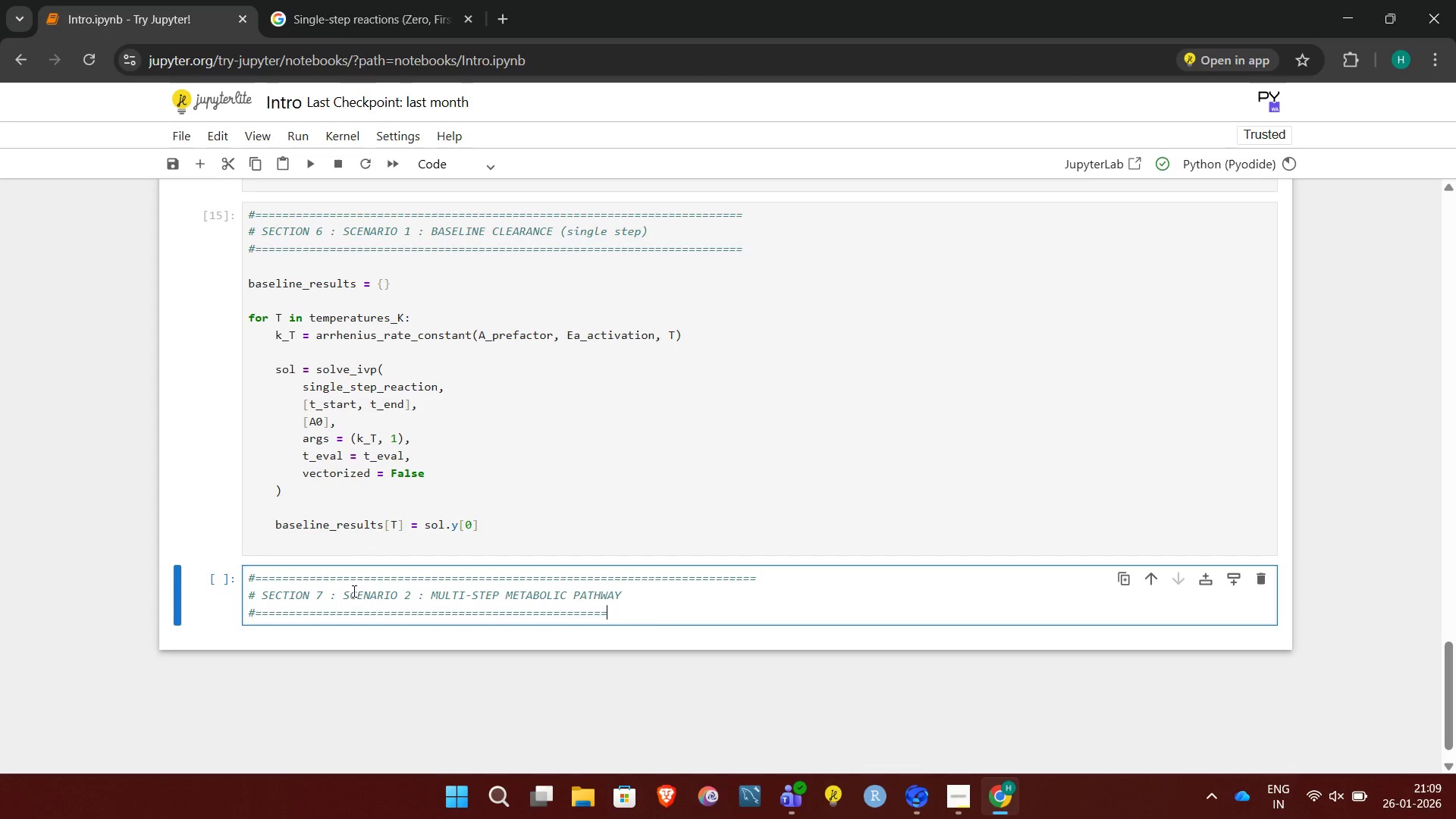 
hold_key(key=Equal, duration=1.05)
 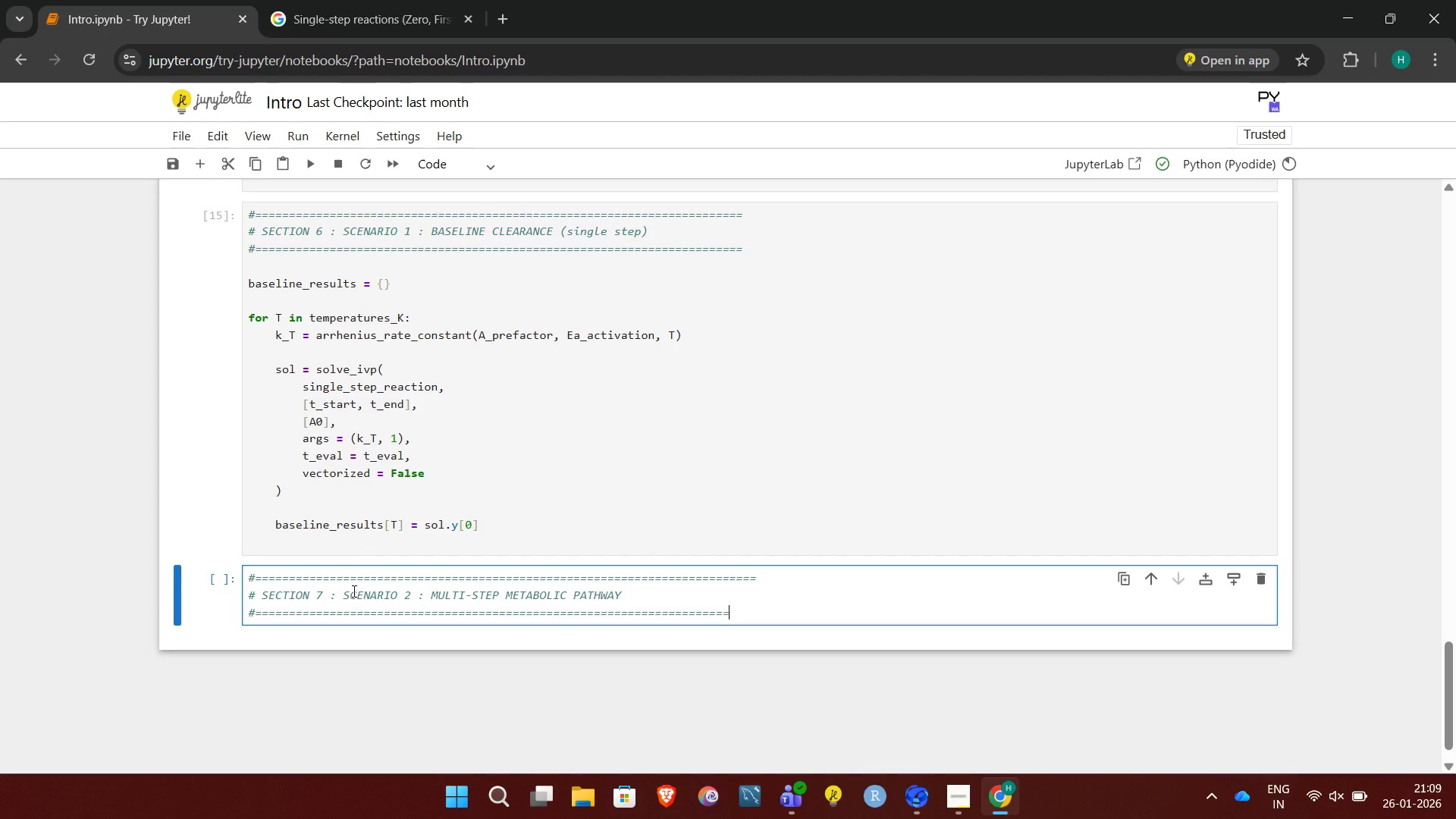 
key(Equal)
 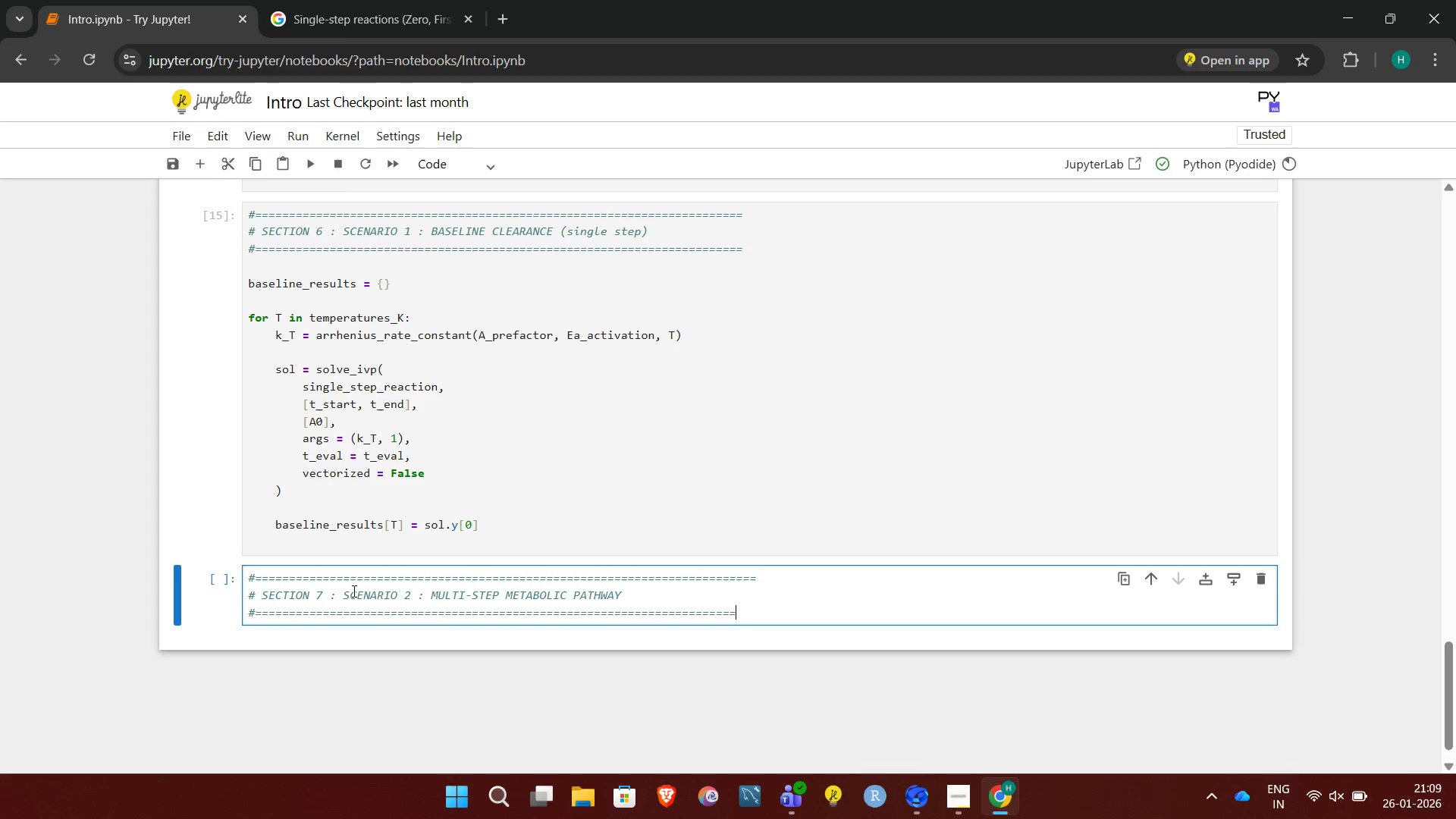 
key(Equal)
 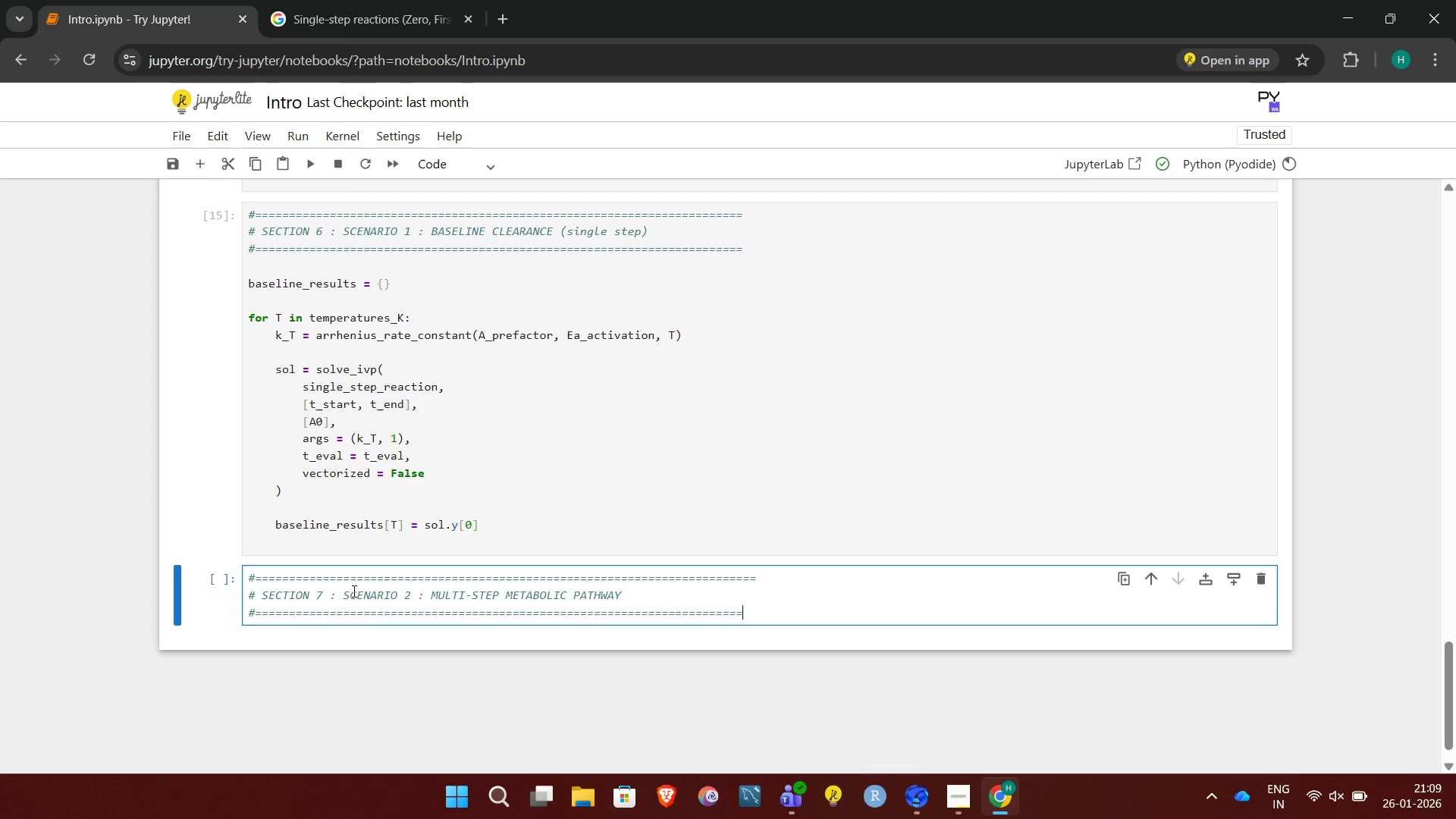 
key(Equal)
 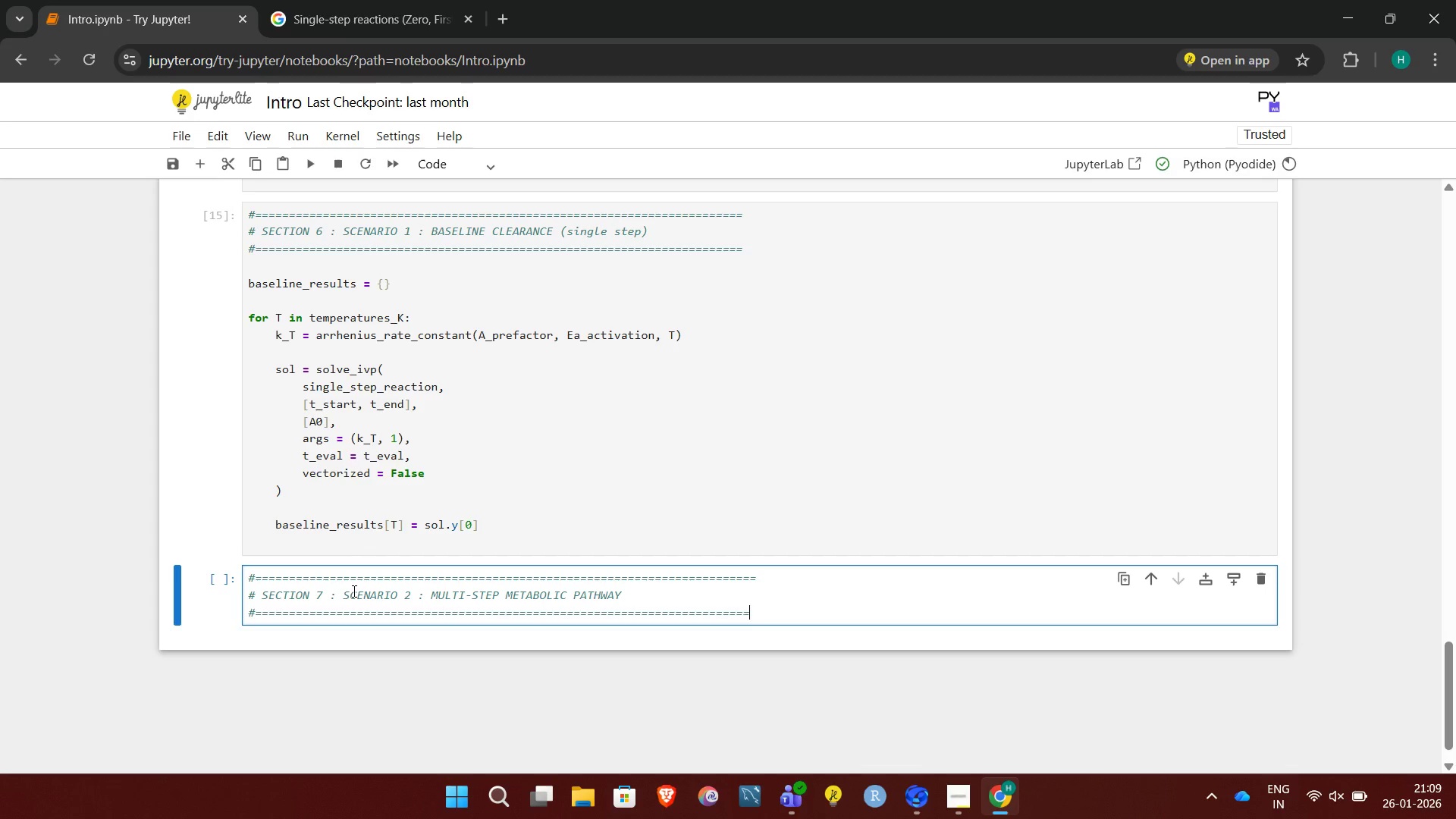 
key(Equal)
 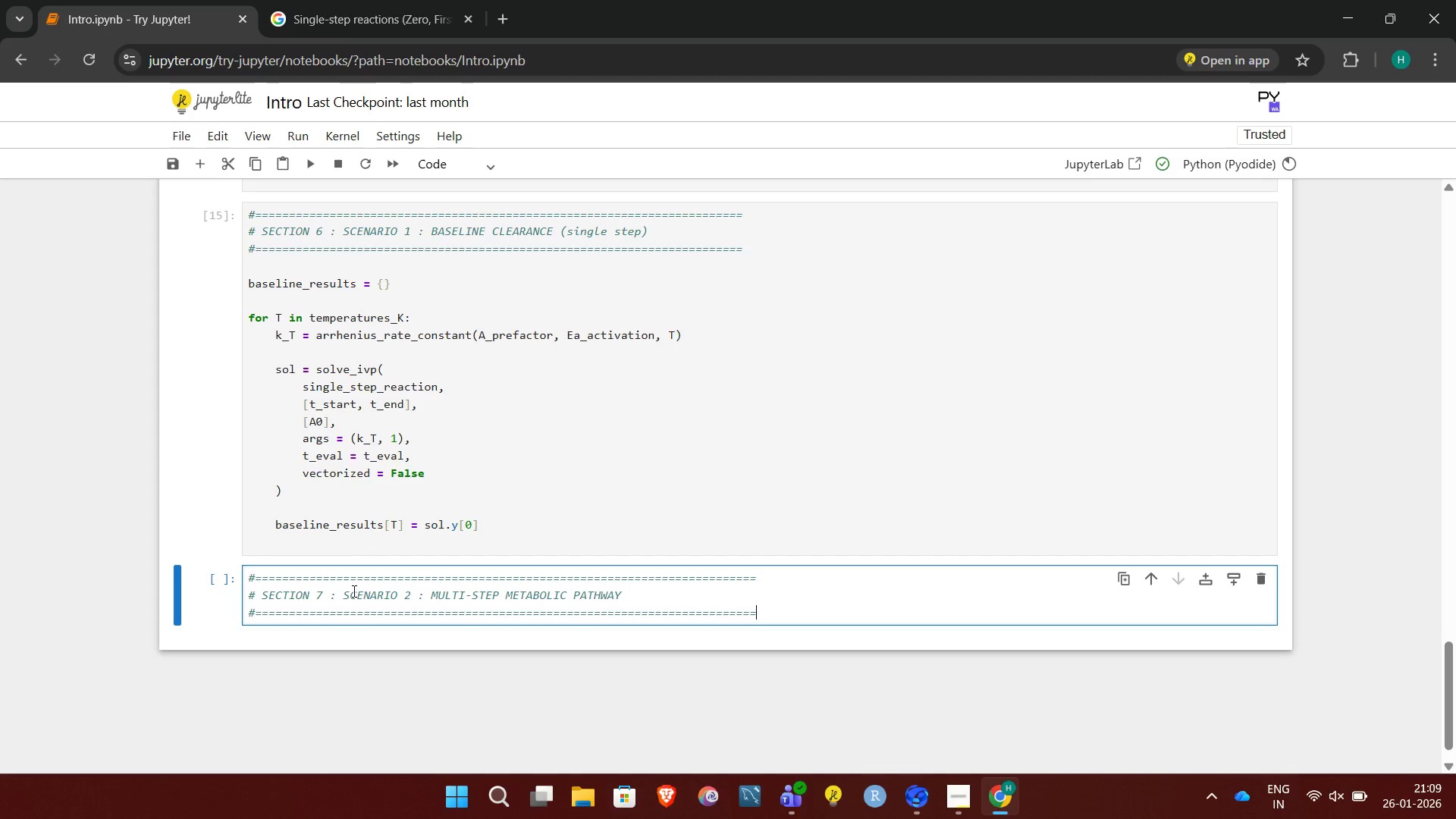 
key(Equal)
 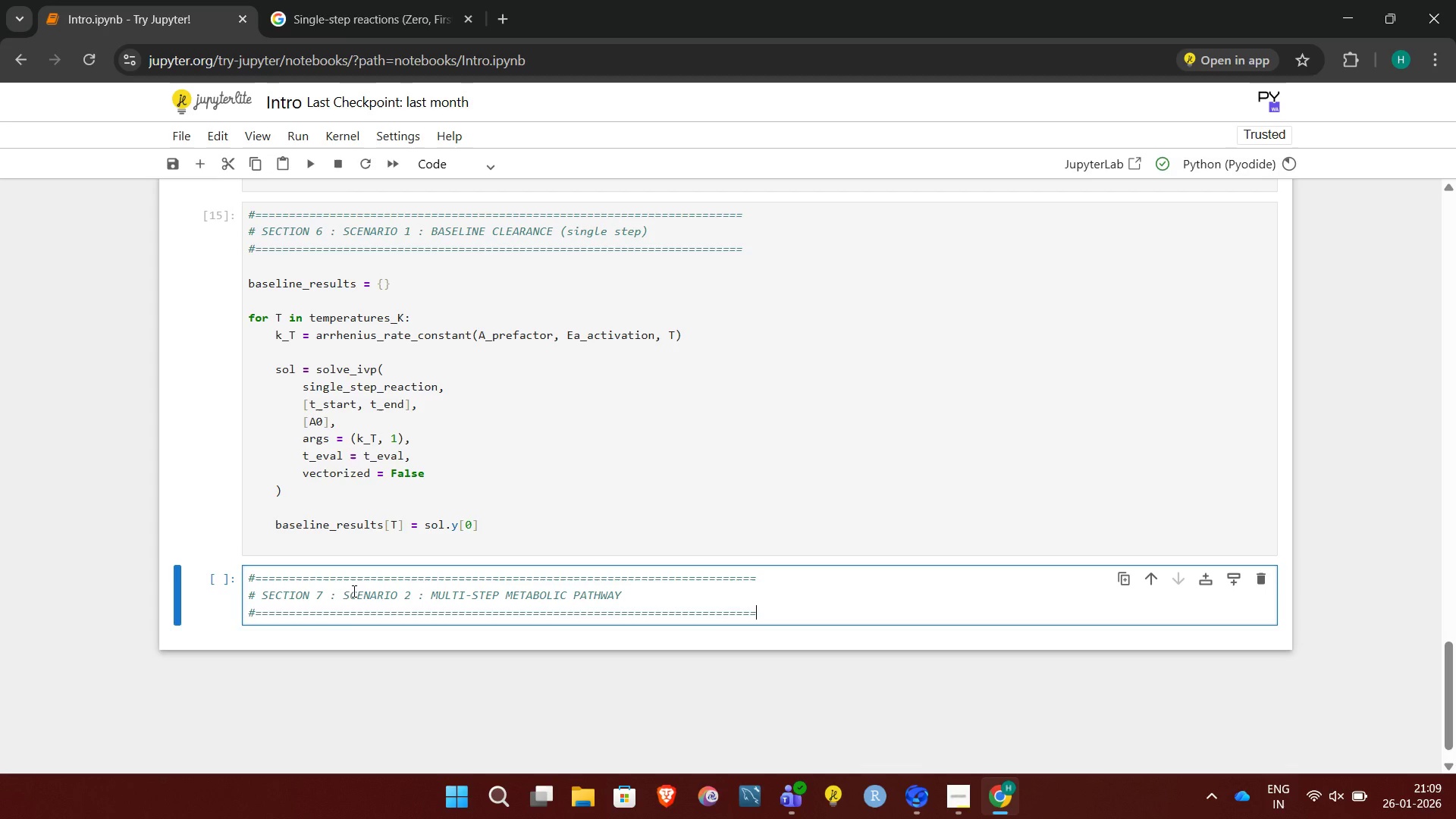 
key(Enter)
 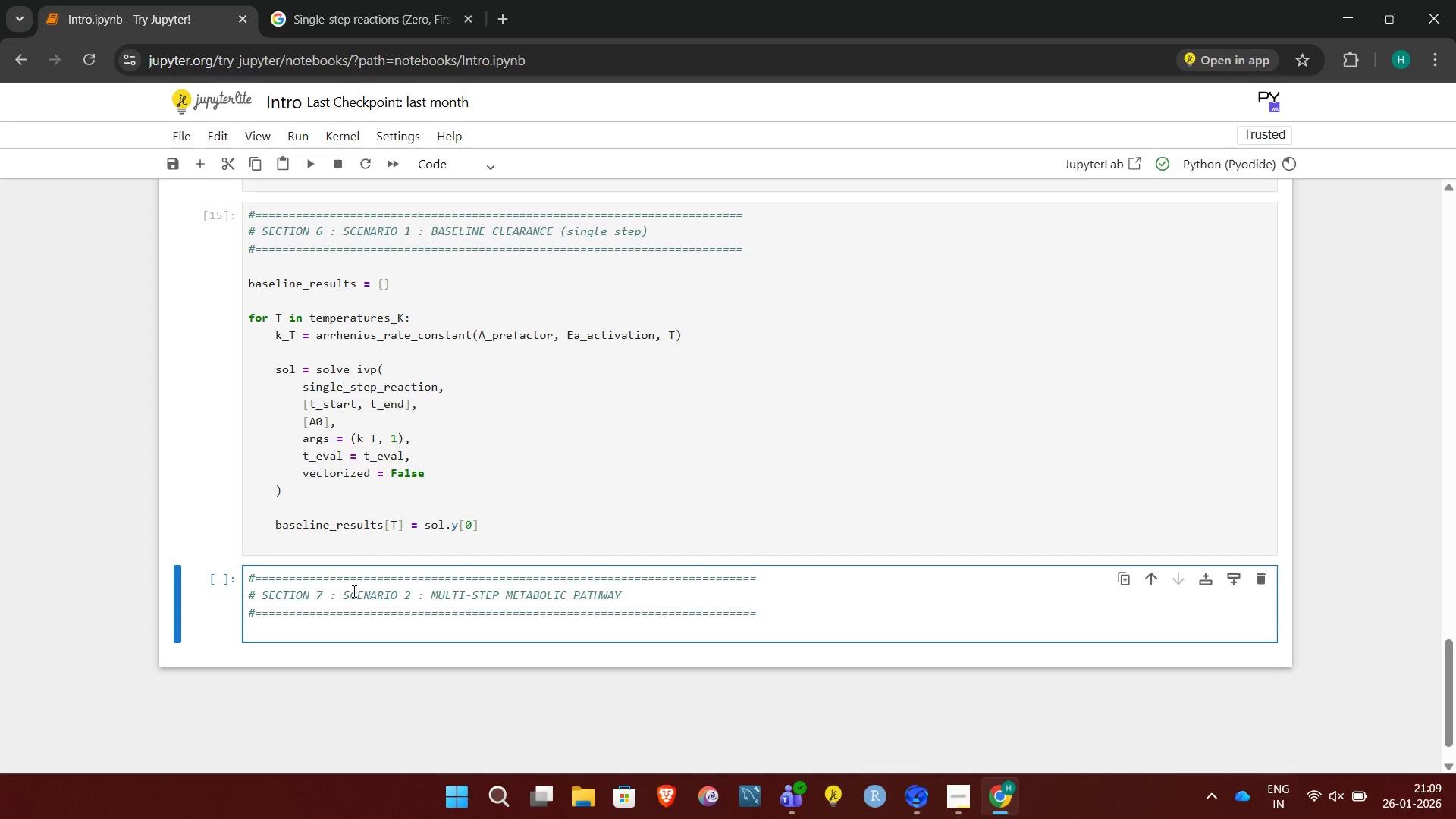 
key(Enter)
 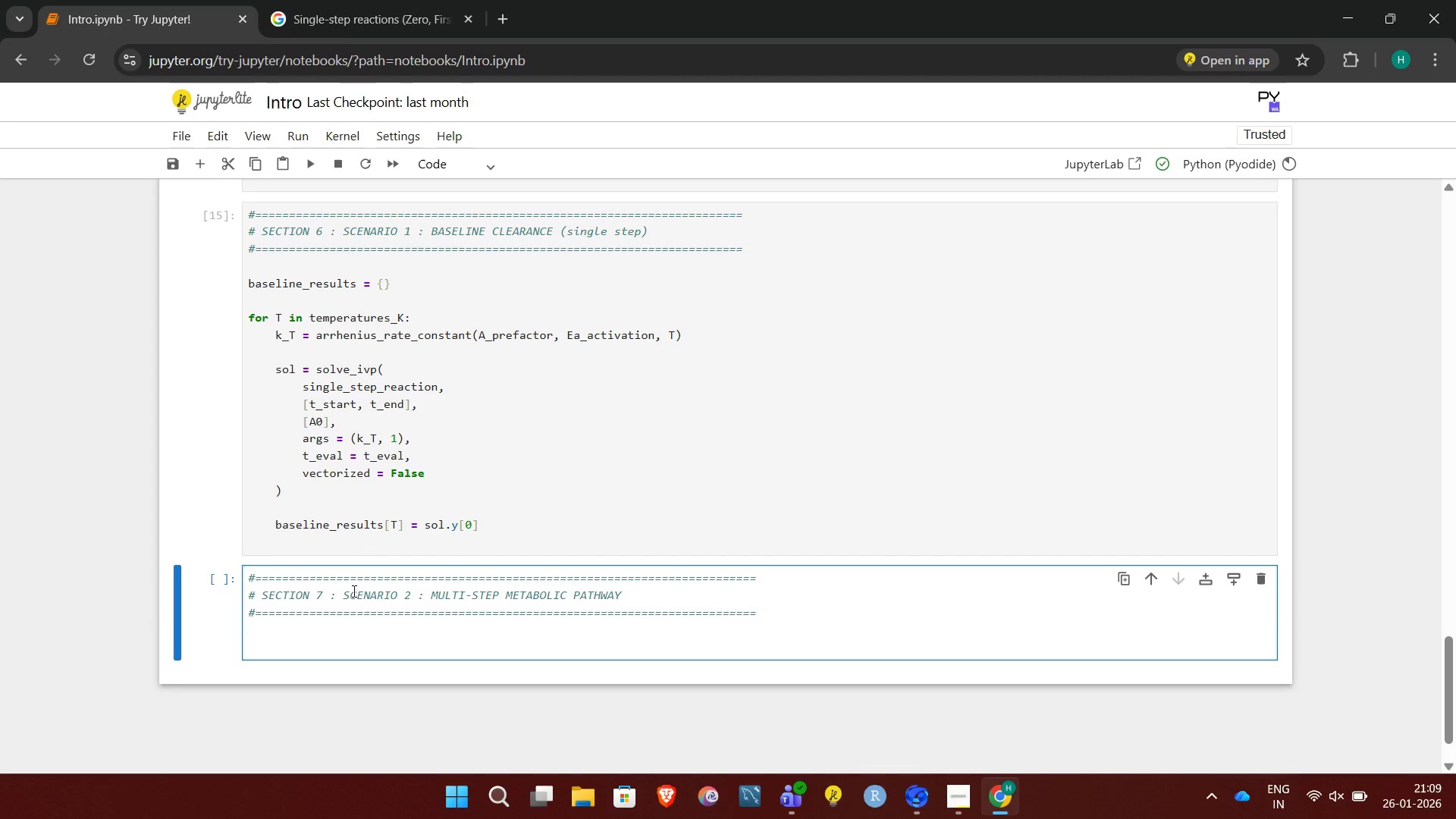 
type(multistep_resi)
key(Backspace)
type(ults= {})
 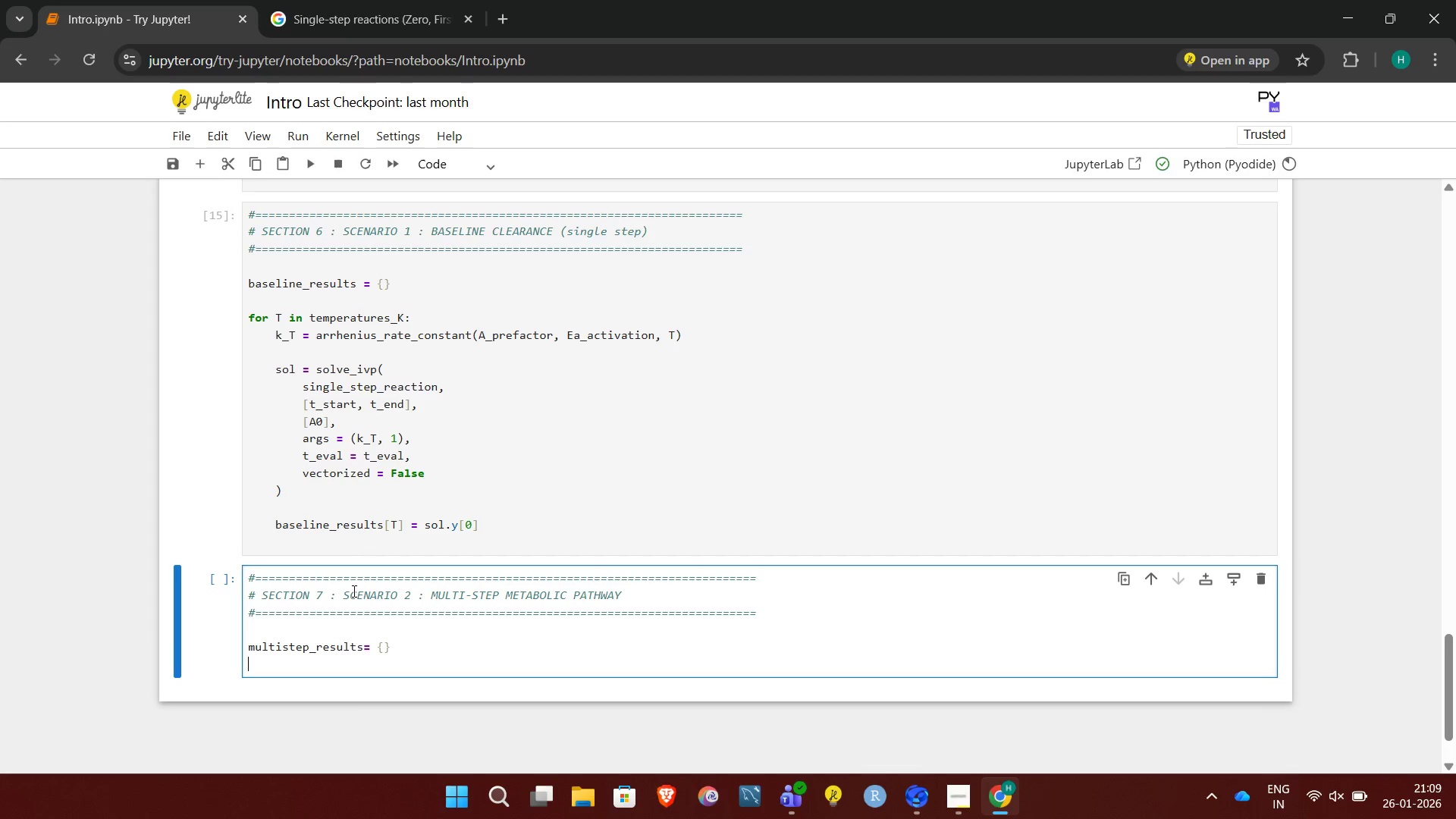 
 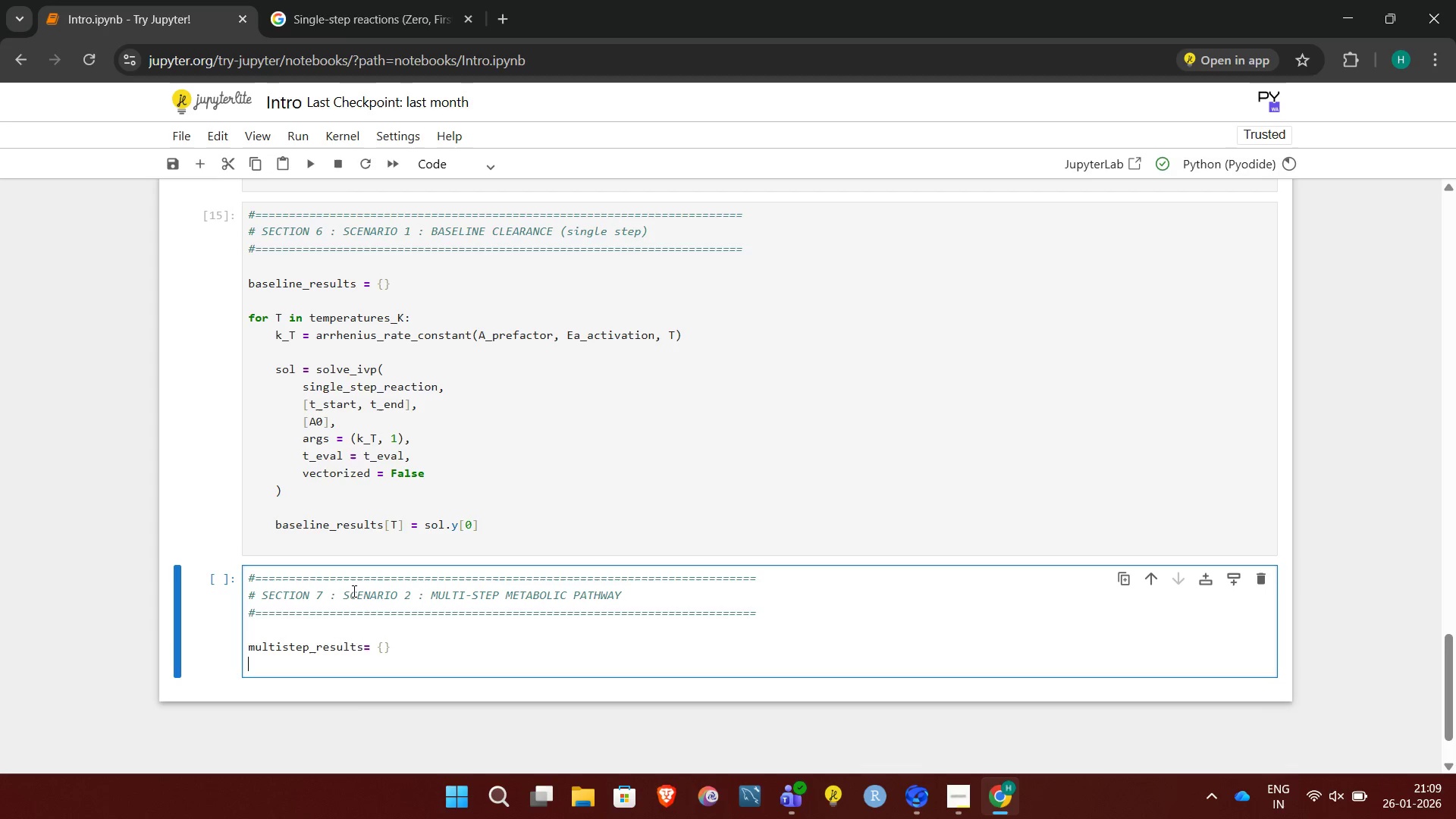 
key(Enter)
 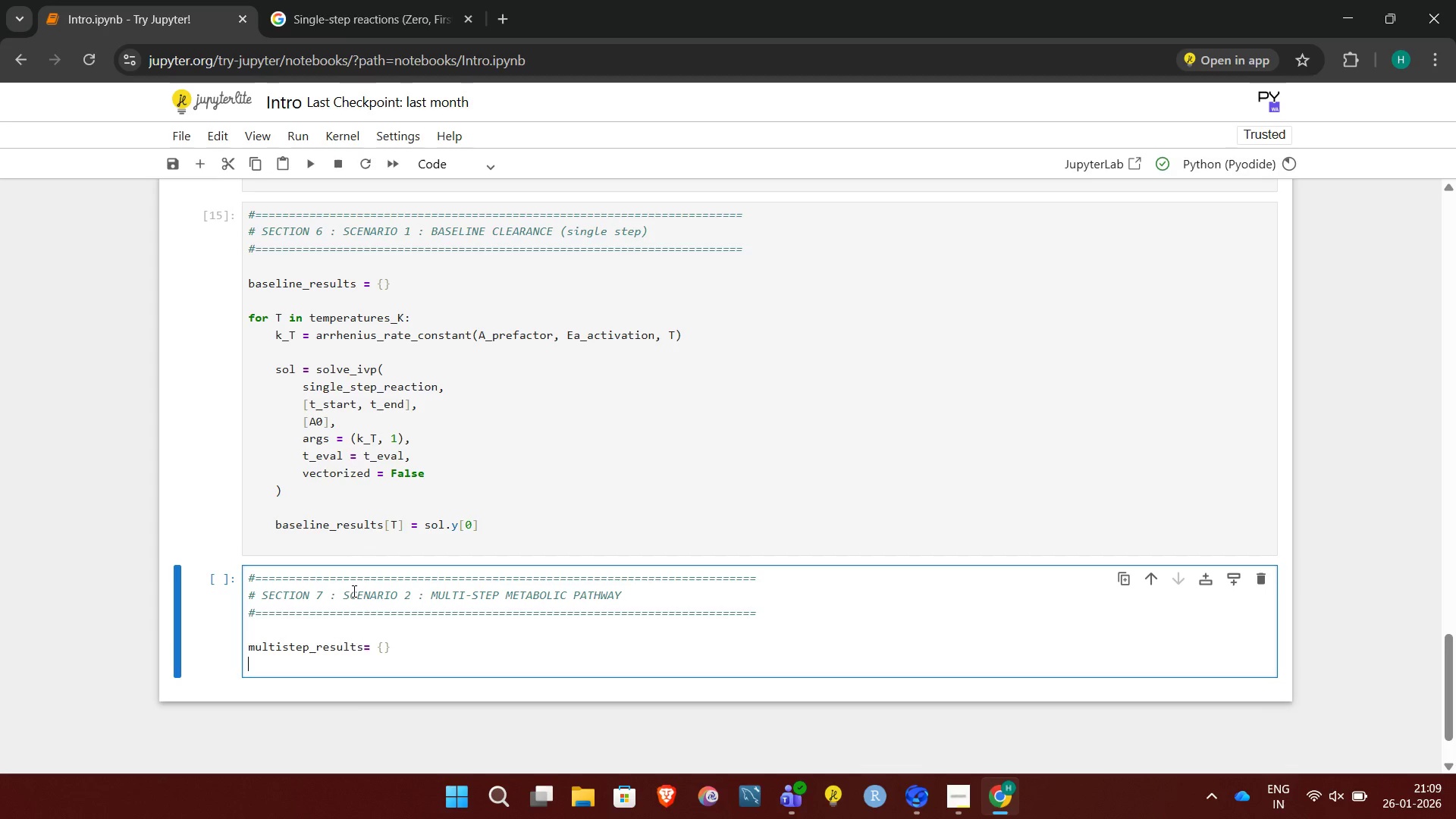 
key(Enter)
 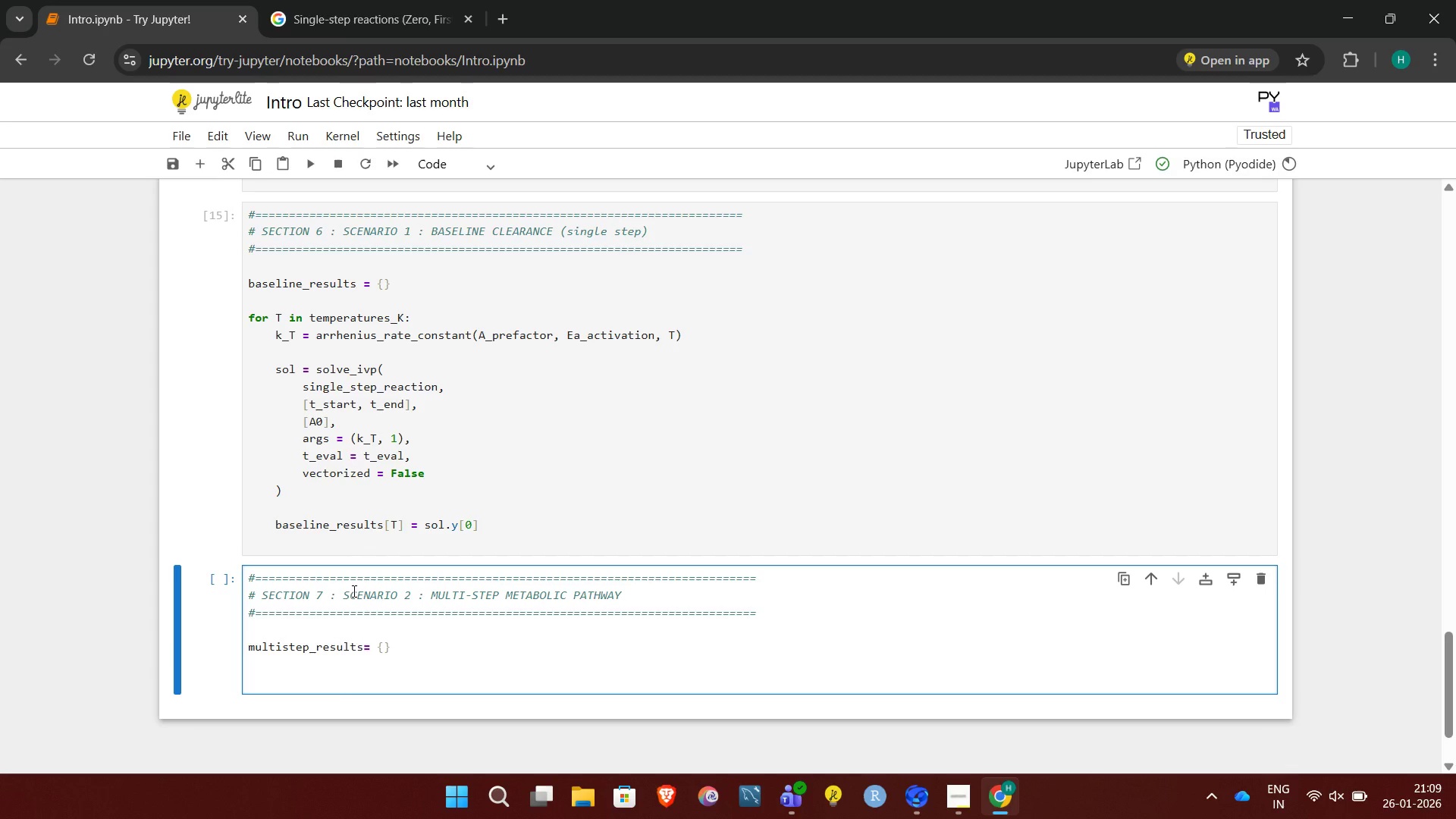 
type(fot T in temperatures-K:)
 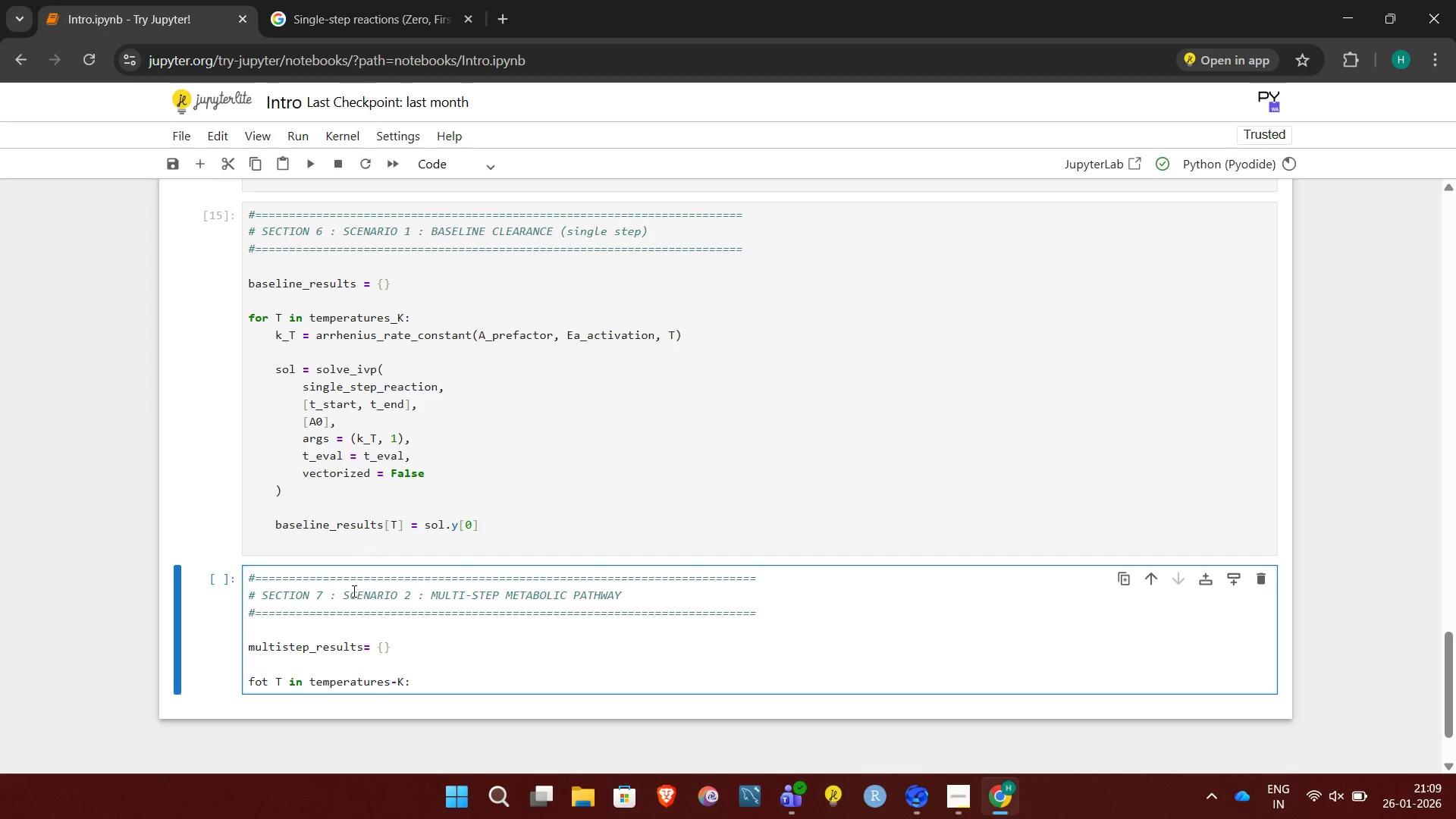 
key(Enter)
 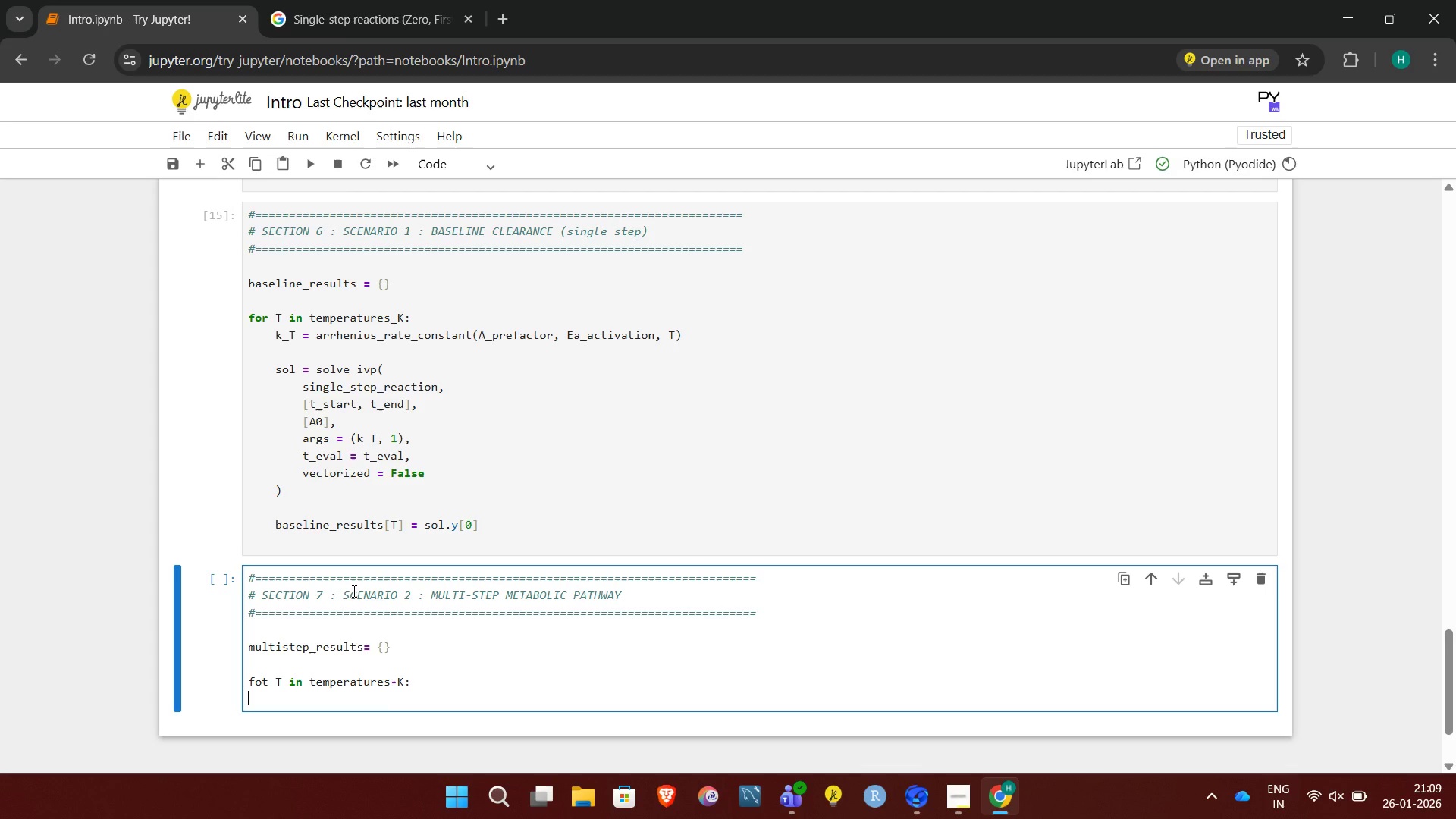 
type(k1 =)
 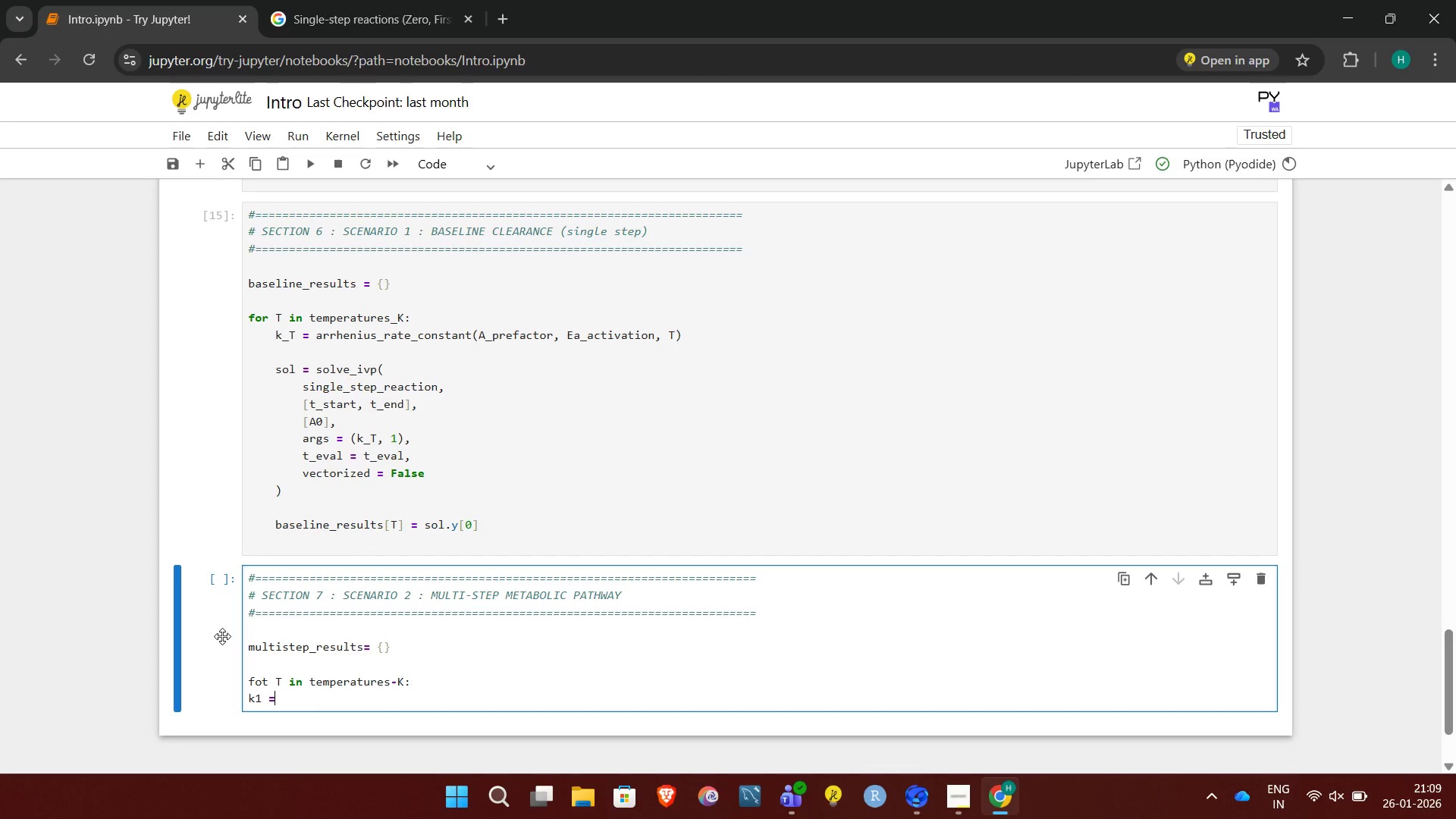 
left_click([268, 675])
 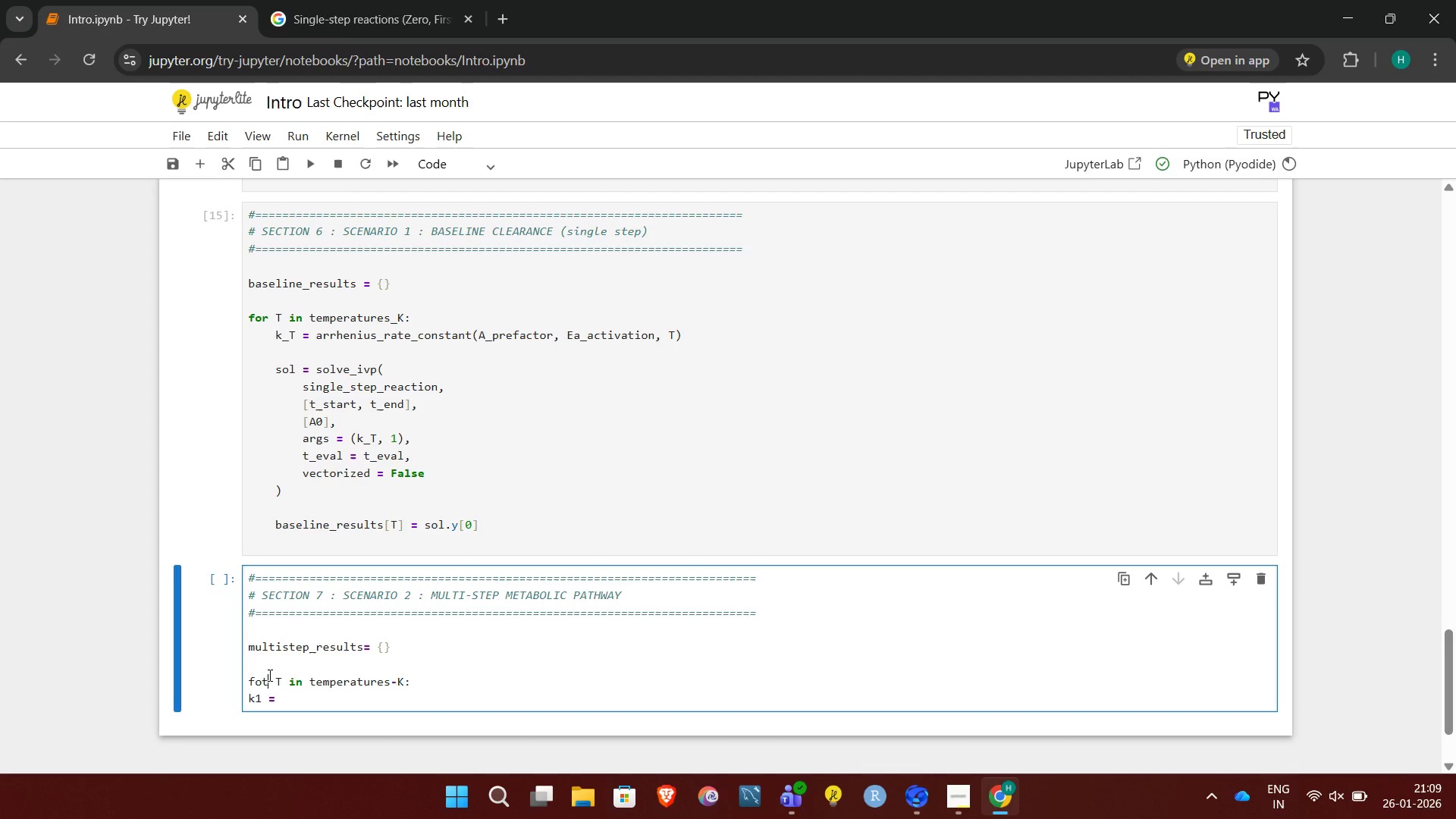 
key(Backspace)
 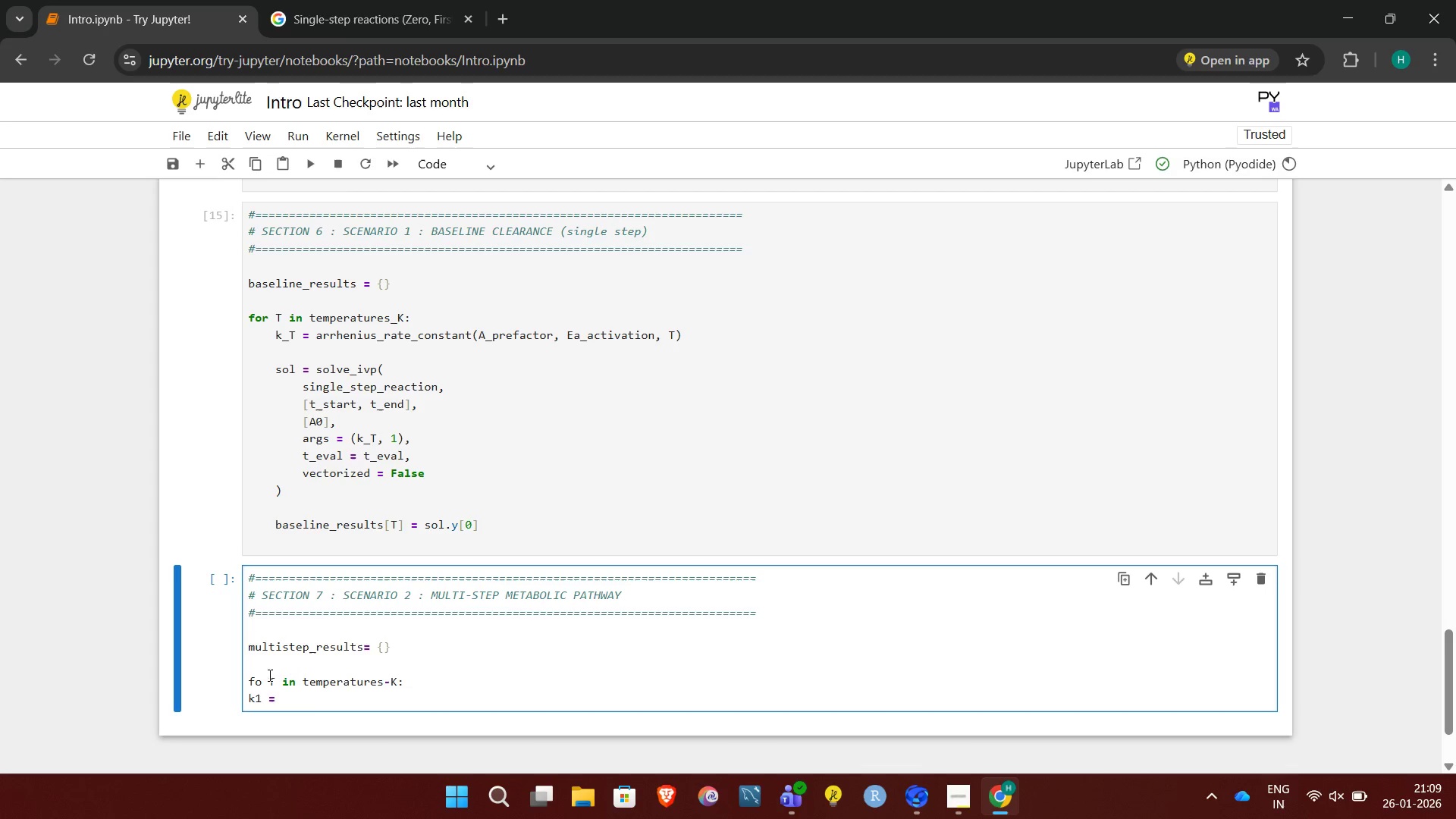 
key(R)
 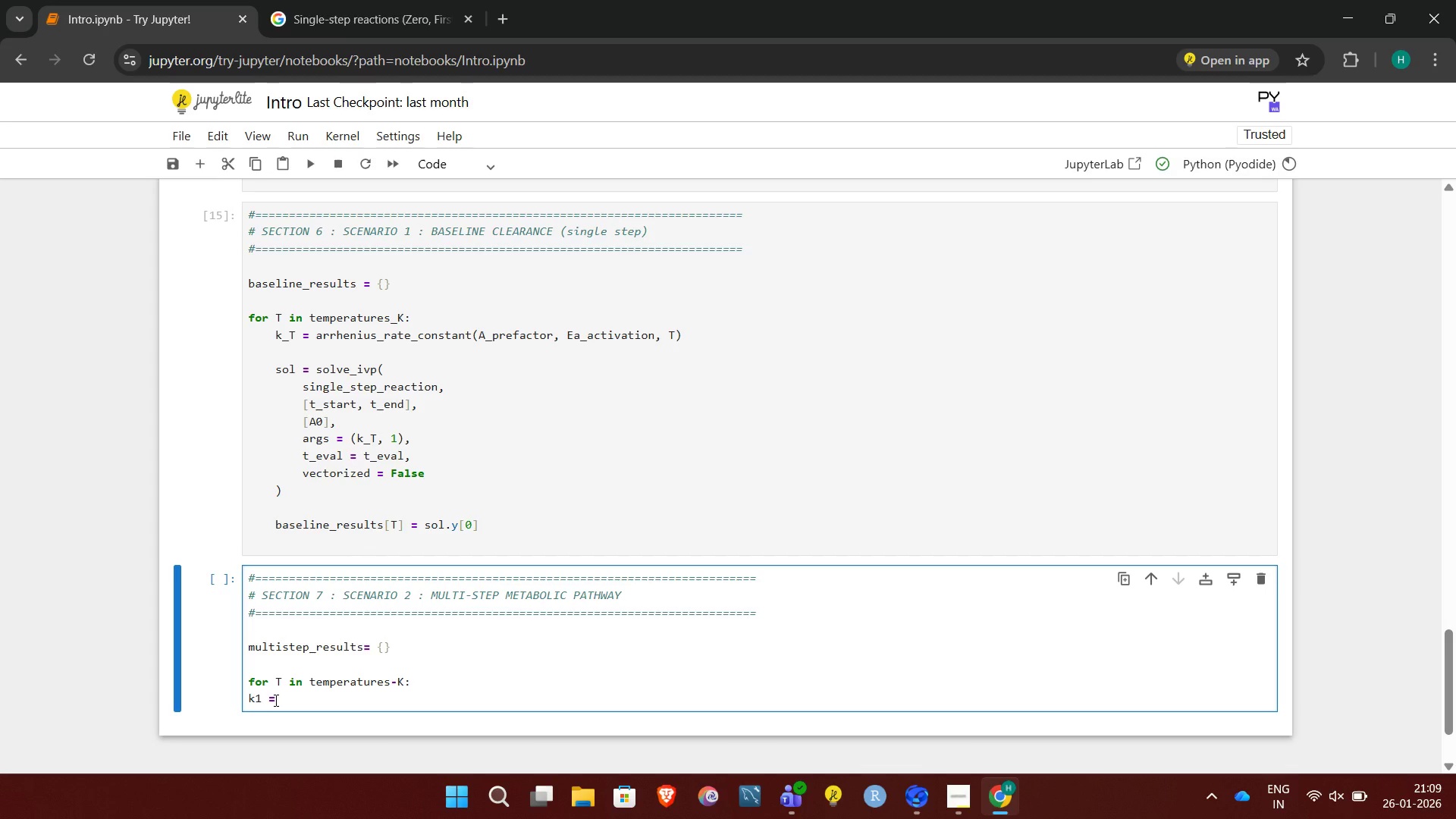 
left_click_drag(start_coordinate=[275, 700], to_coordinate=[204, 708])
 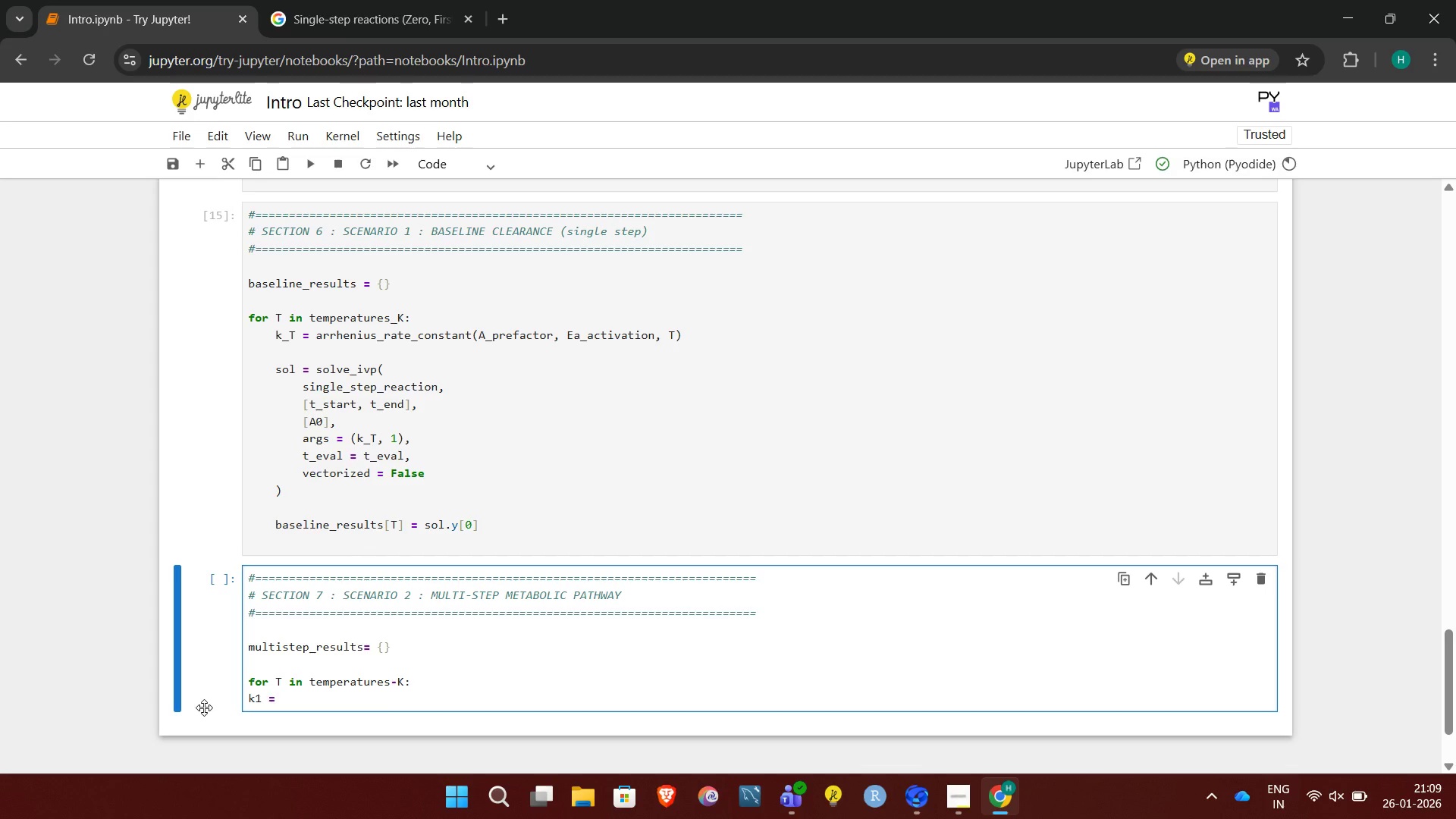 
key(Backspace)
 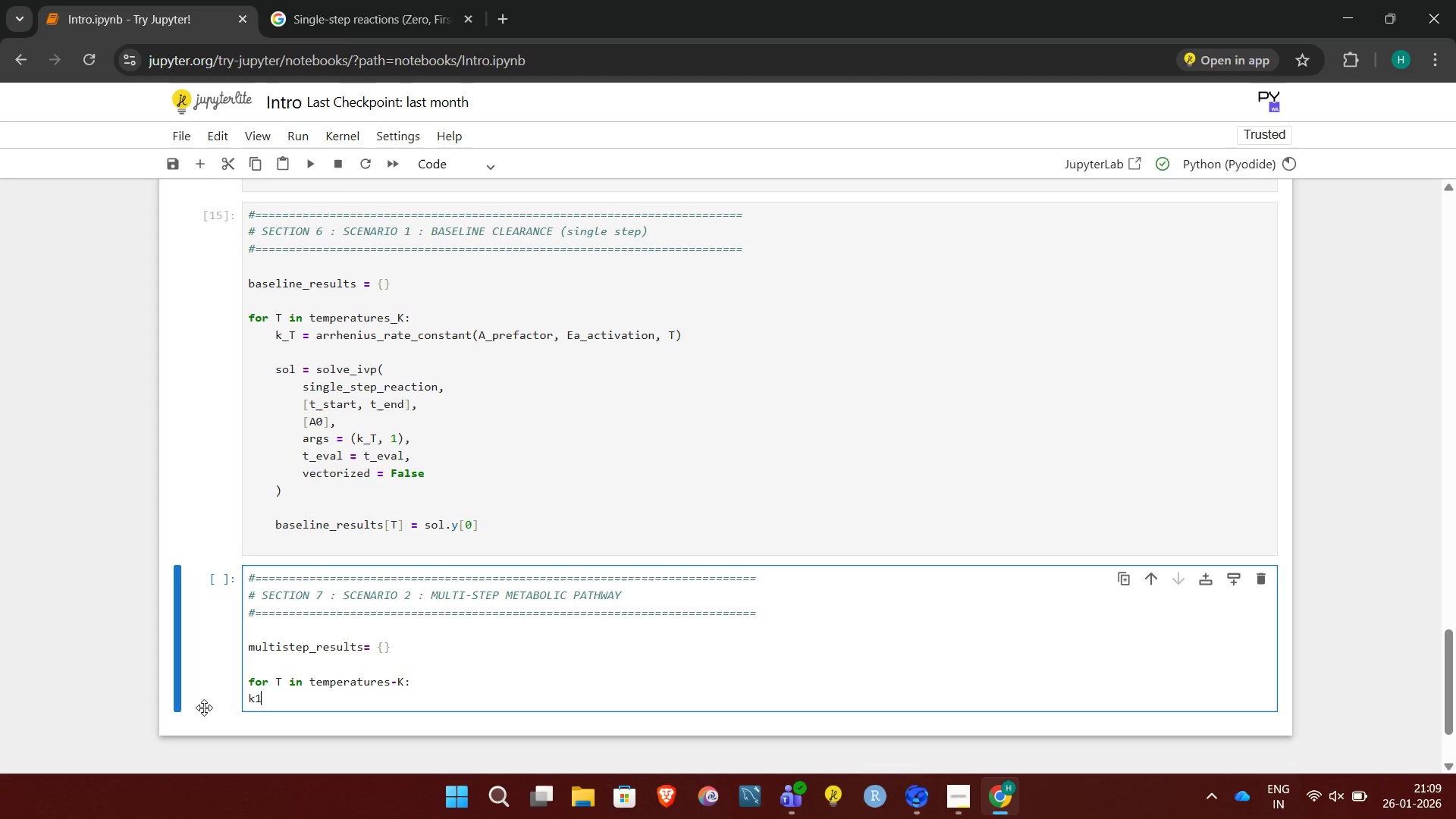 
key(Backspace)
 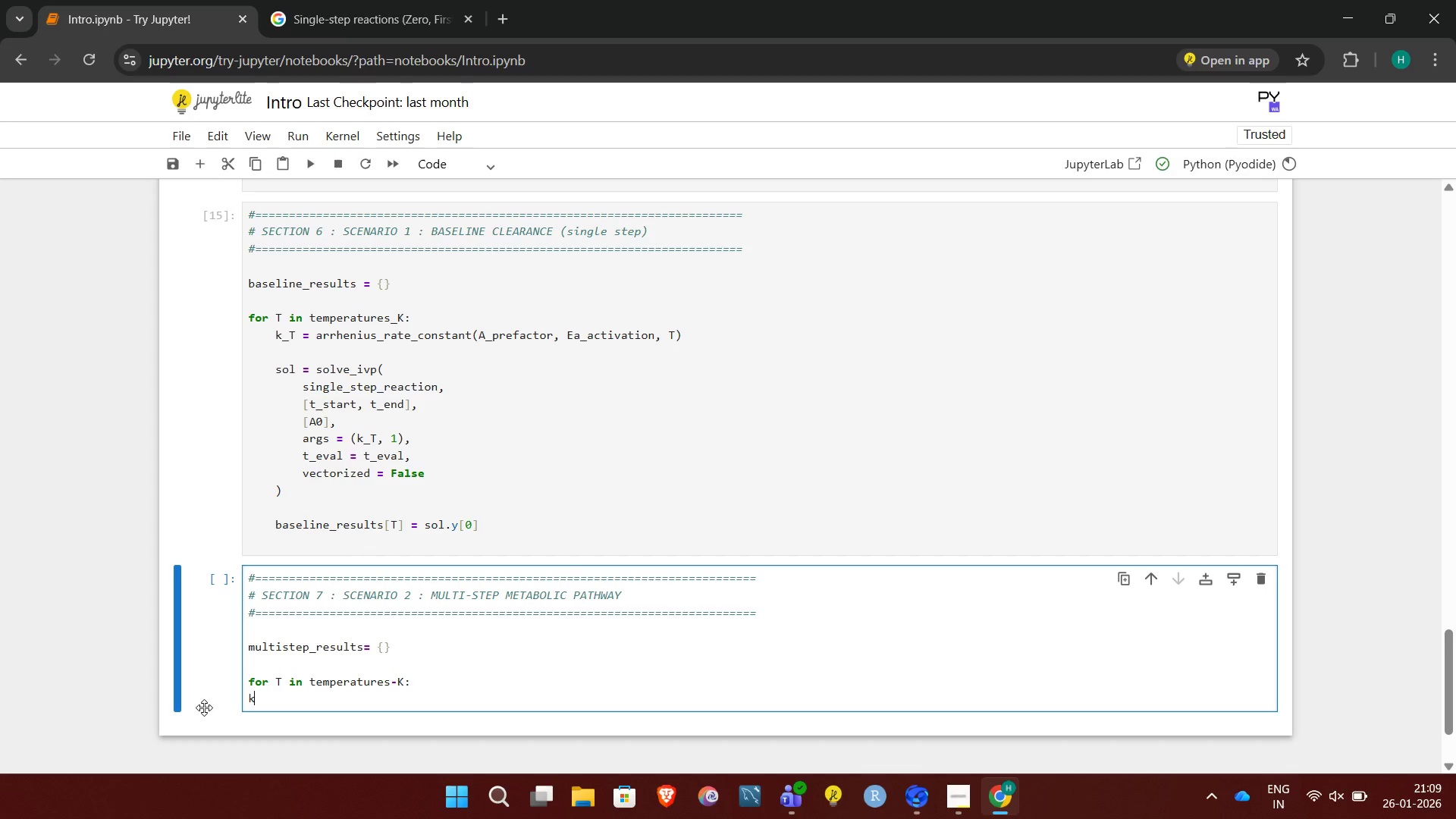 
key(Backspace)
 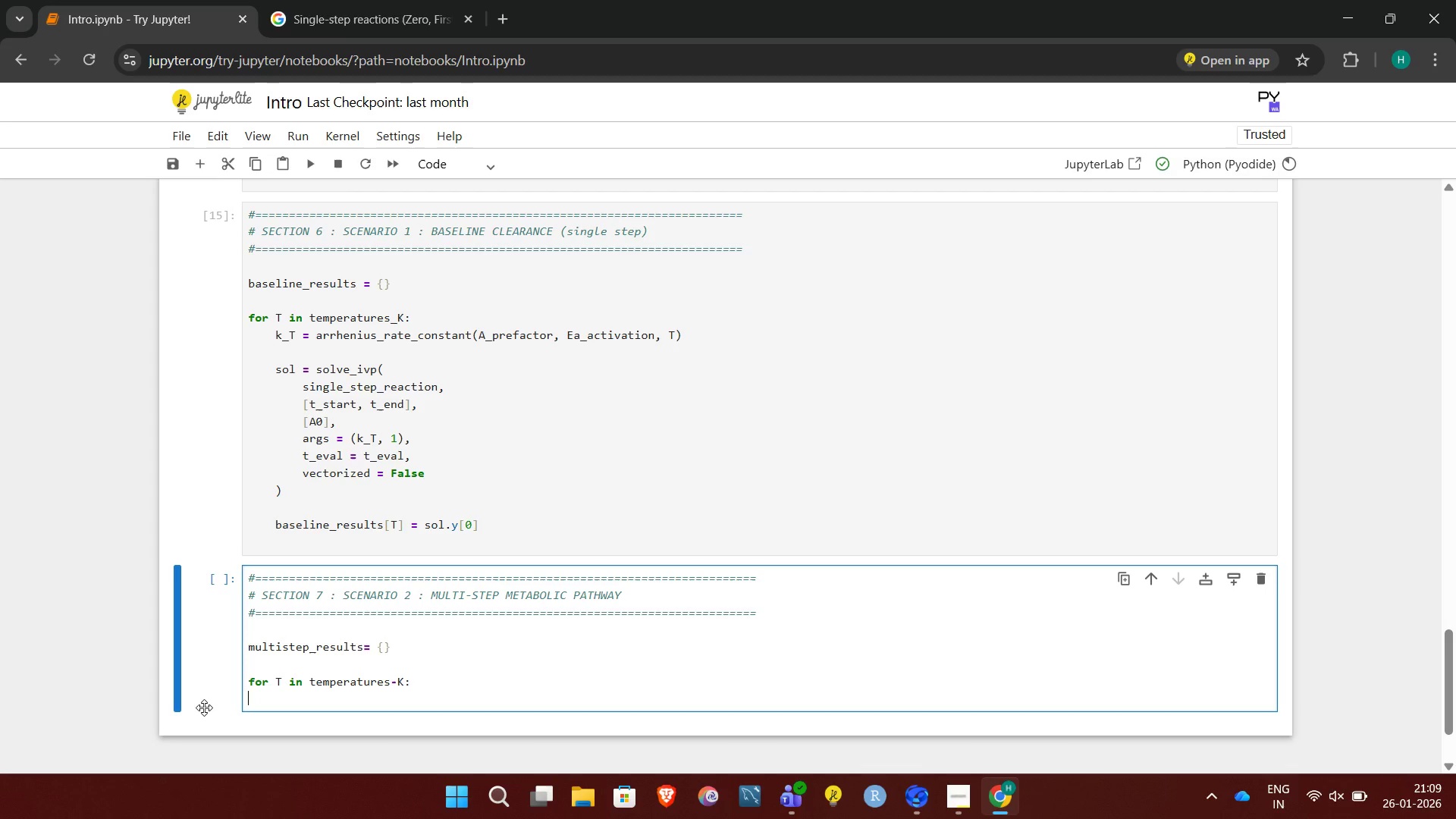 
key(Backspace)
 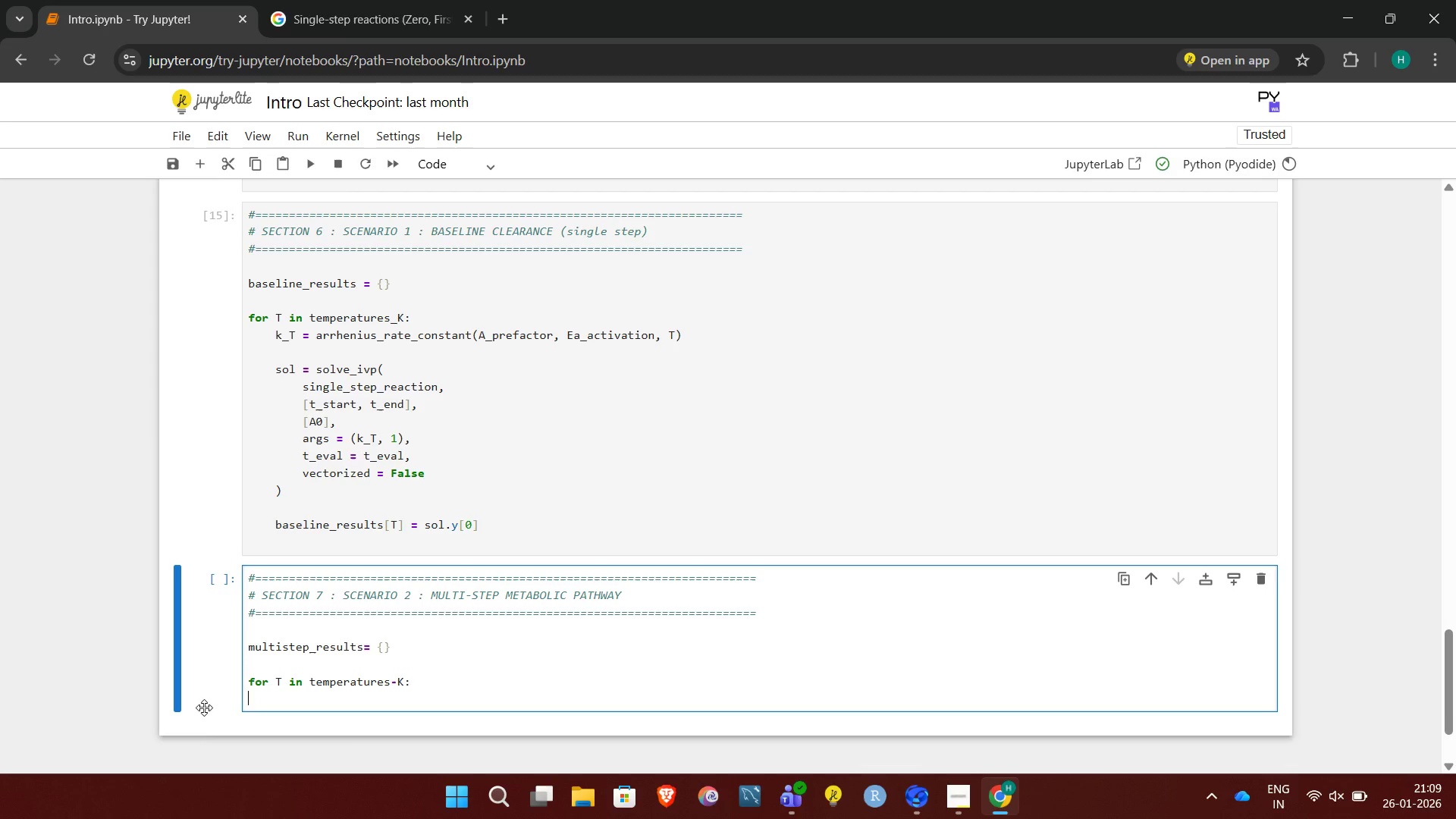 
key(Backspace)
 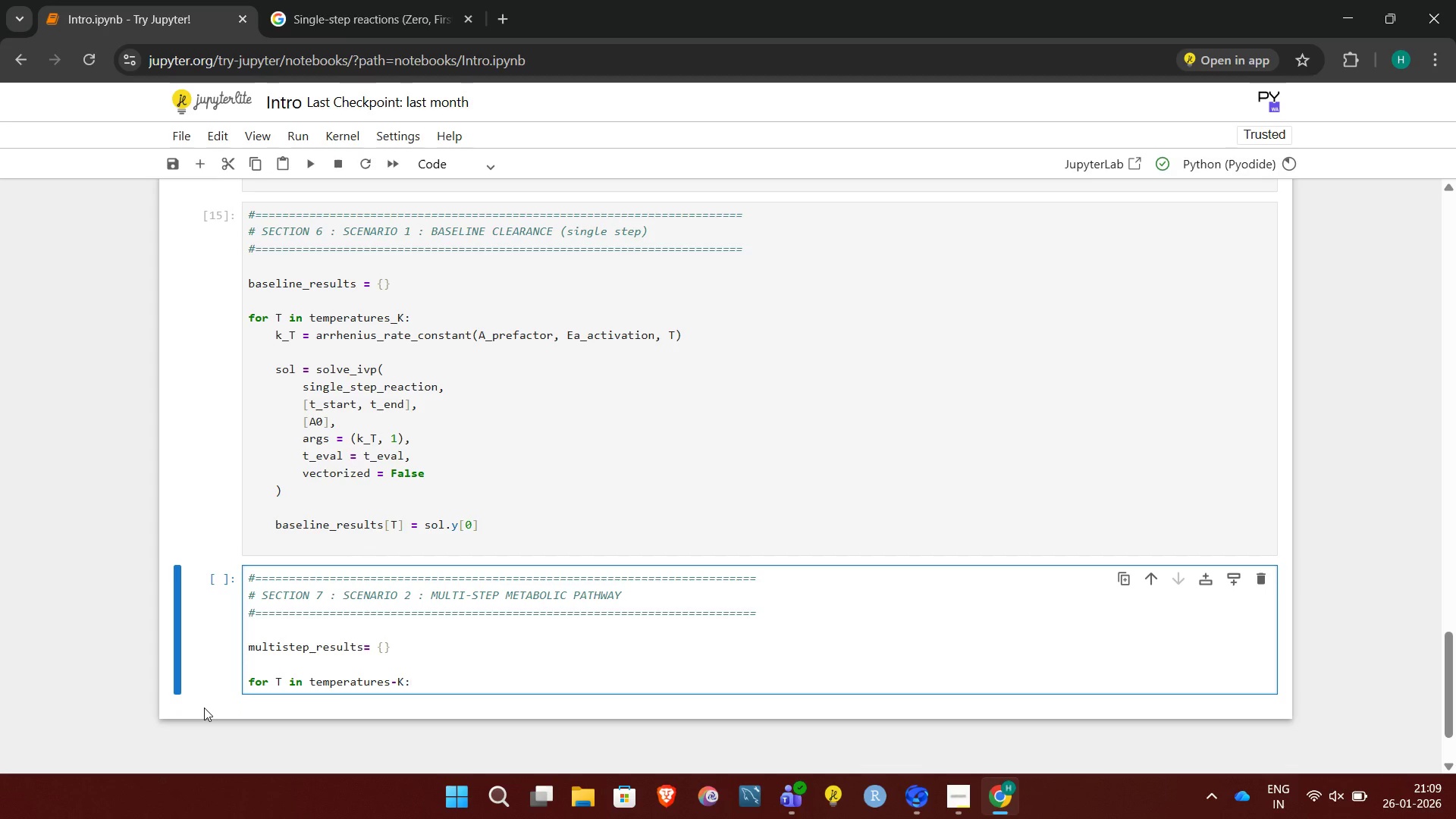 
key(Enter)
 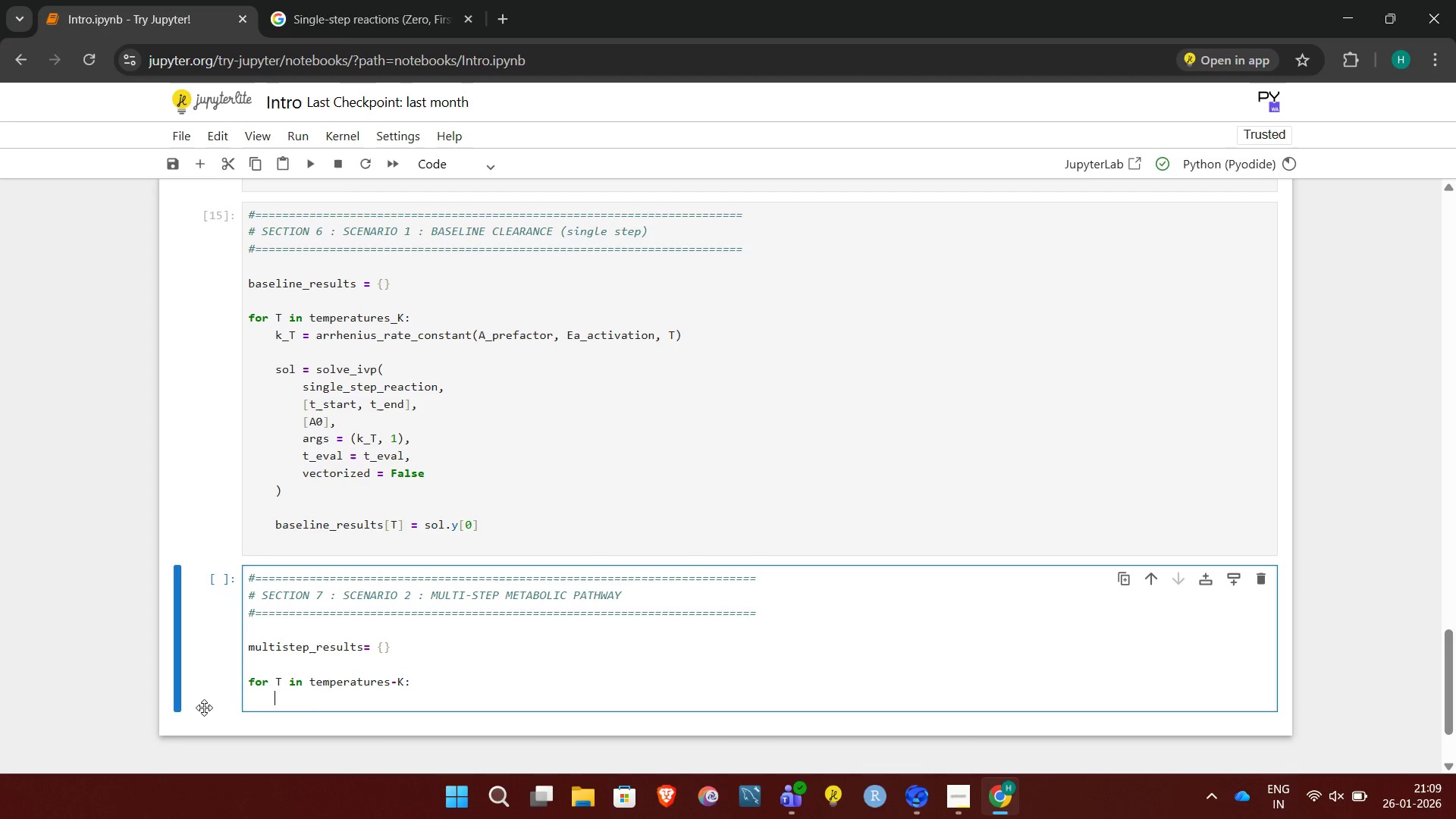 
type(k1 = arrhenius_rate_constannt)
key(Backspace)
key(Backspace)
type(t(A_prefactor, Ea_activation, T))
 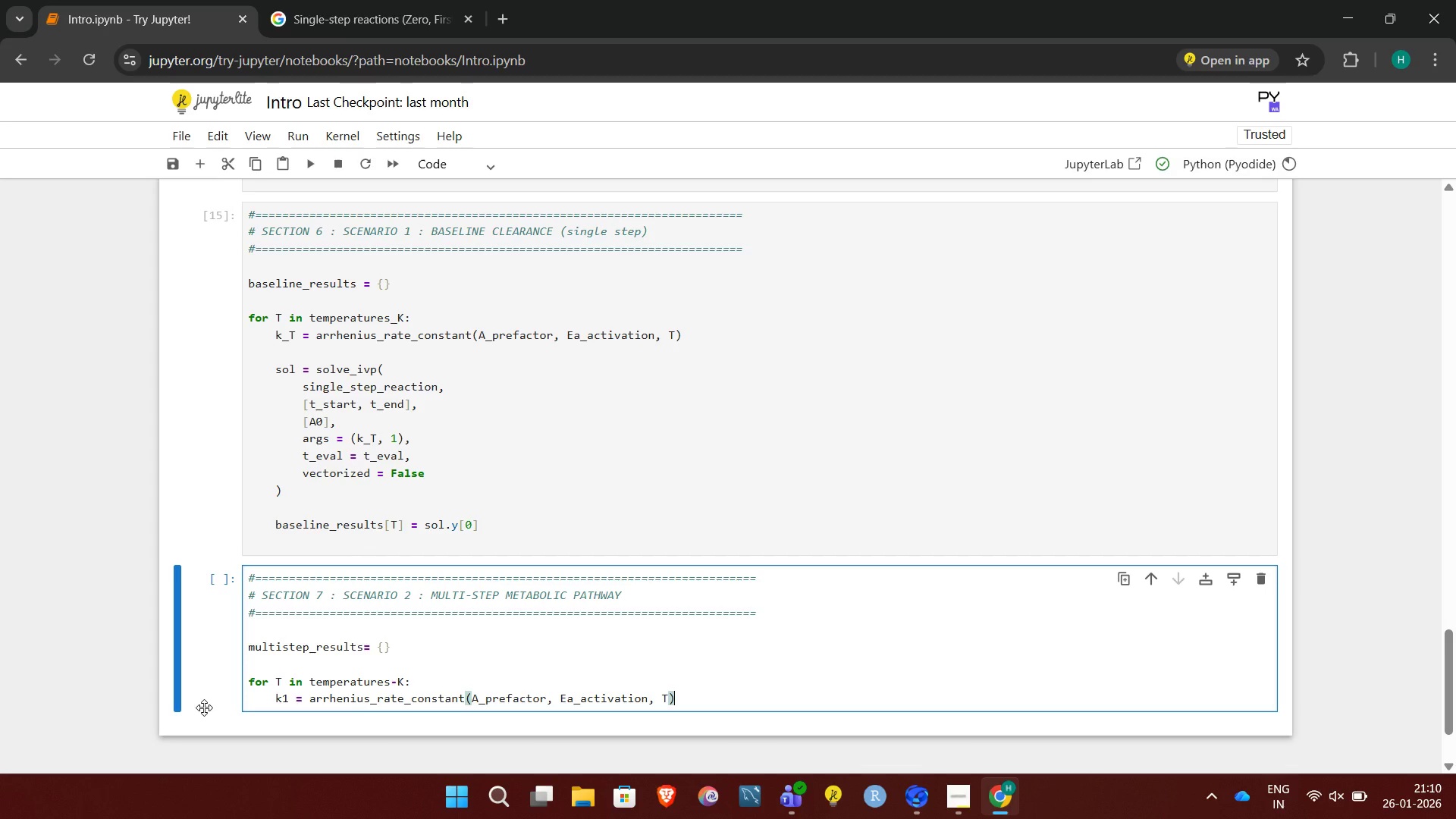 
key(Enter)
 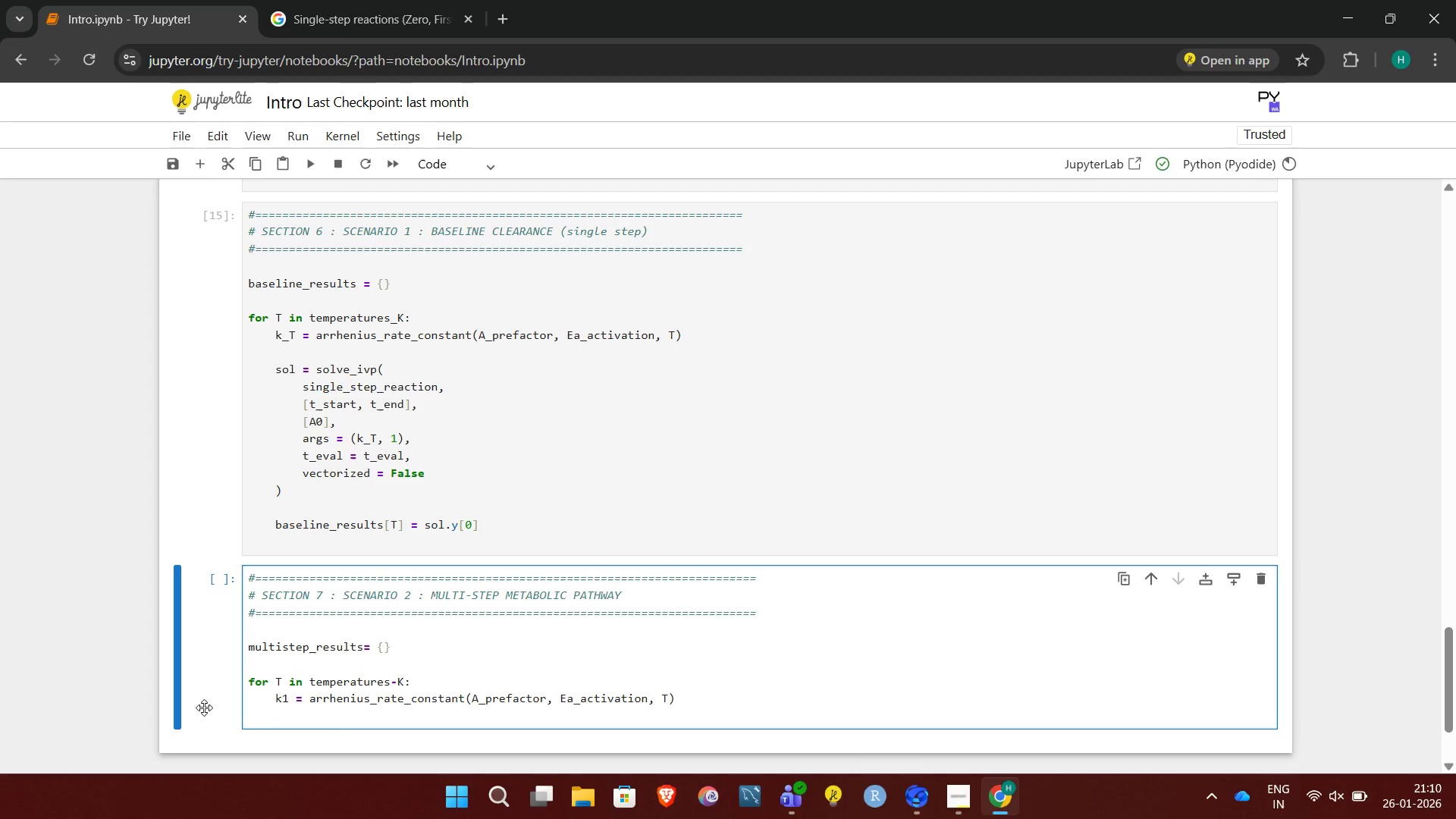 
type(k2 = 0.6 * k1     # Secondary enzymatic step)
 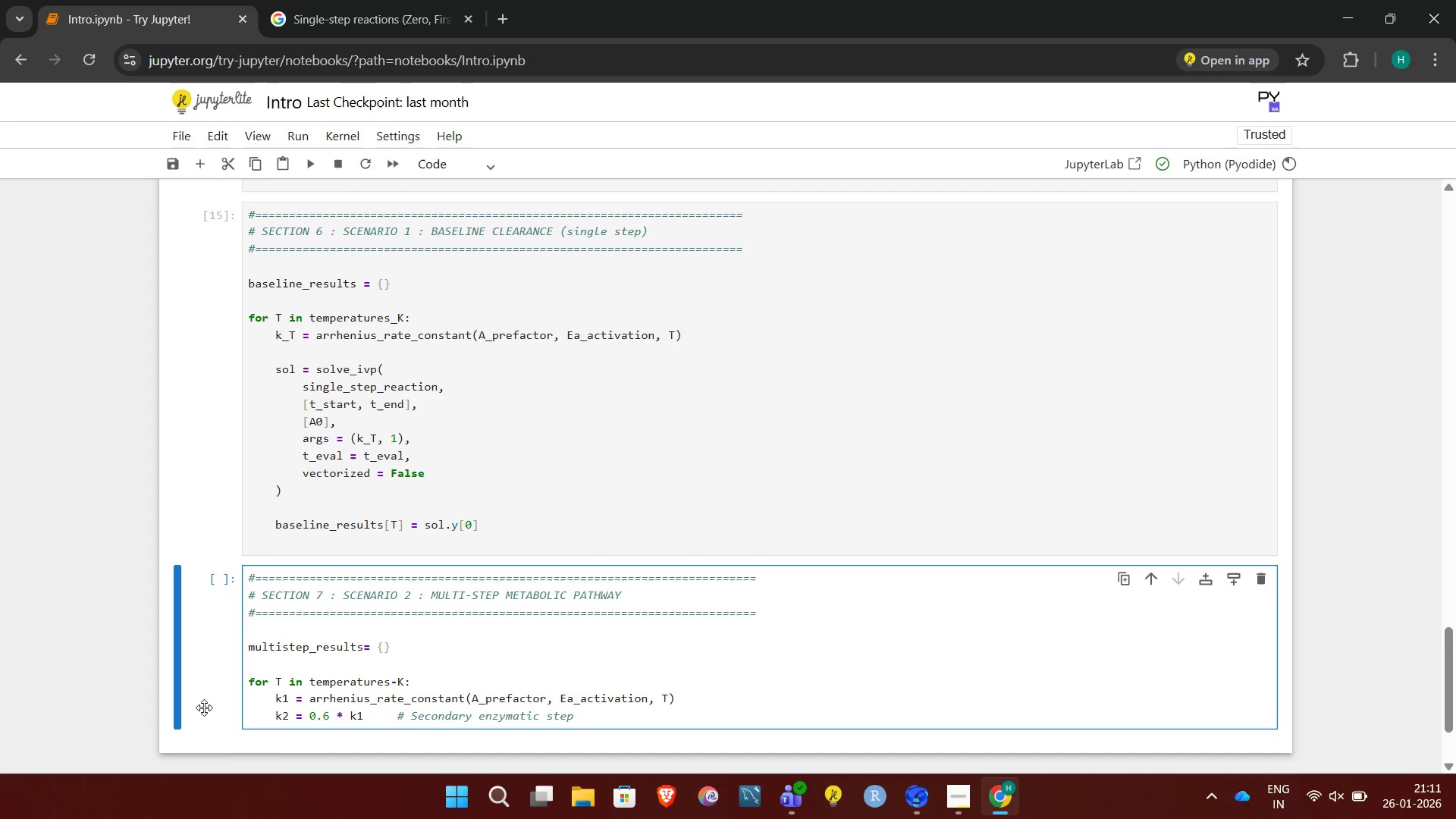 
key(Enter)
 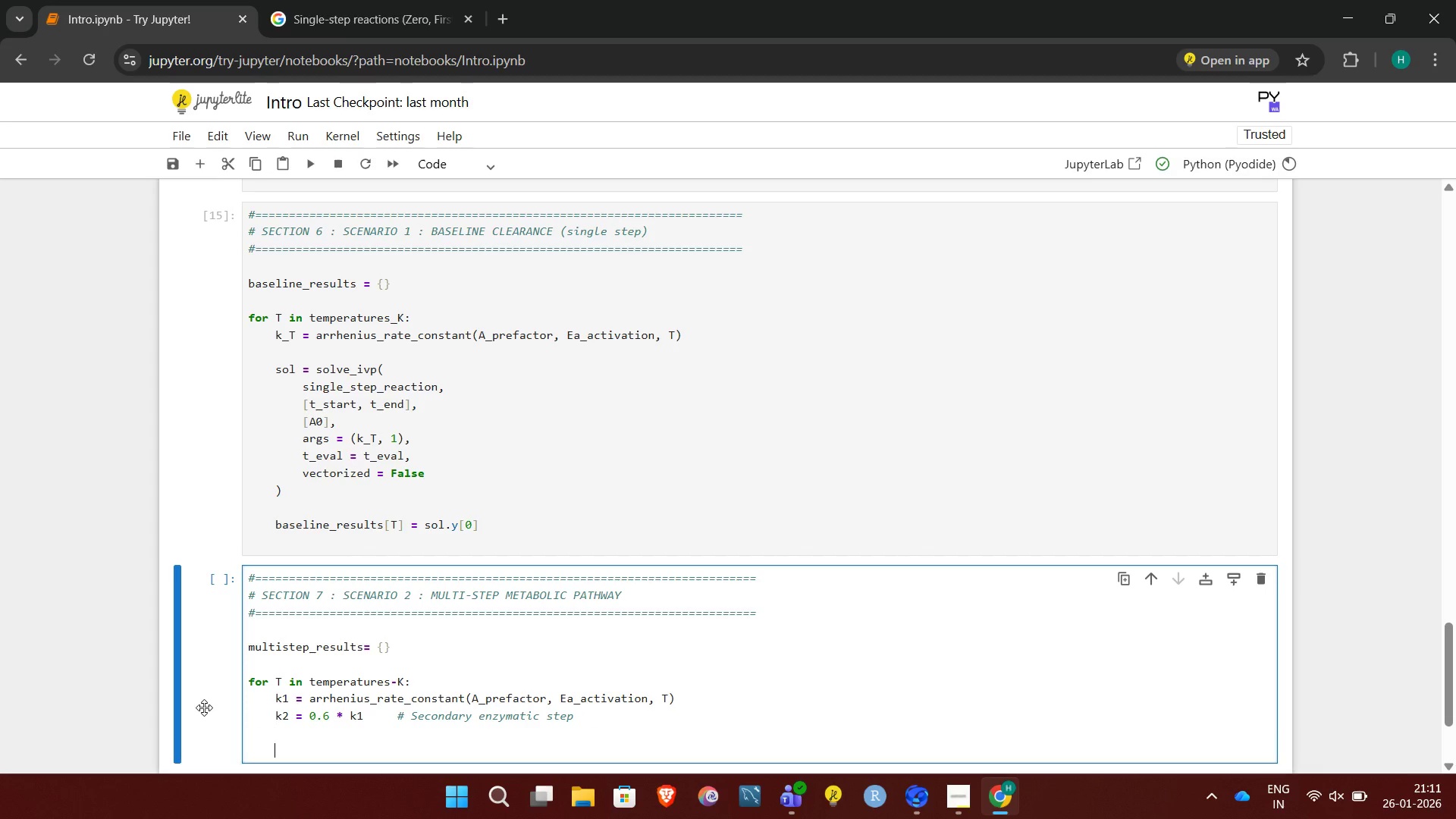 
key(Enter)
 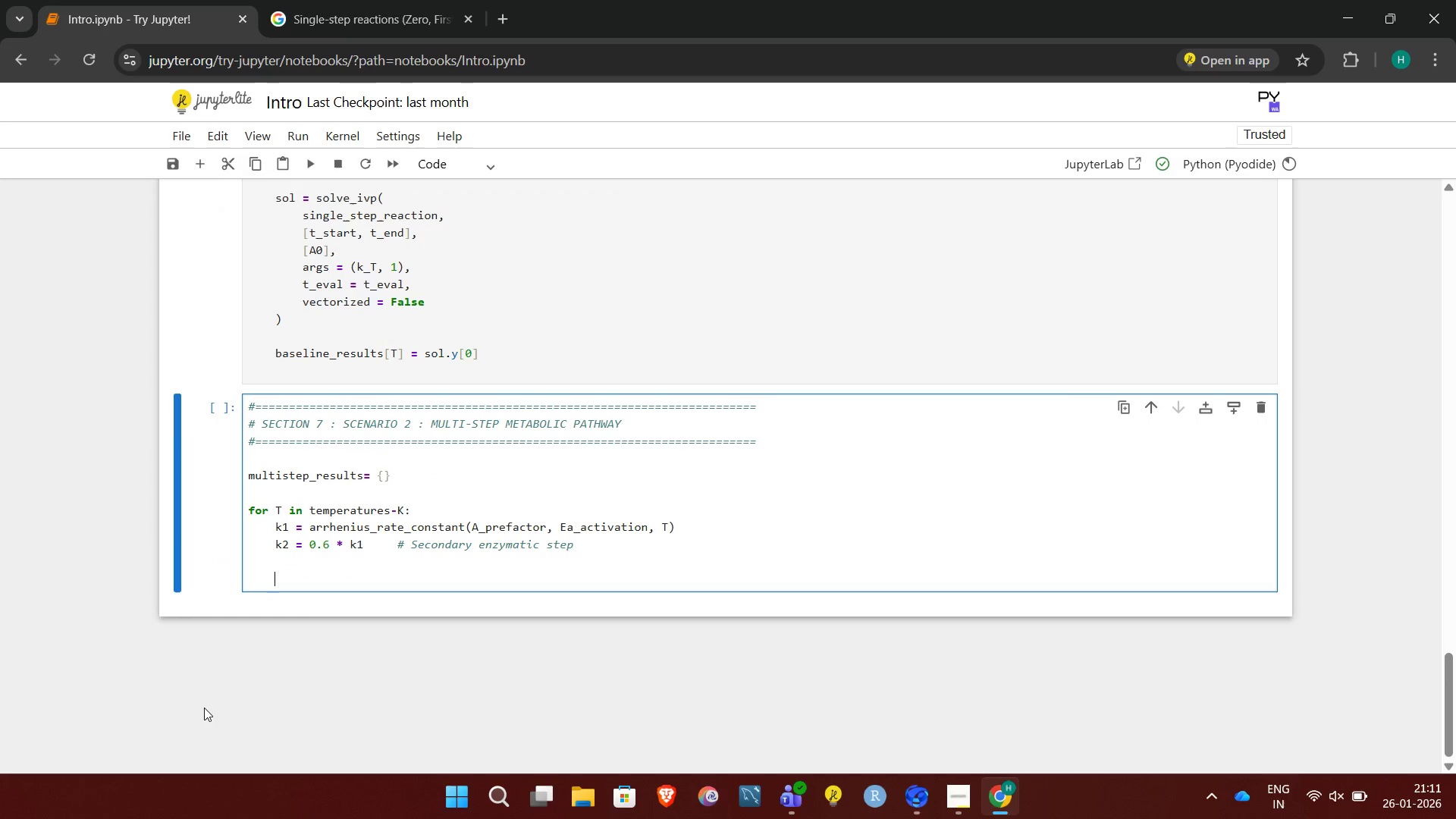 
type(sol = solve_ivp()
 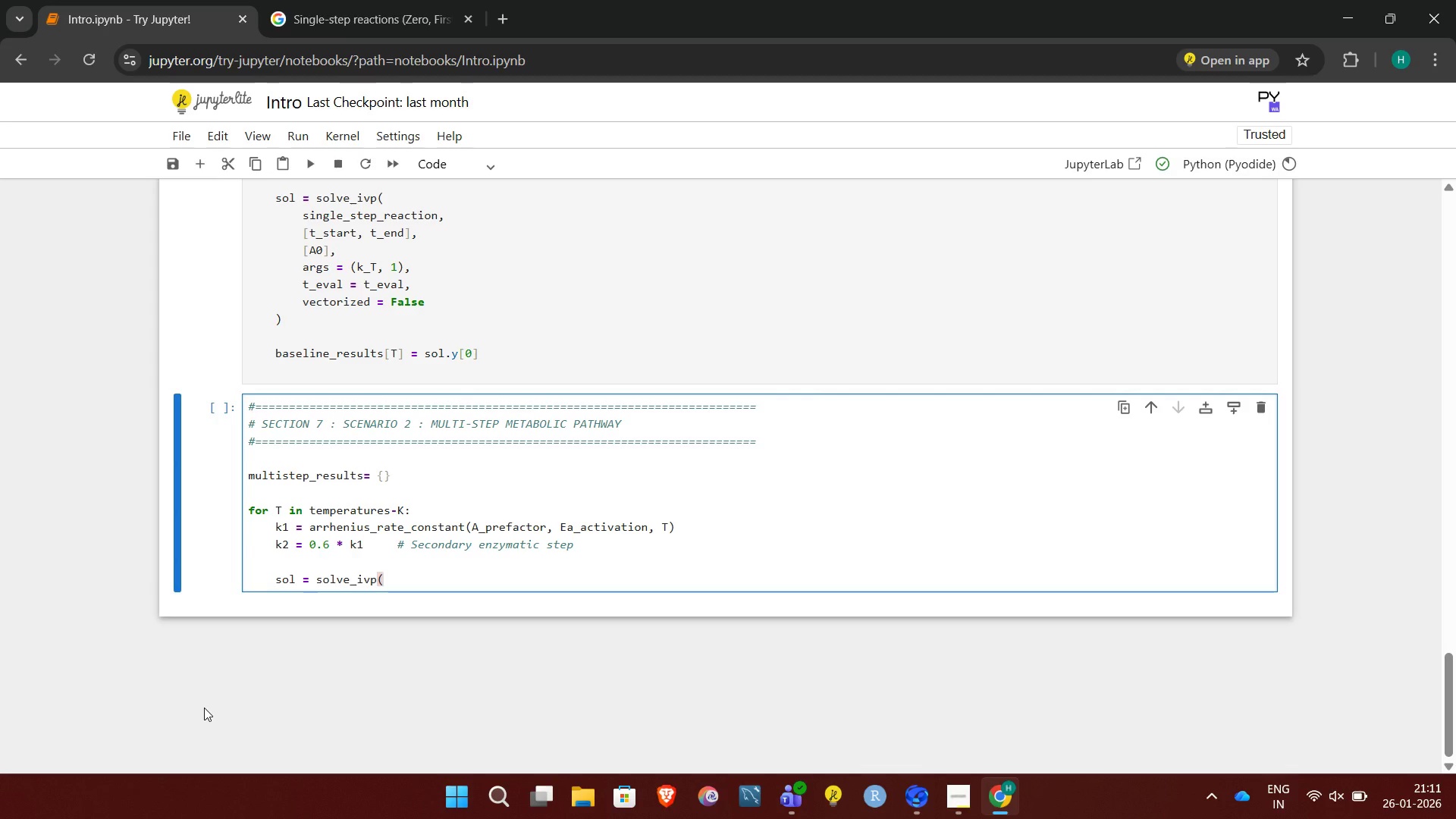 
key(Enter)
 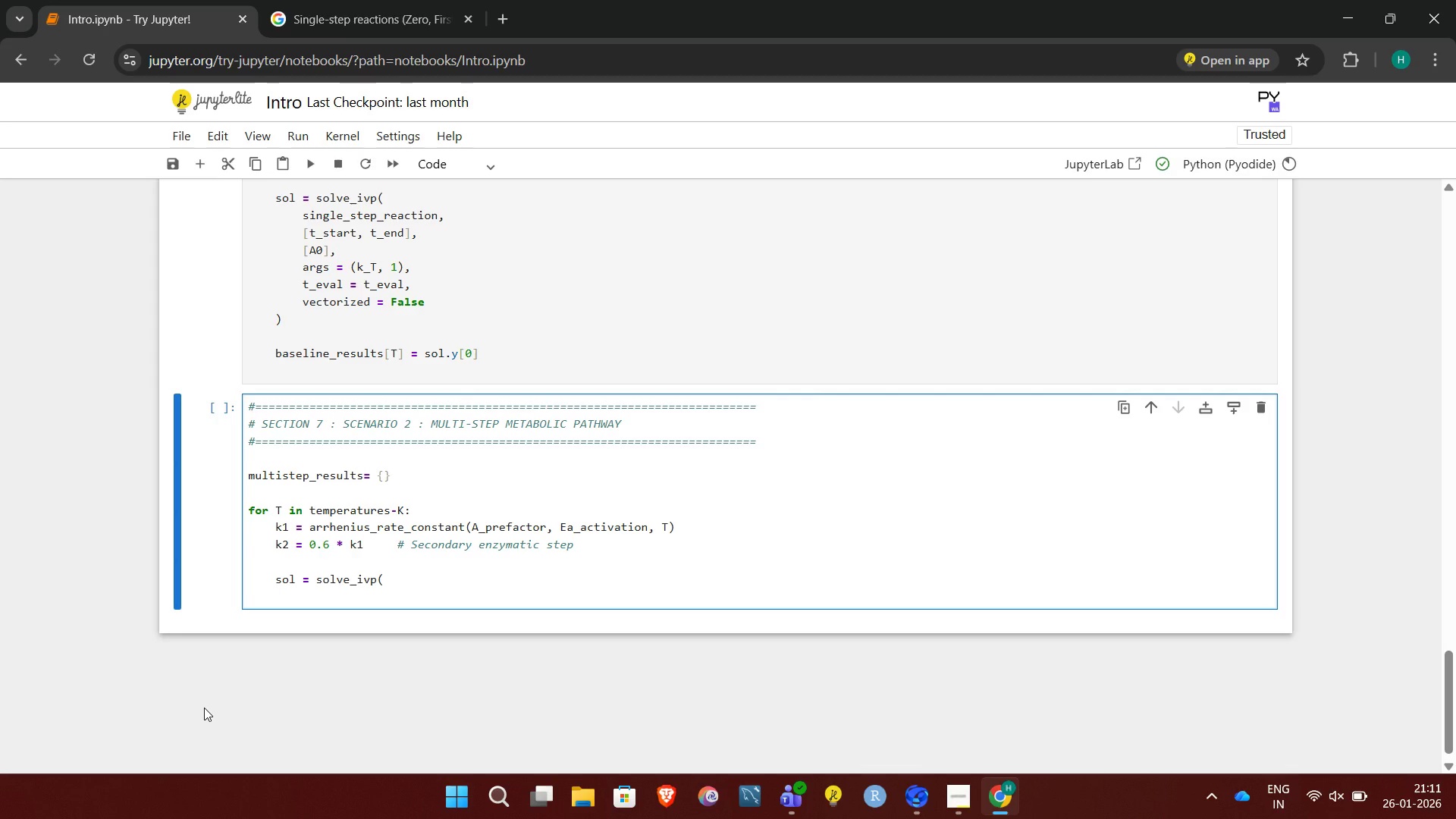 
type(multistep_reaction,)
 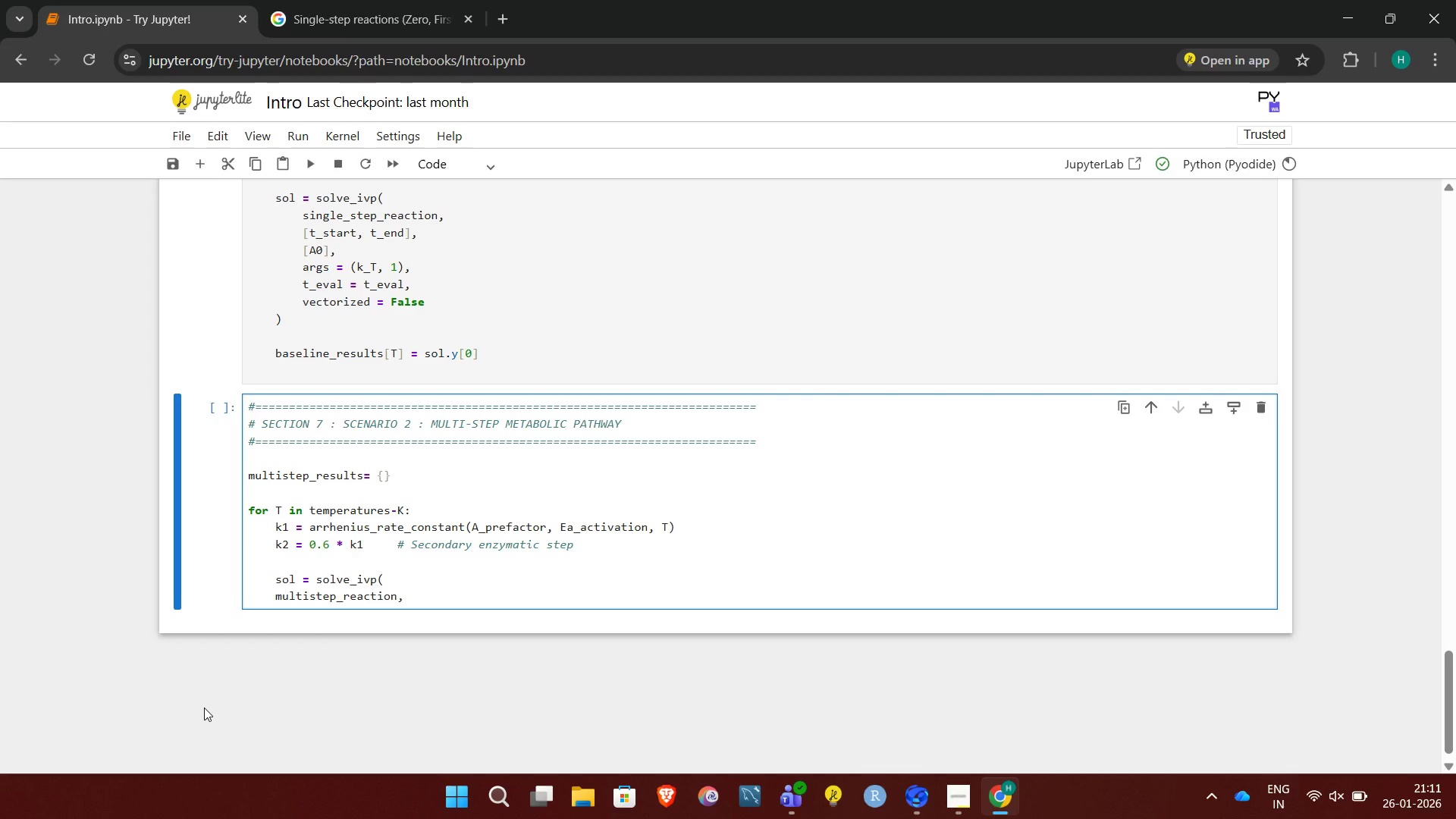 
key(Enter)
 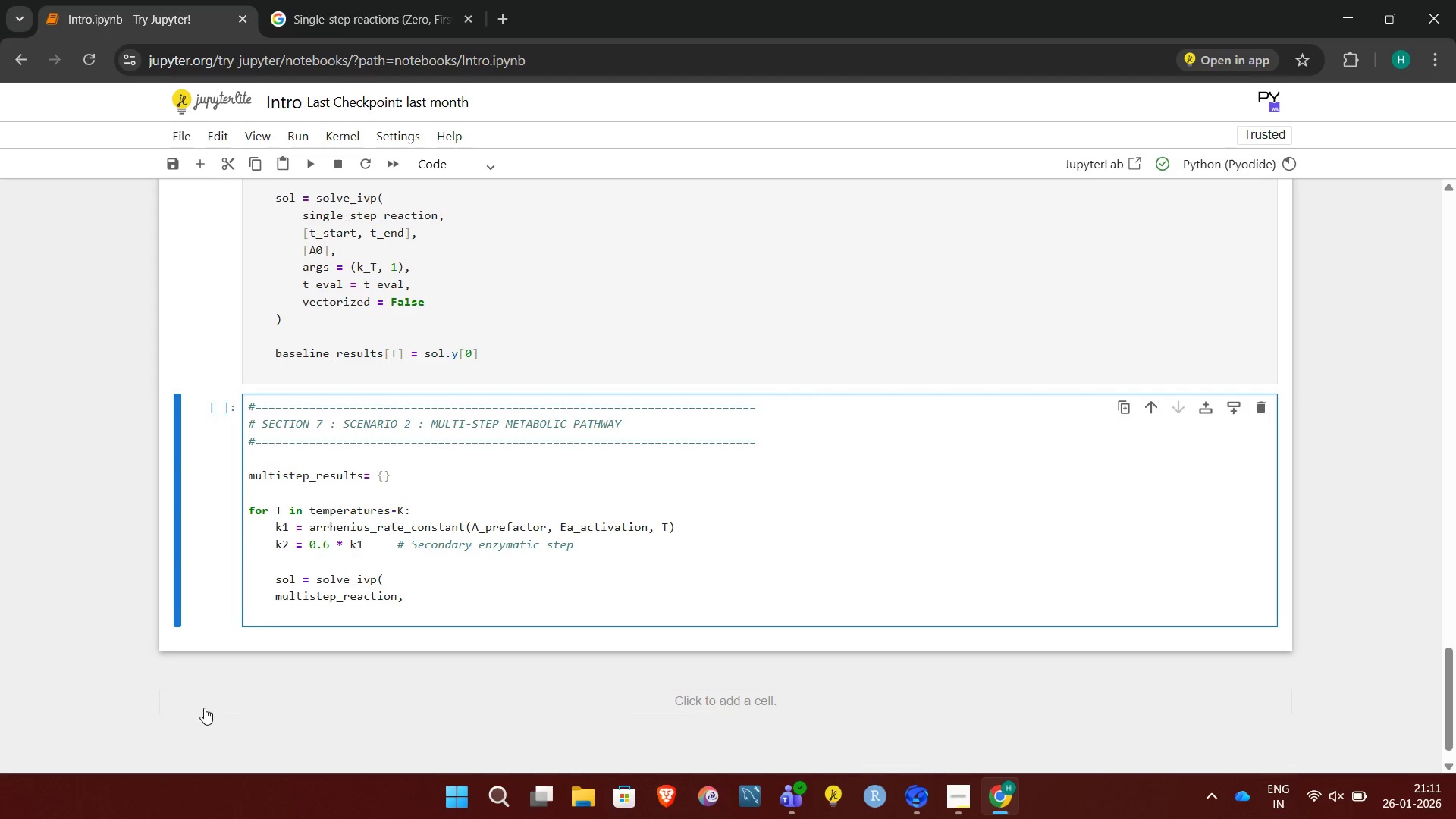 
type([t_stsrt)
key(Backspace)
key(Backspace)
key(Backspace)
type(art, t_end],)
 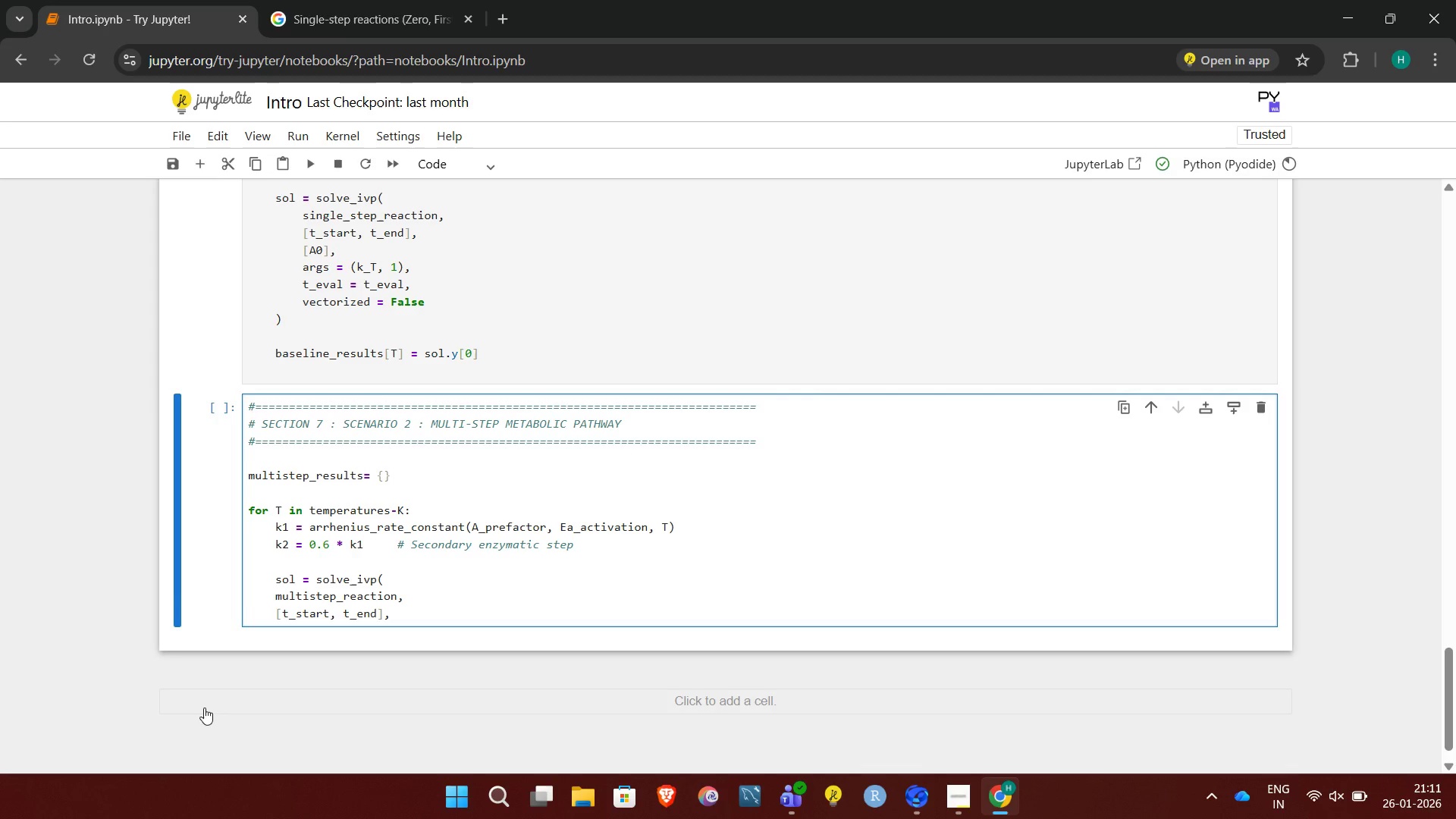 
key(Enter)
 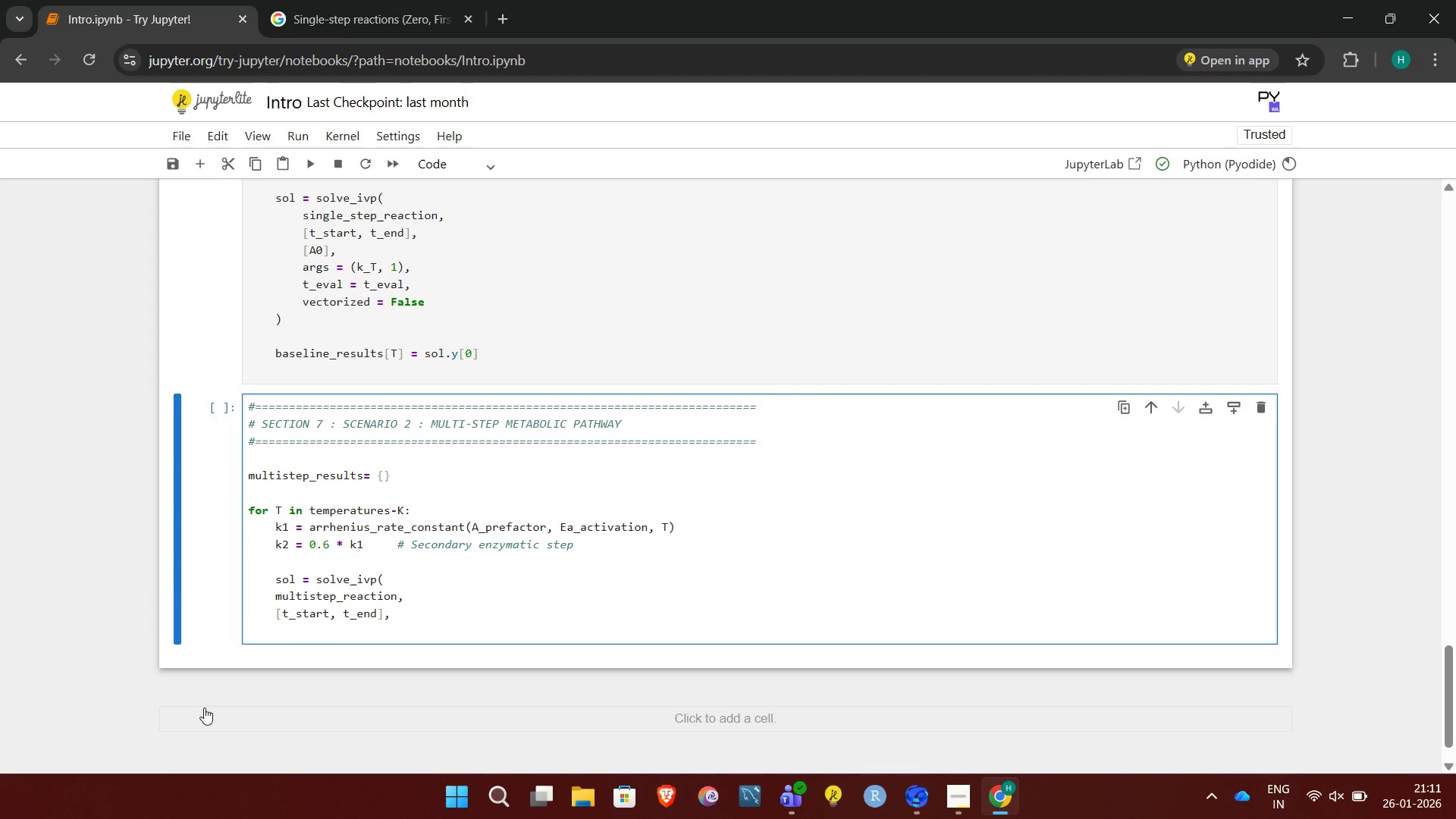 
type([A0, B0, C0],)
 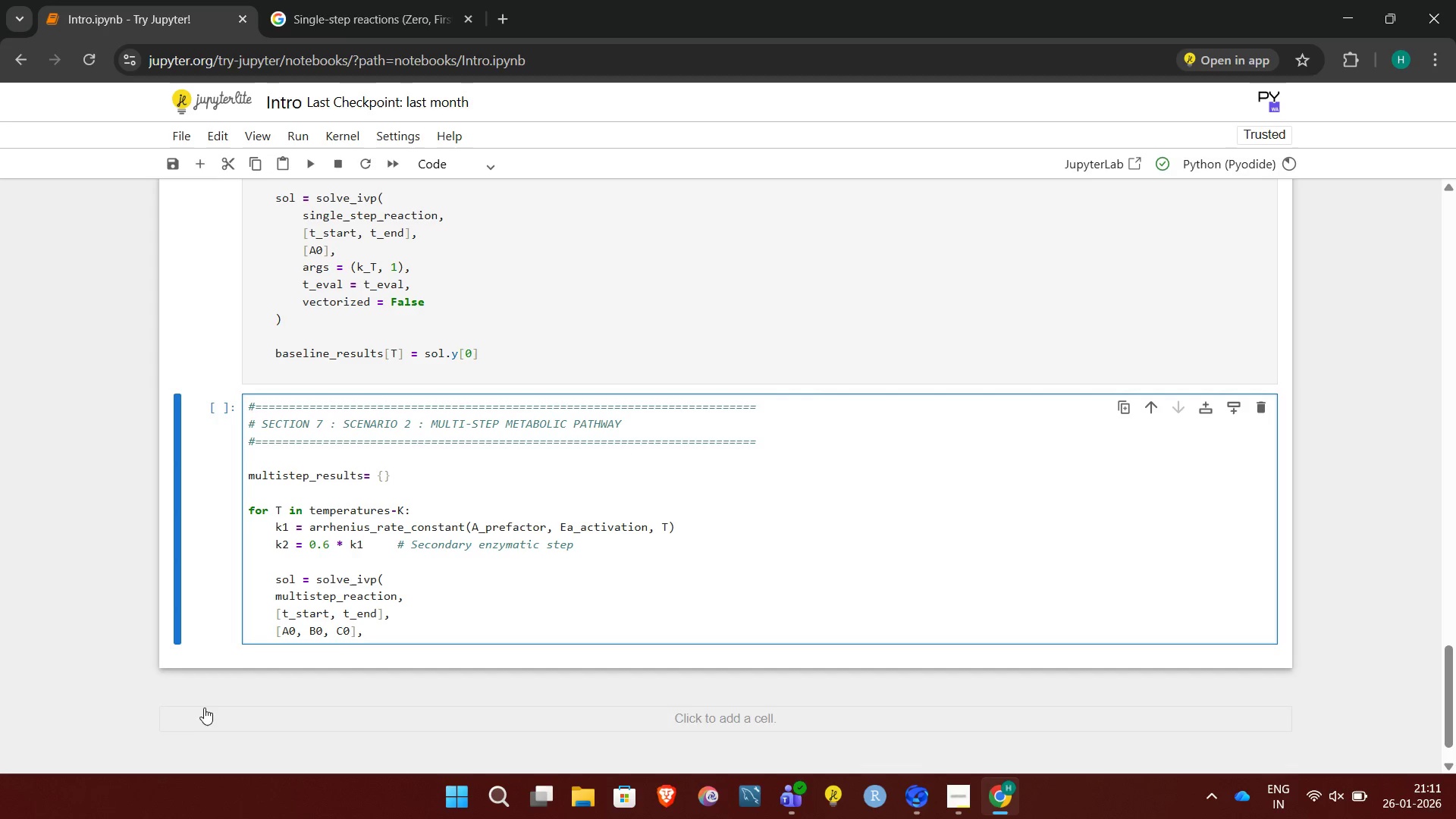 
key(Enter)
 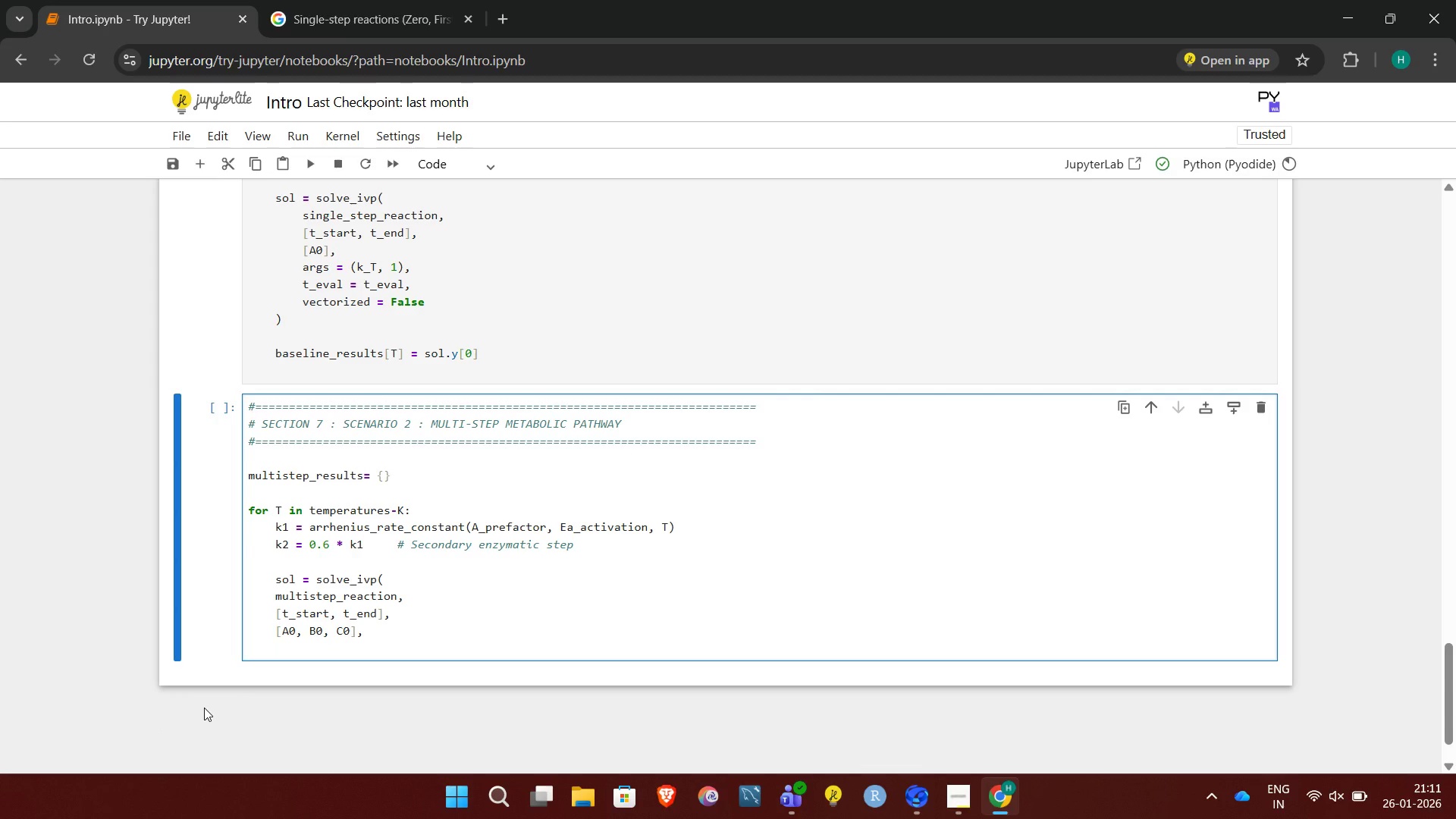 
type(args = (k1, k2),)
 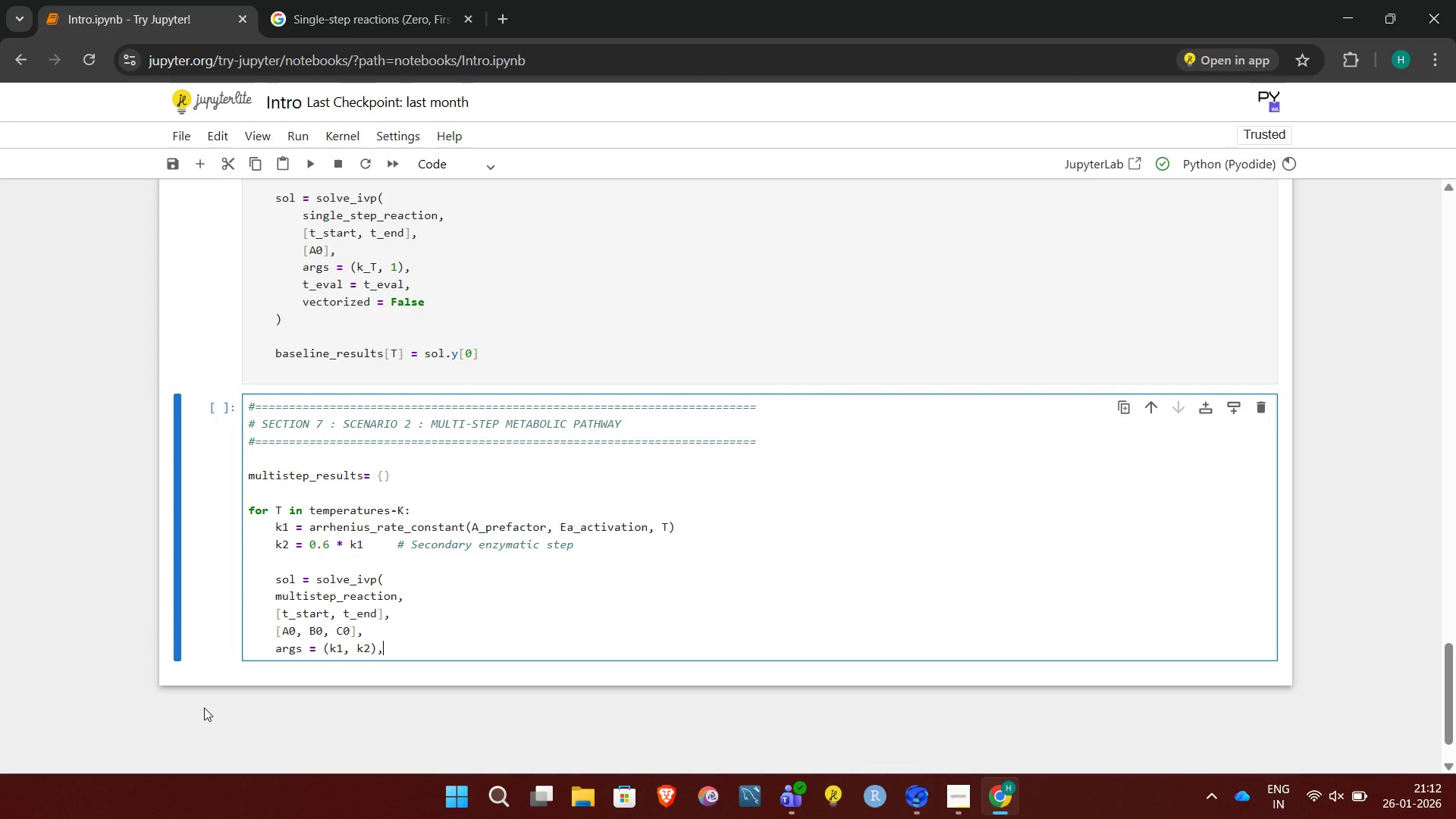 
wait(5.42)
 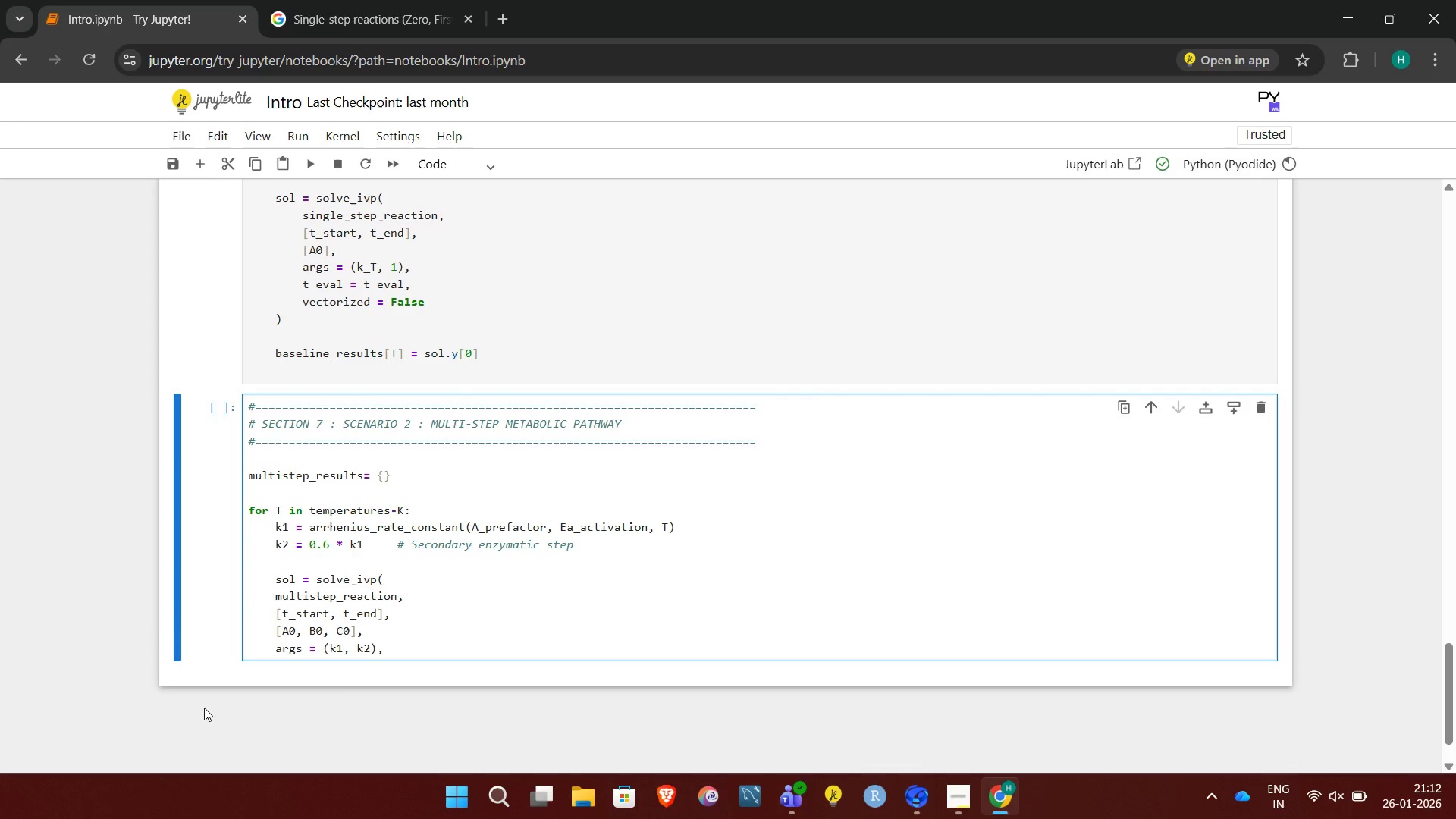 
key(Comma)
 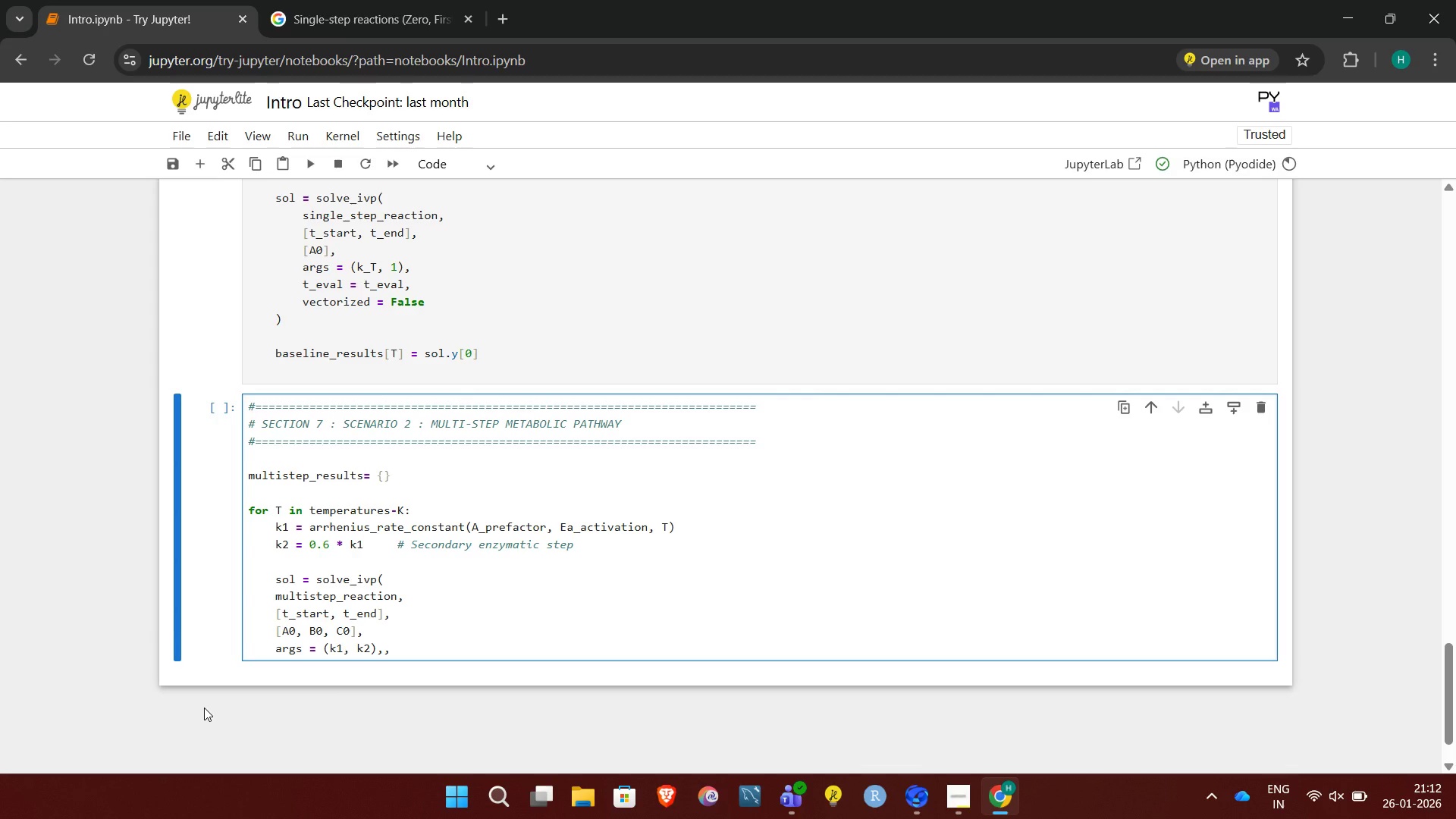 
key(Backspace)
 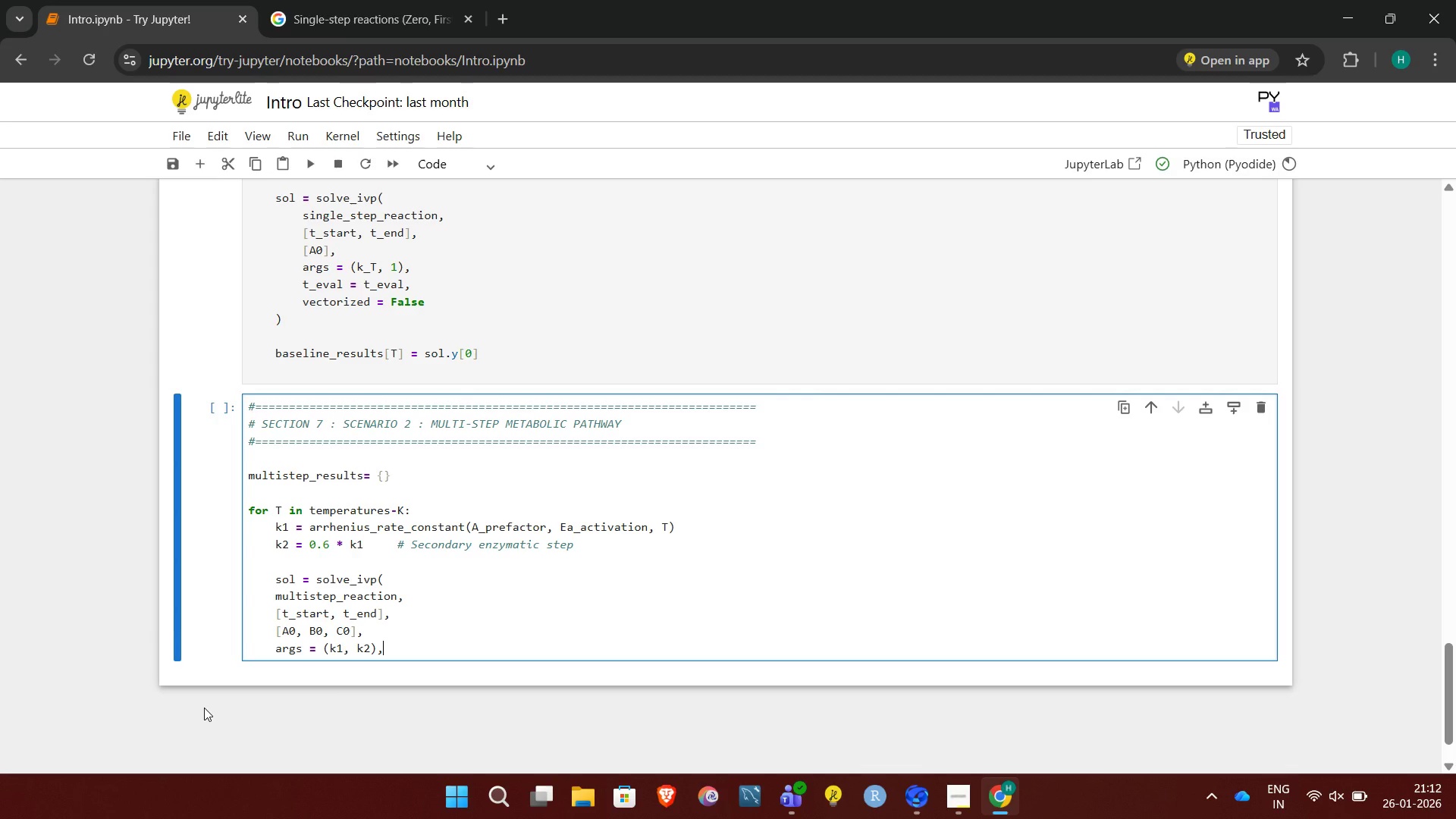 
key(Enter)
 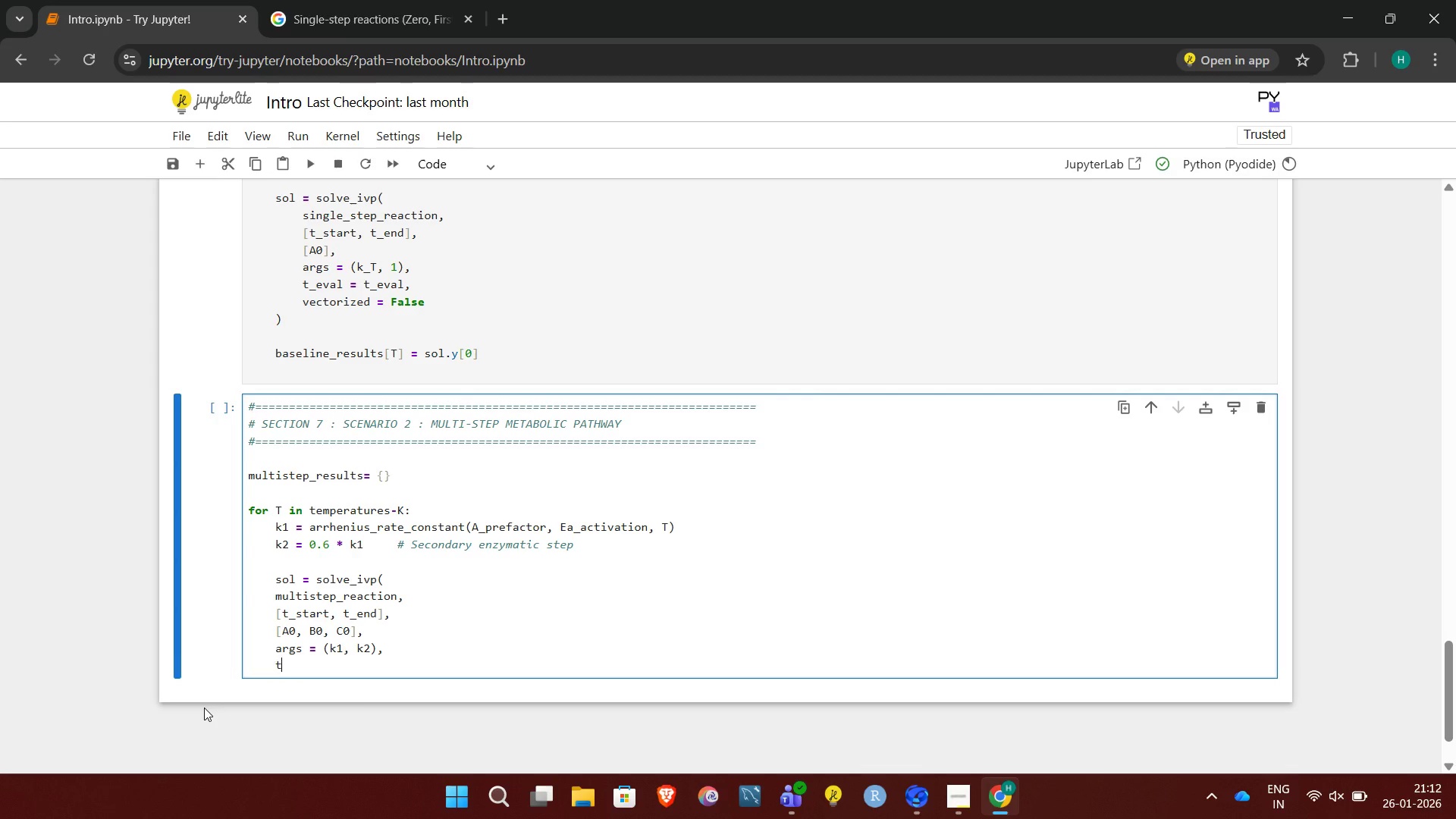 
type(t_eval = t_eval,)
 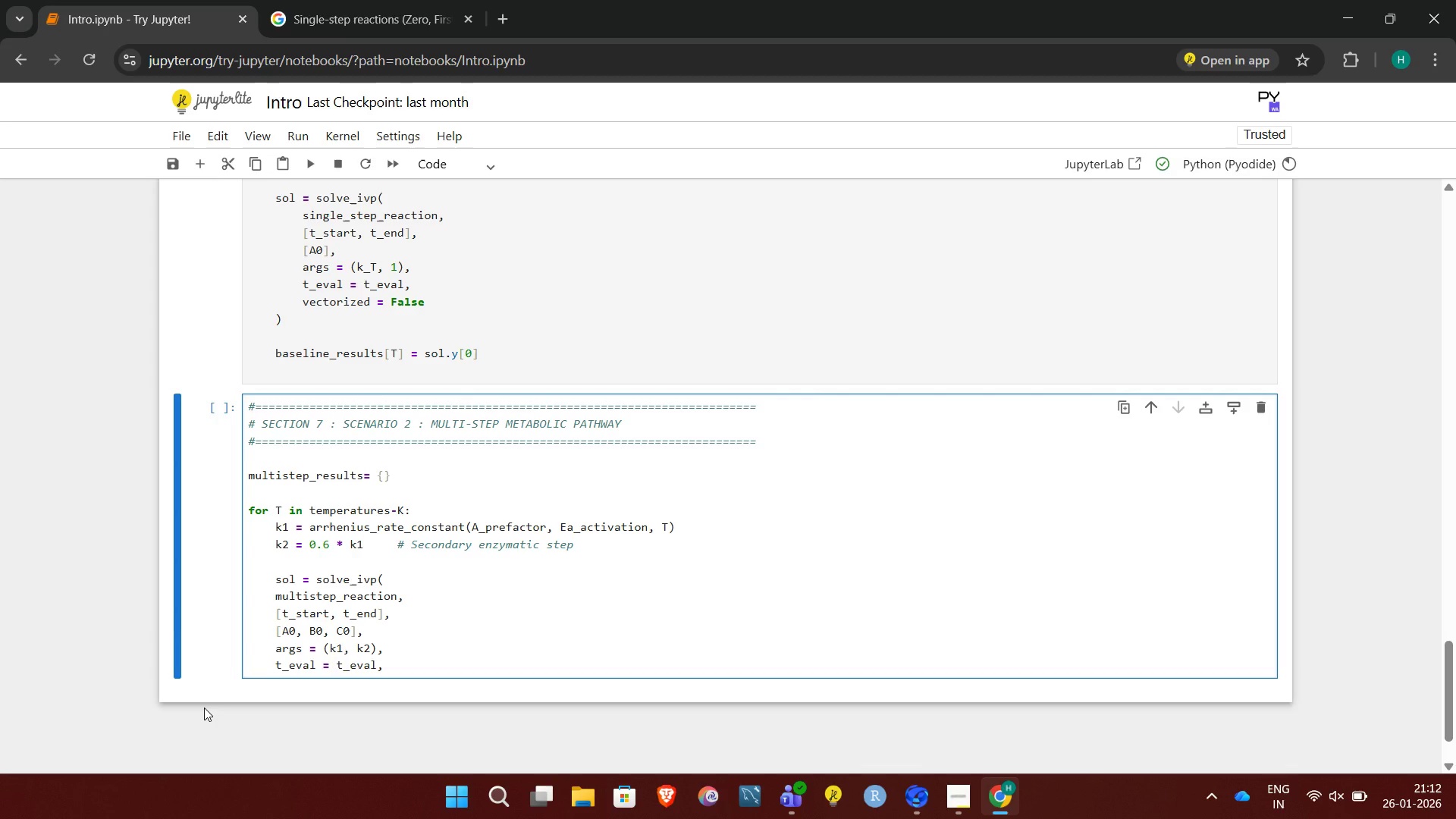 
key(Enter)
 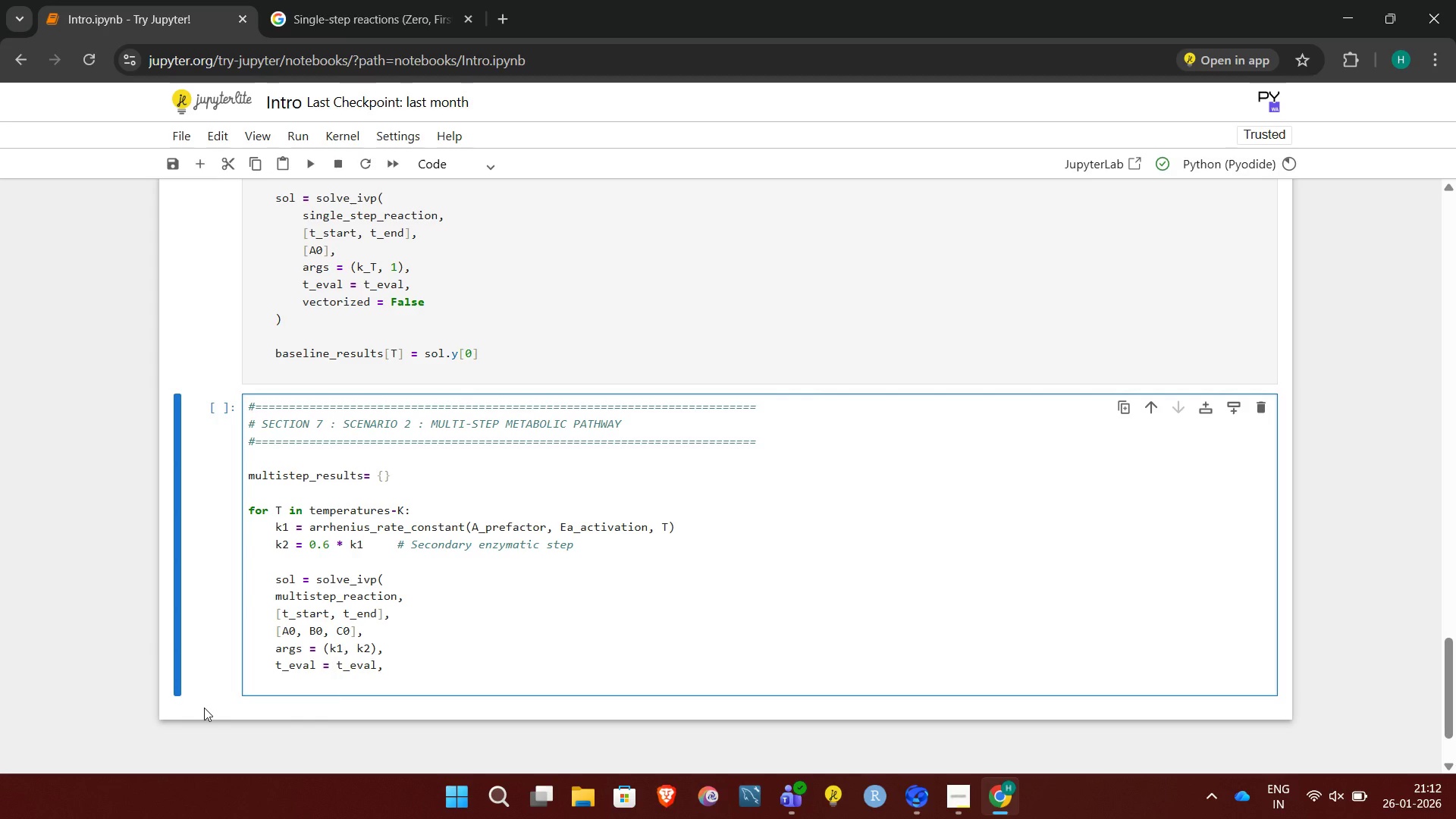 
type(vectr)
key(Backspace)
type(orized = False)
 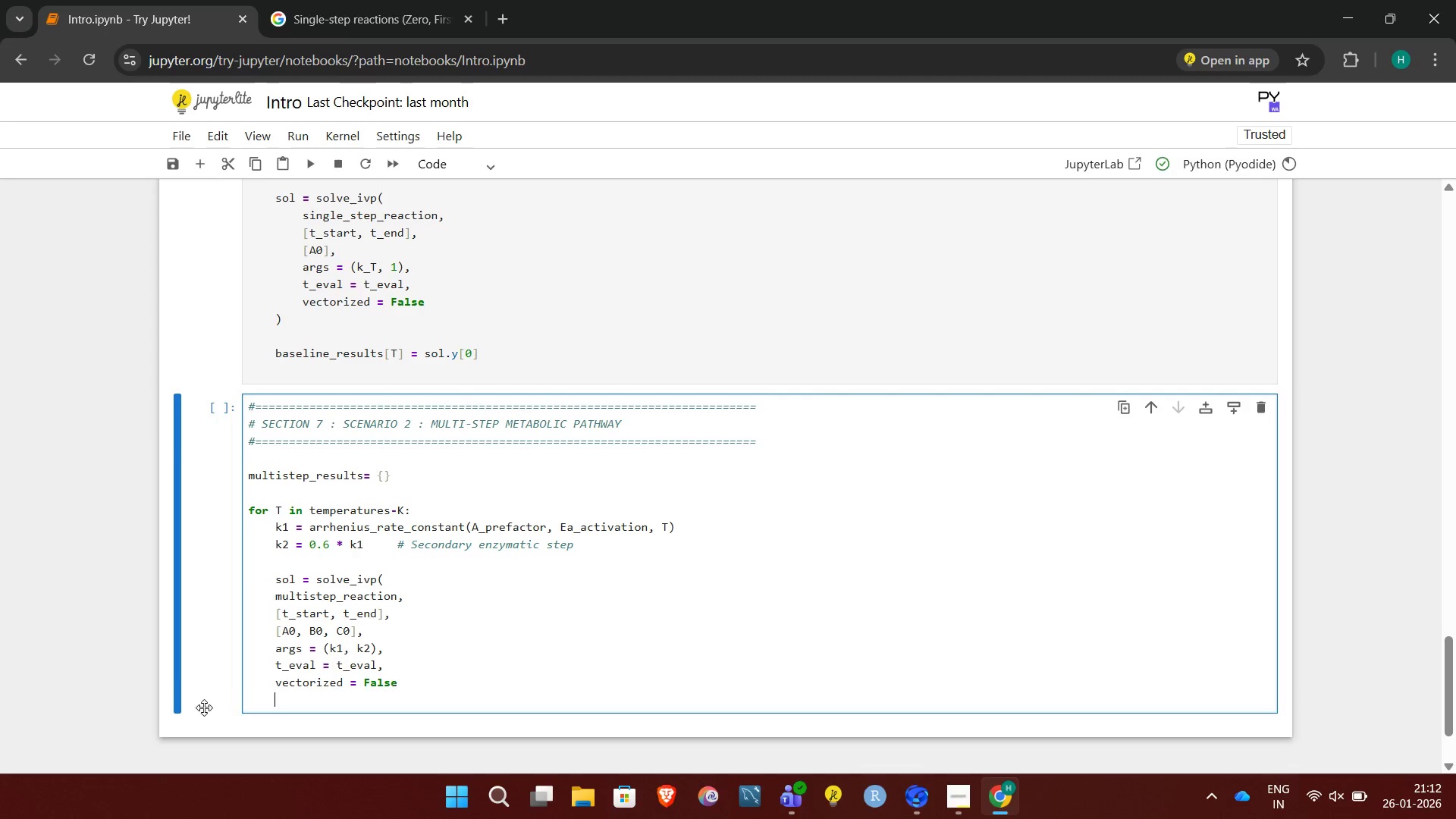 
key(Enter)
 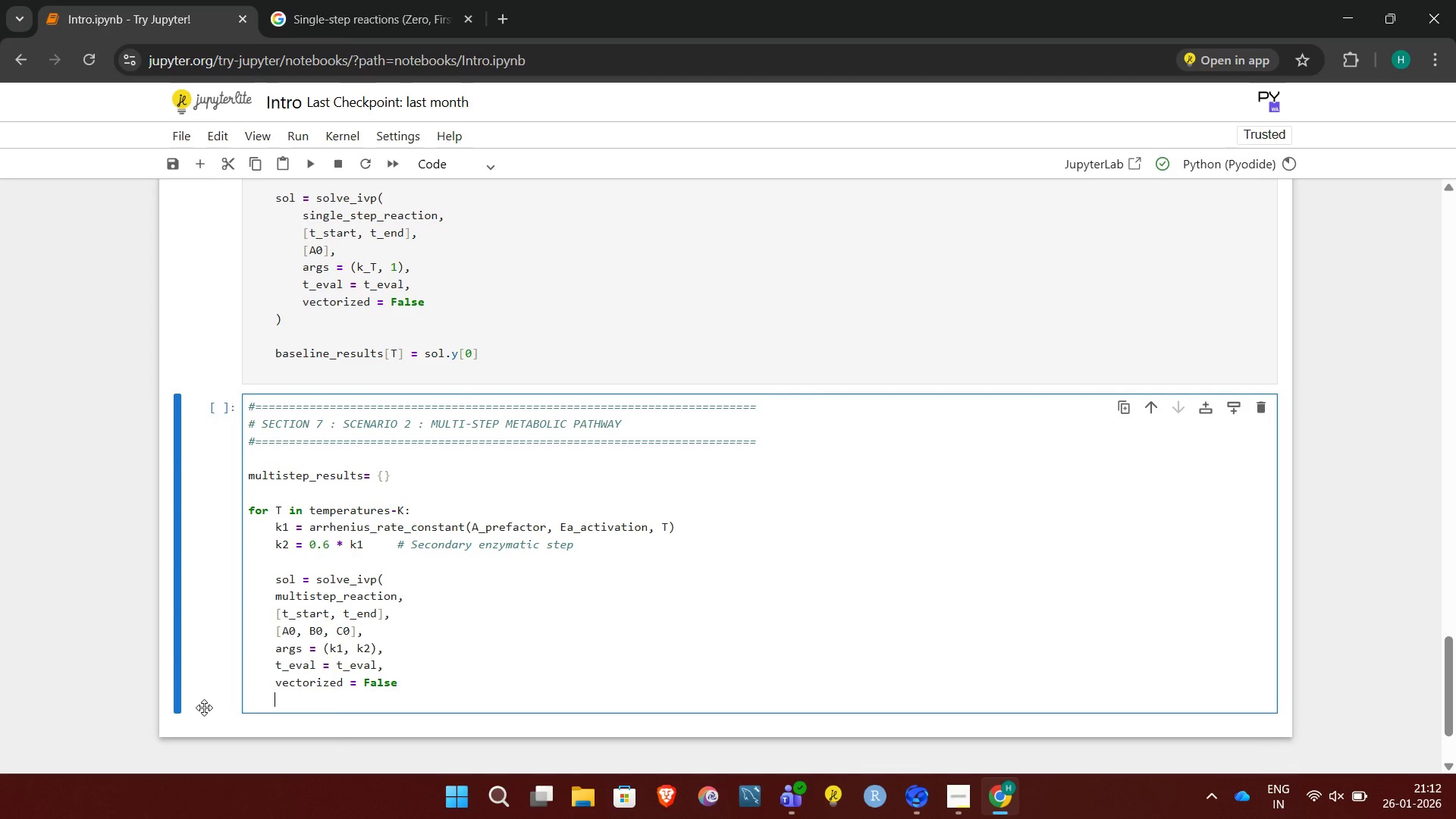 
key(Shift+0)
 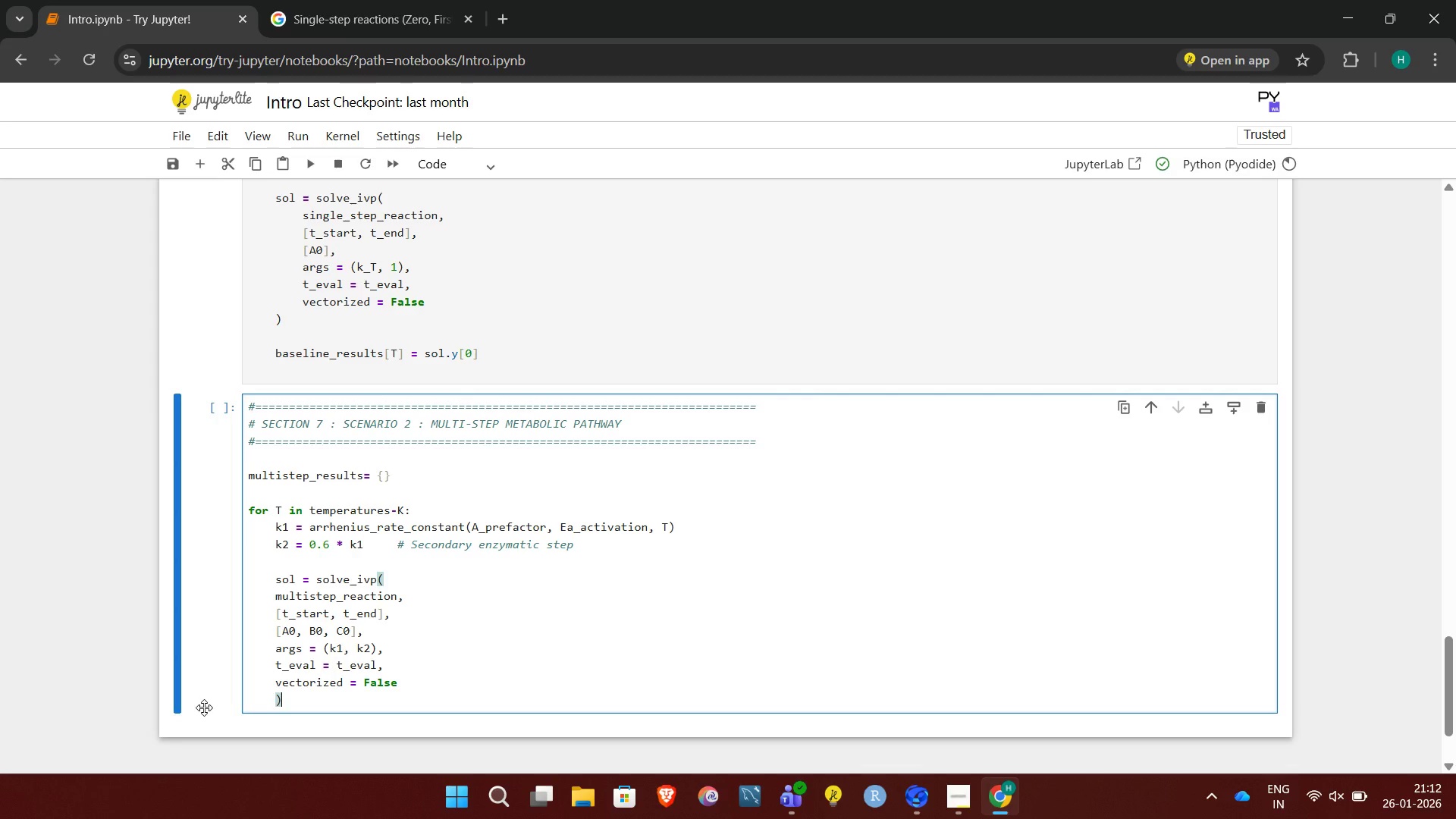 
key(Enter)
 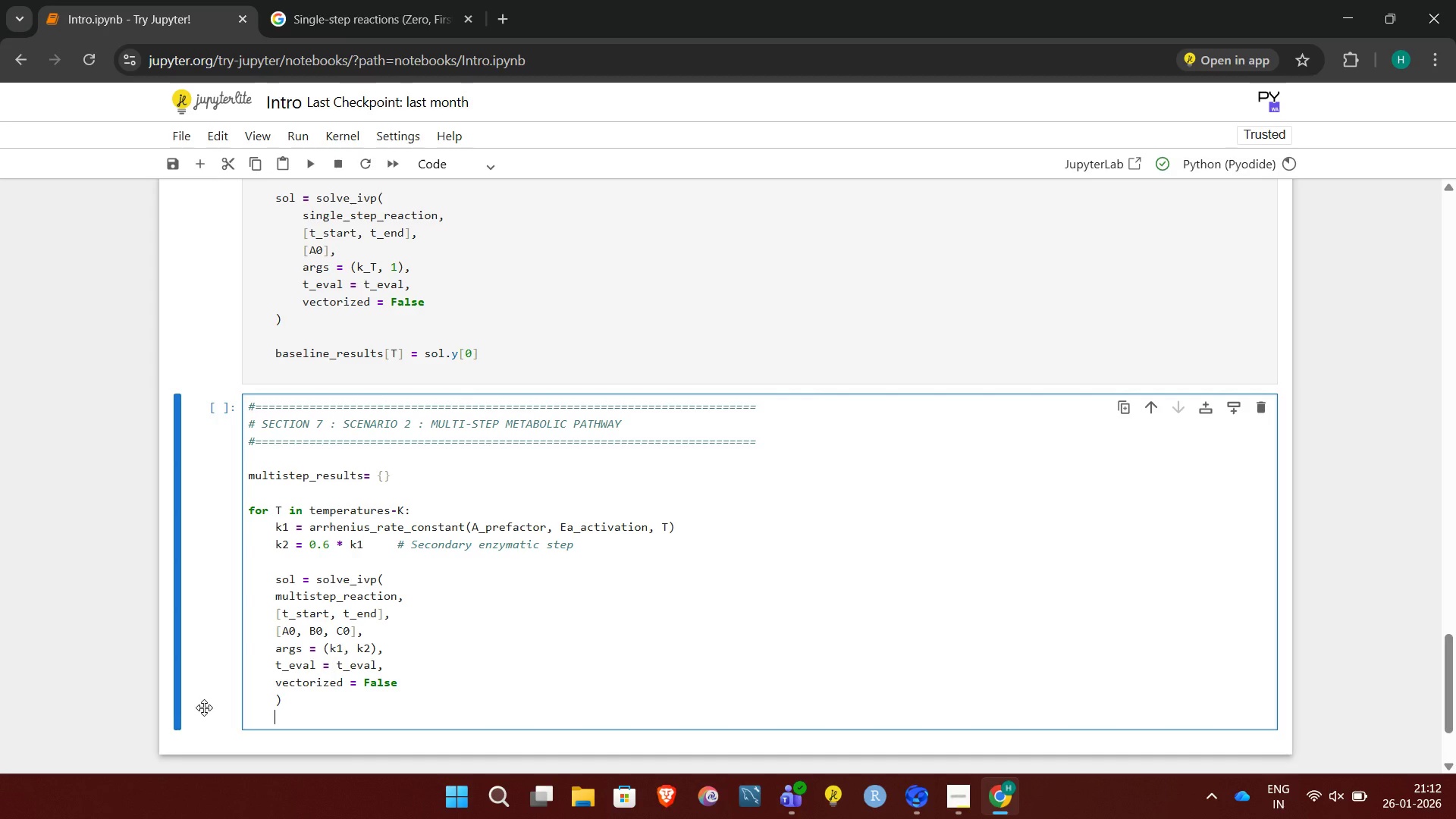 
key(Enter)
 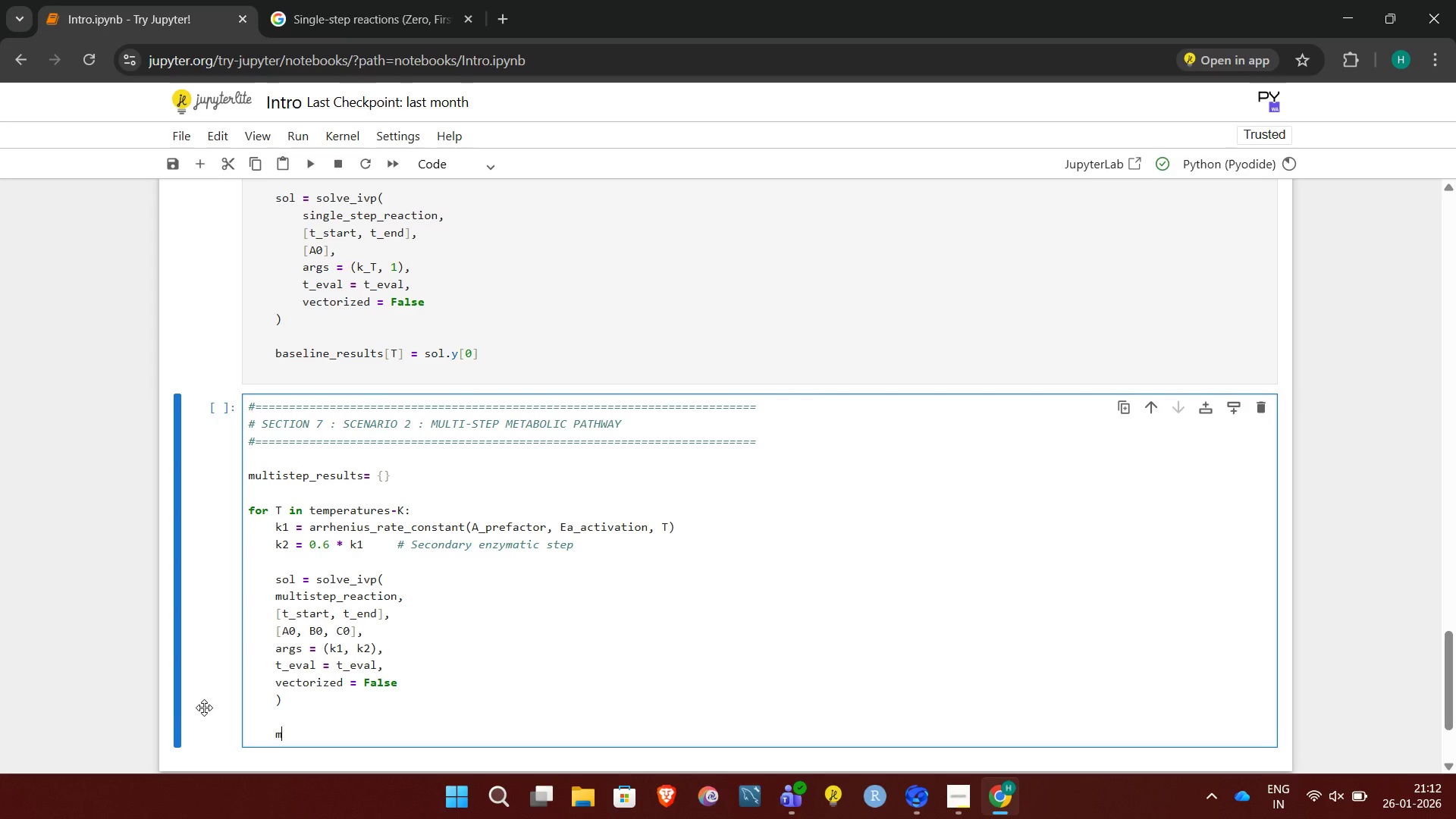 
type(multistep_results_)
key(Backspace)
type([T] = sol.y)
 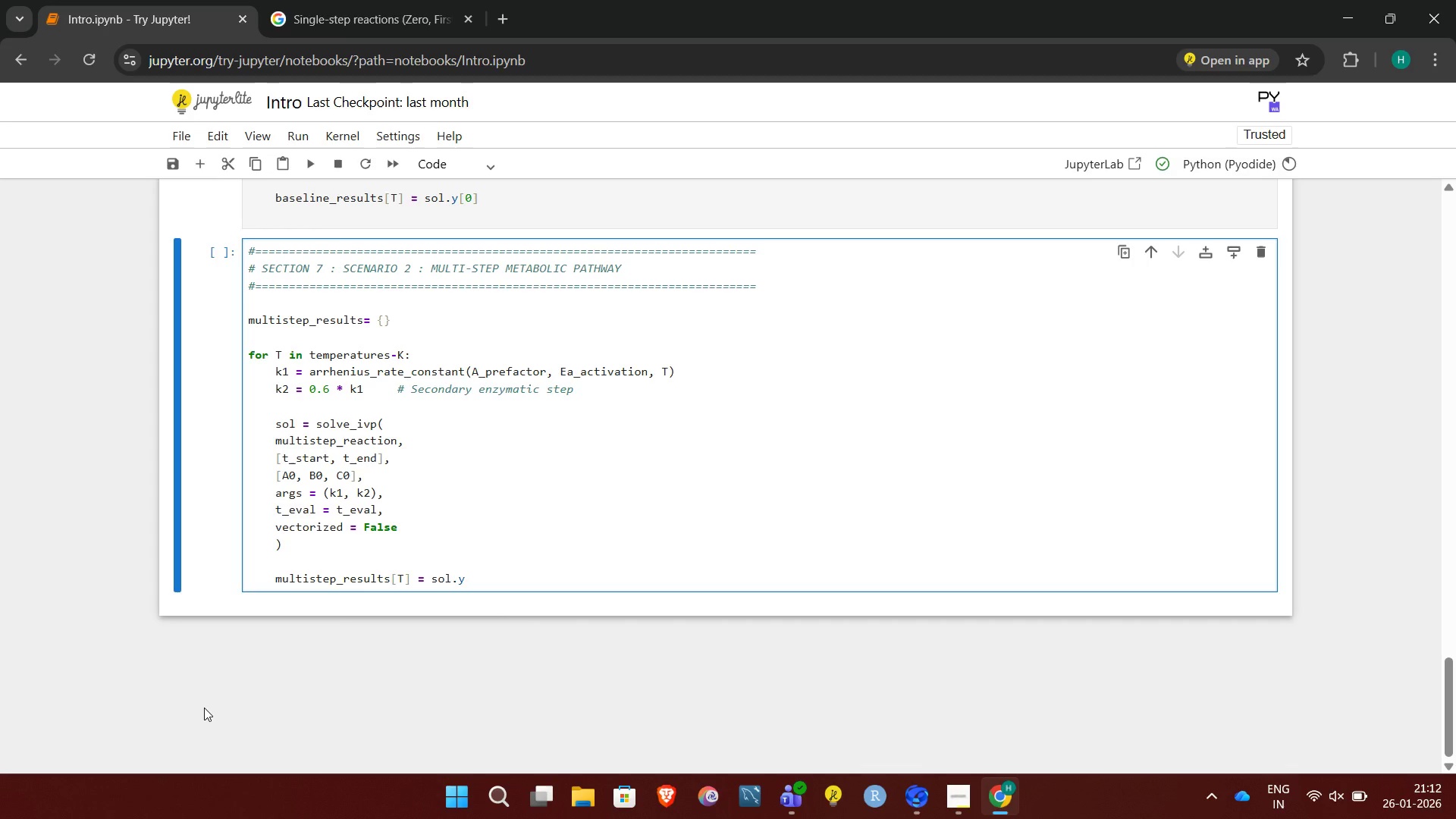 
key(Enter)
 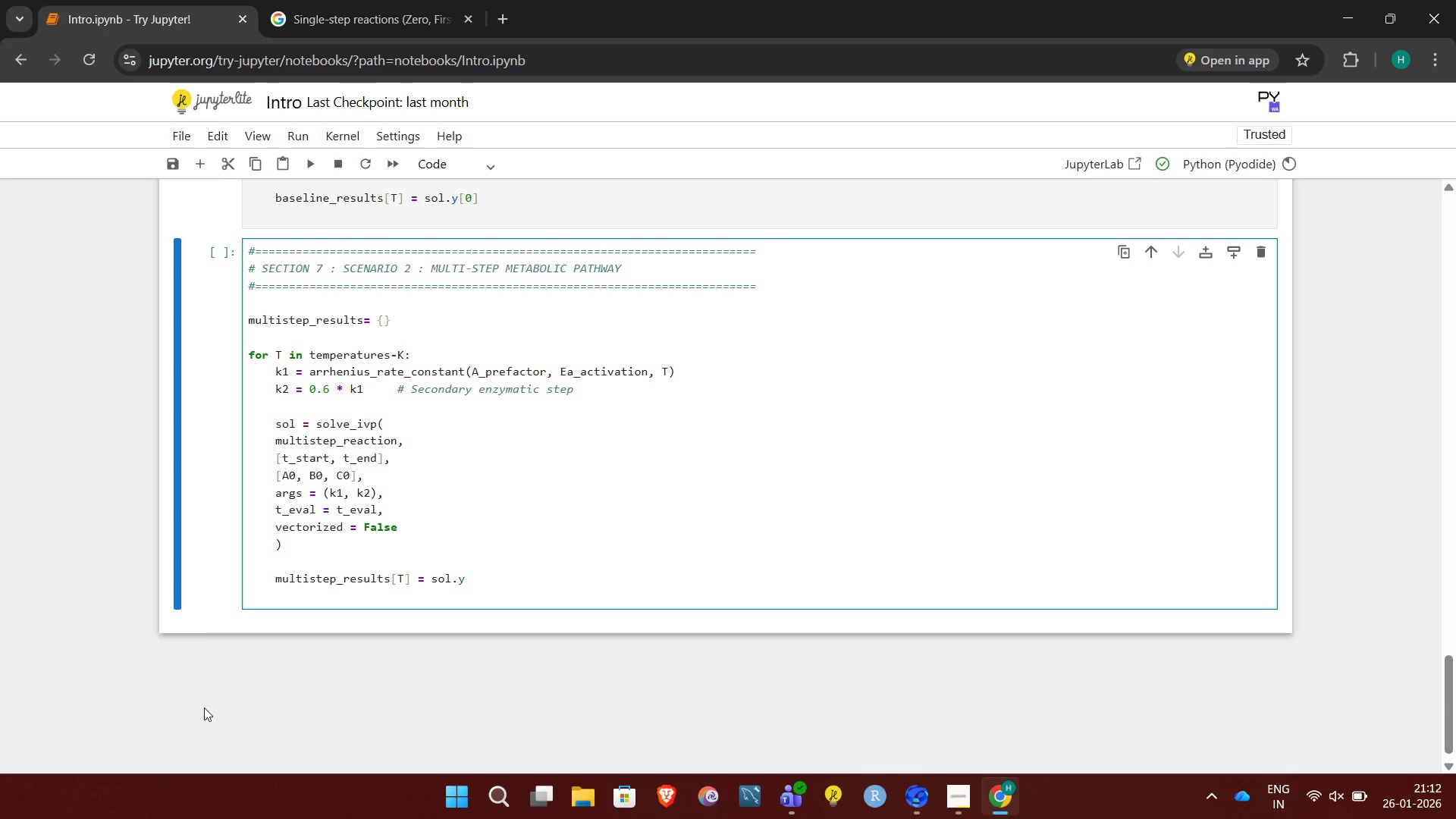 
wait(8.36)
 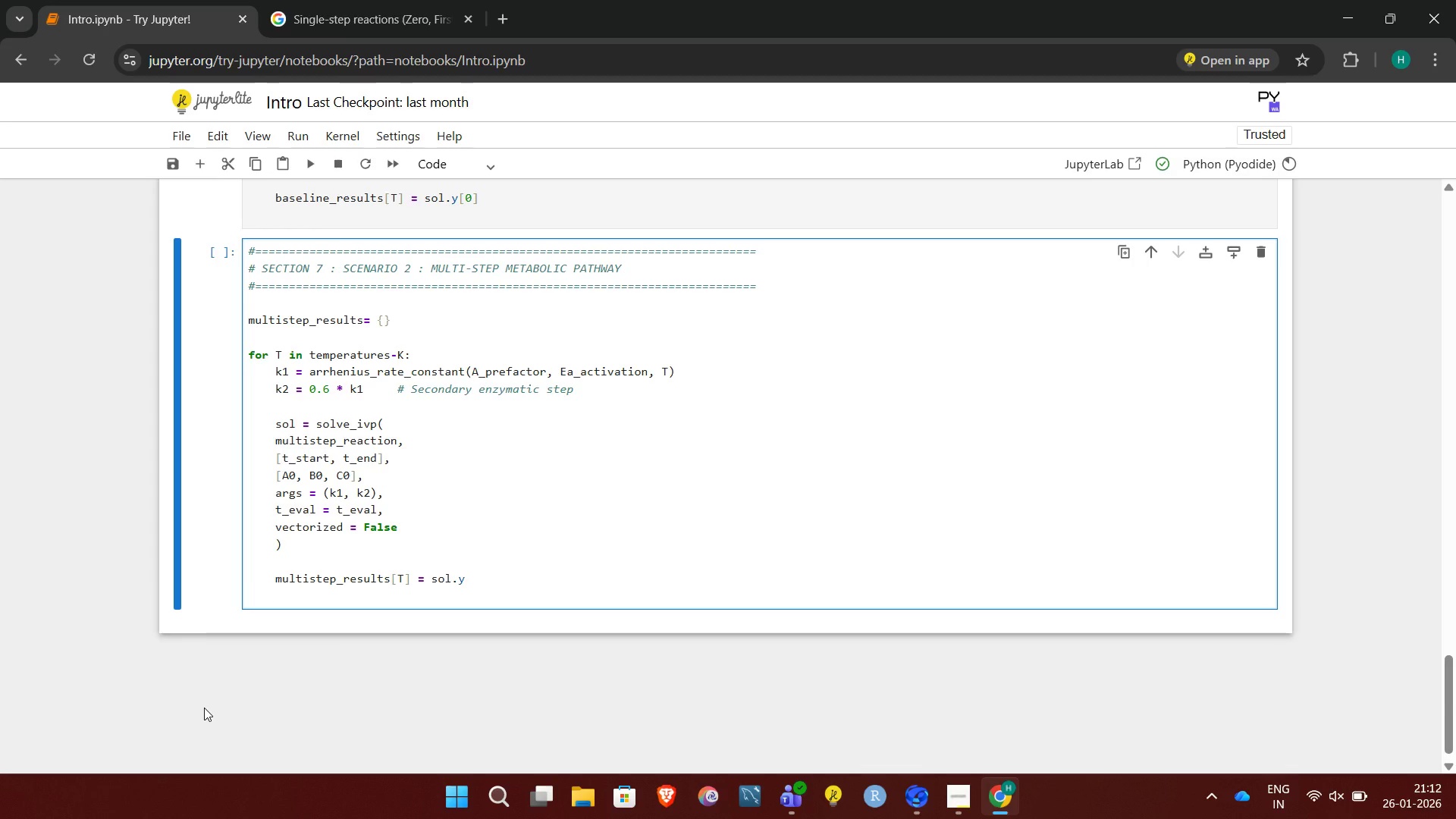 
key(Backspace)
 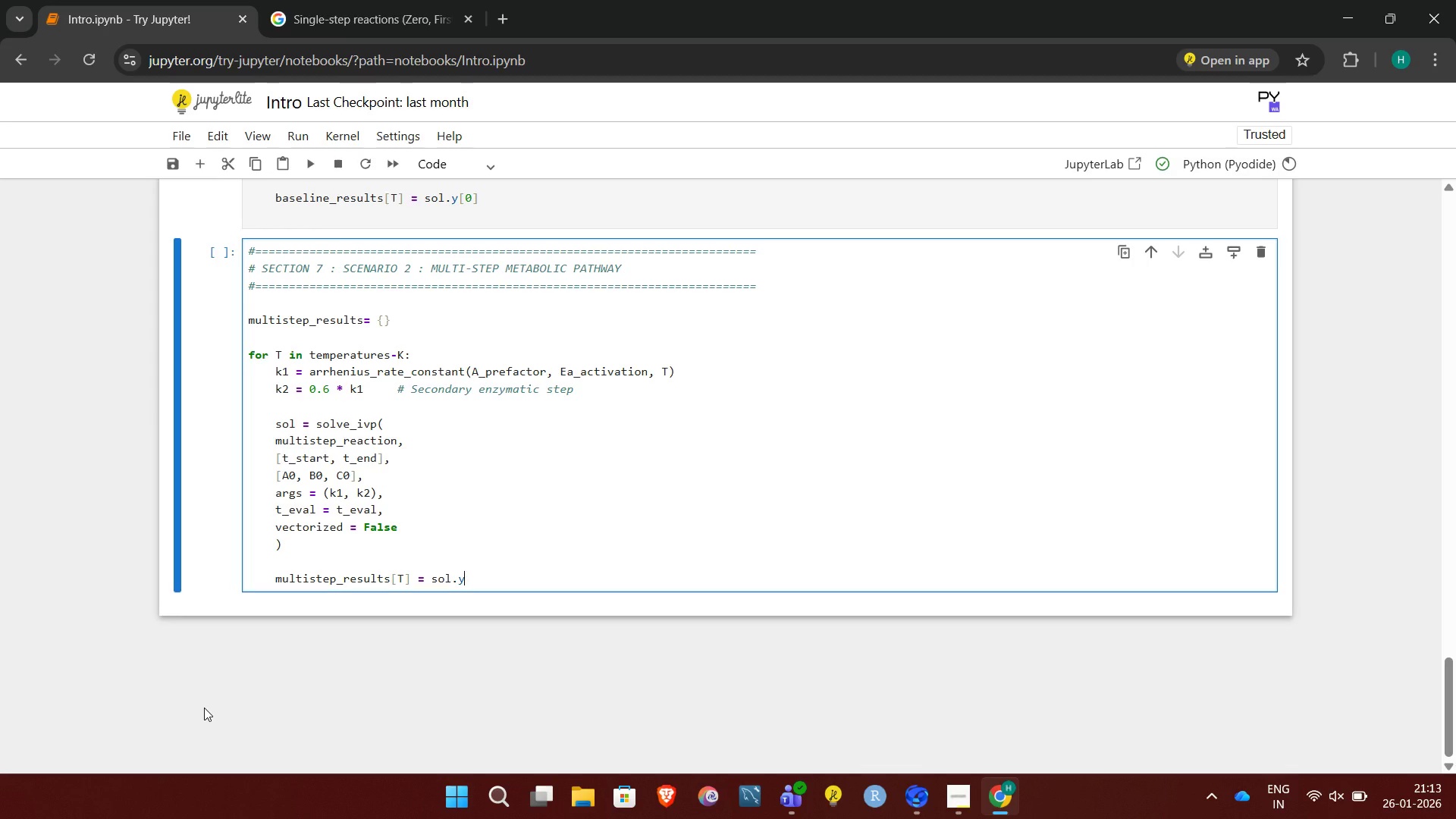 
key(Backspace)
 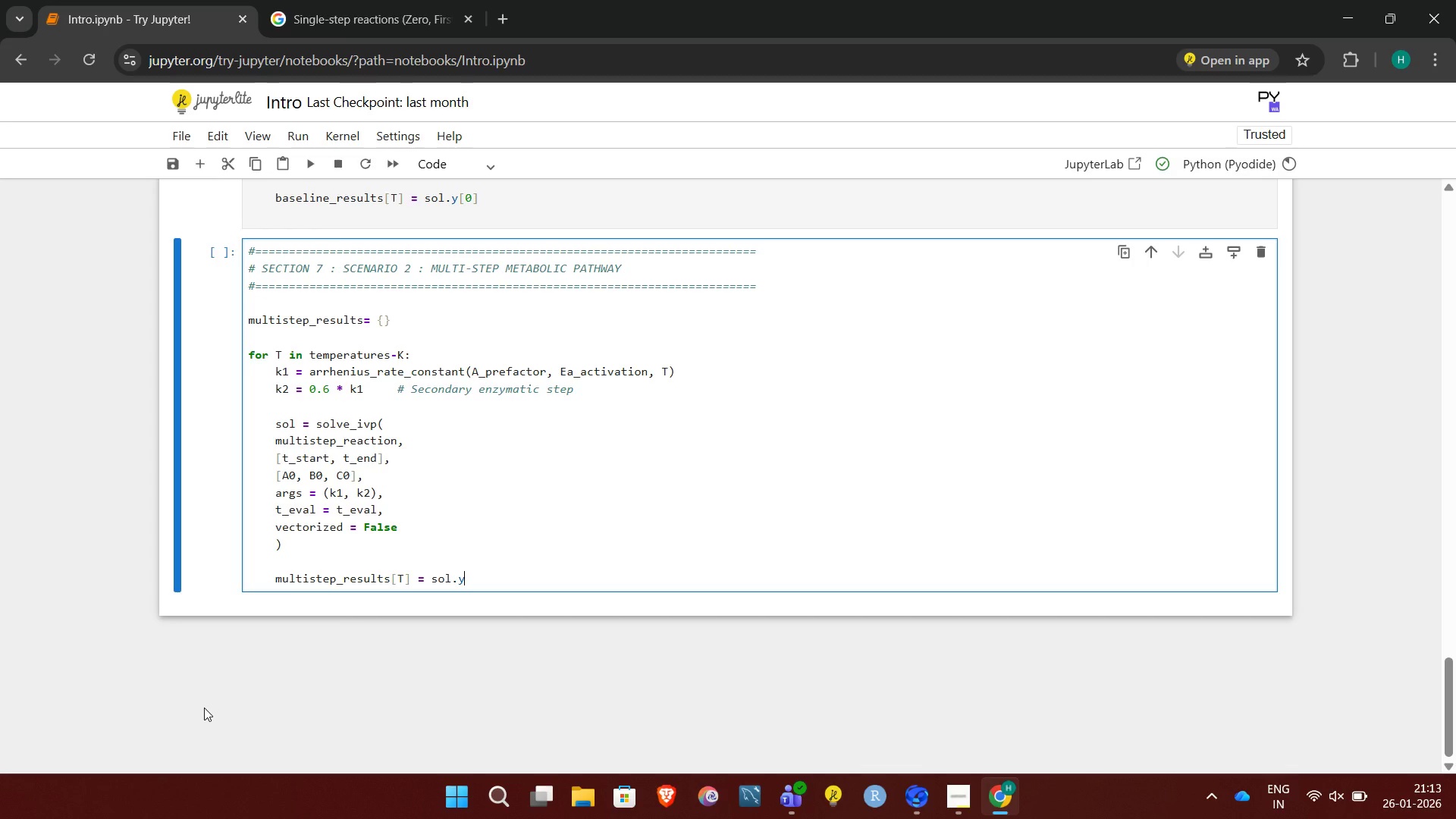 
wait(5.05)
 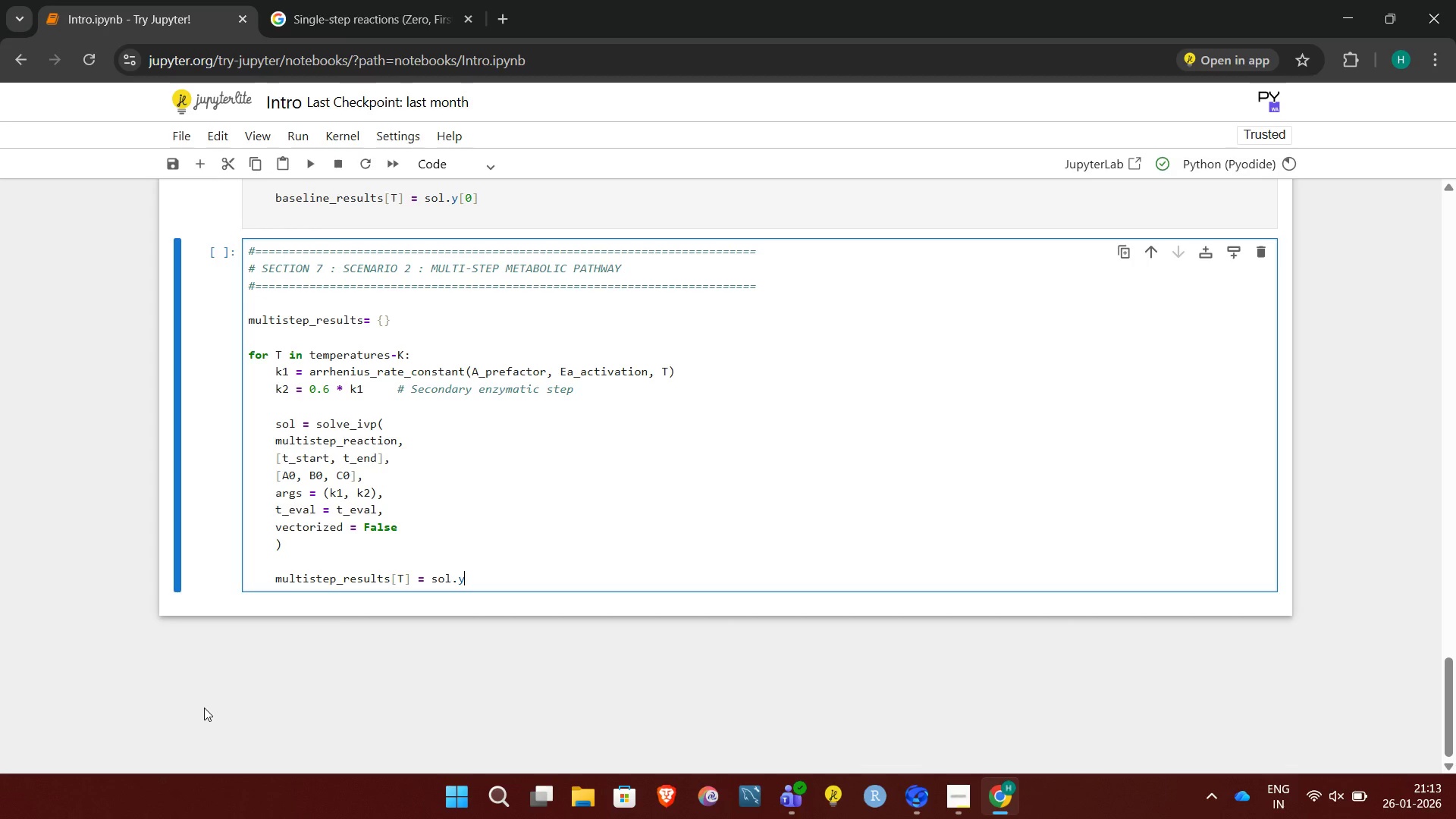 
key(Shift+Enter)
 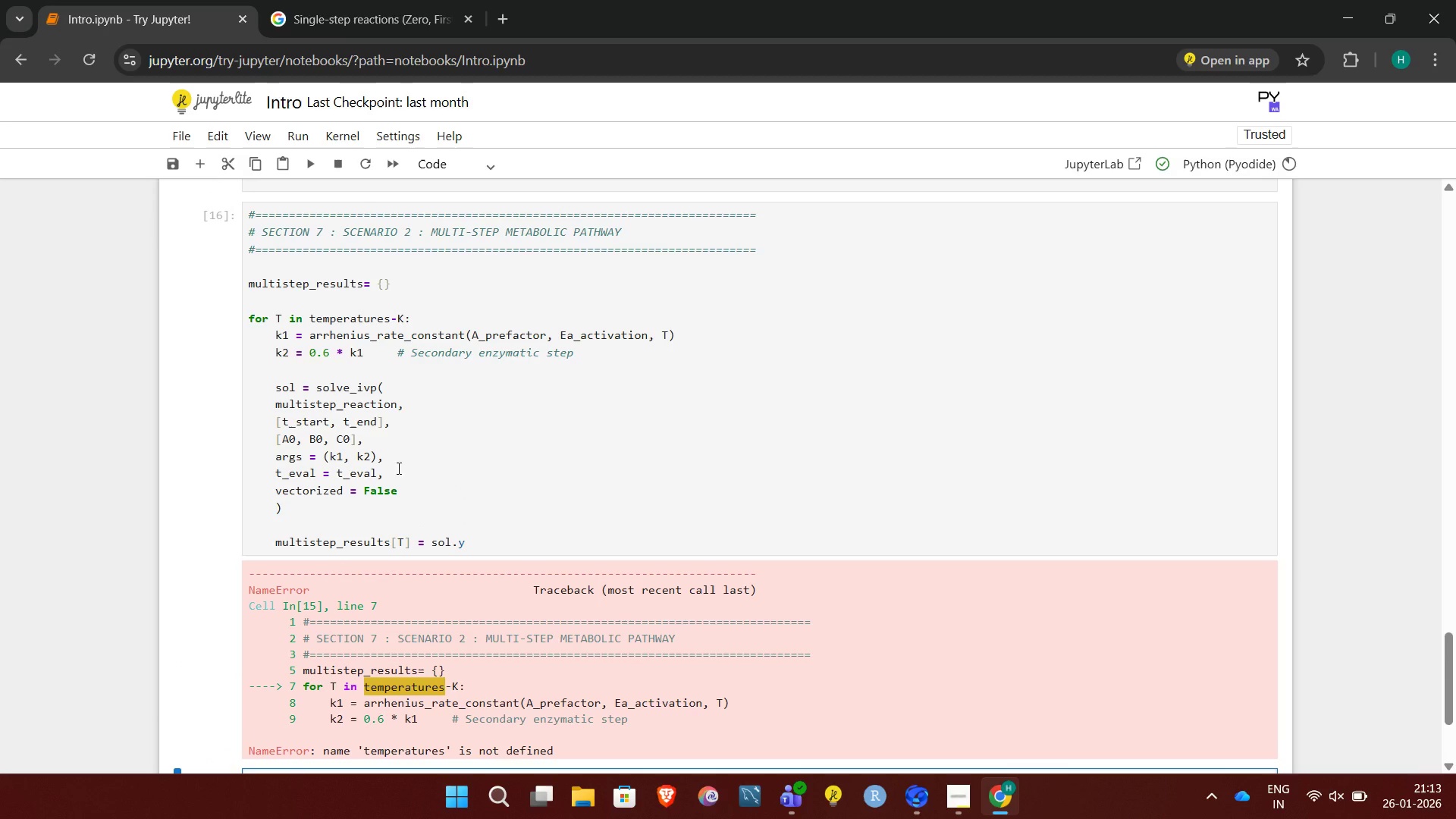 
wait(5.22)
 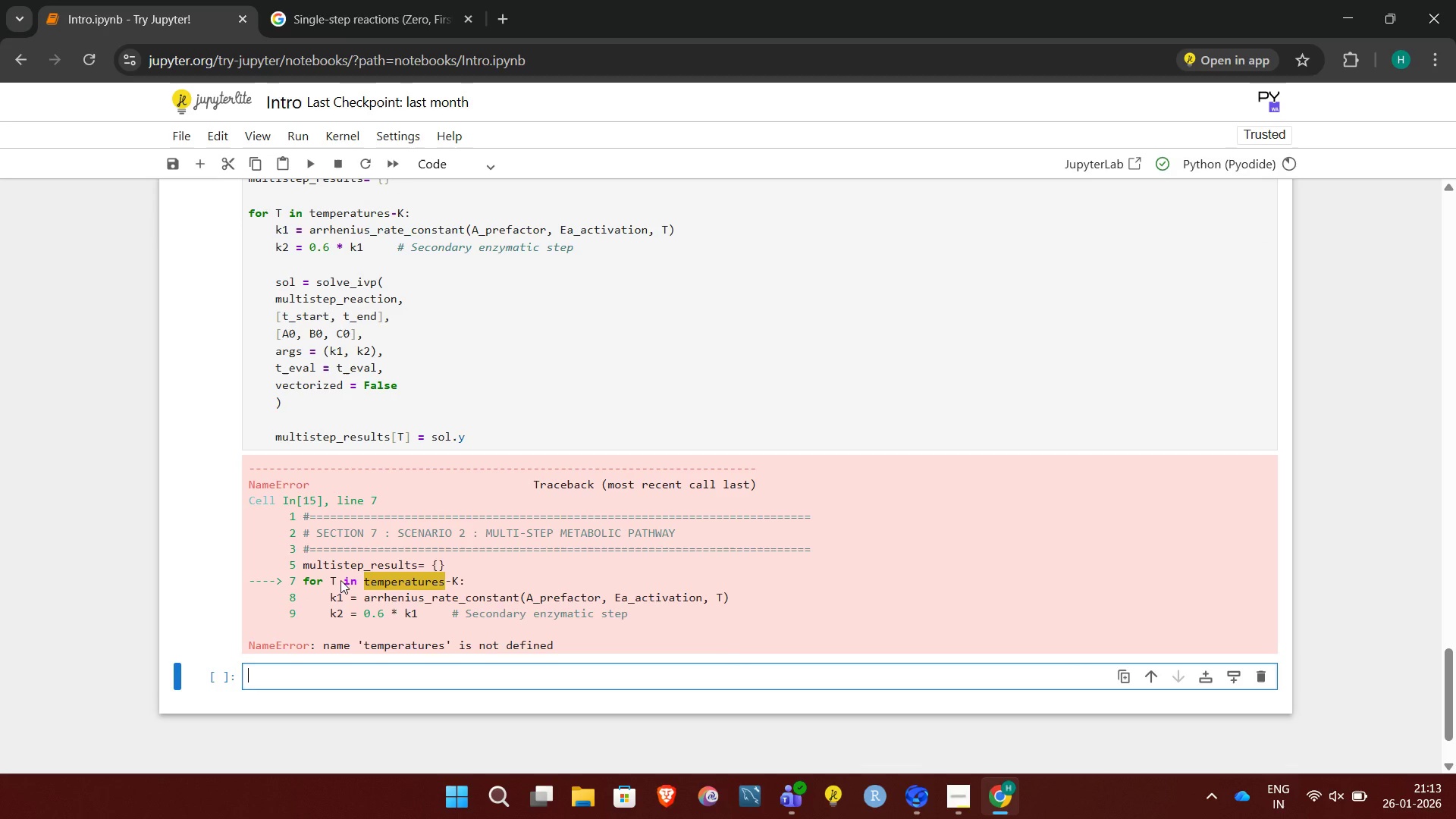 
left_click([397, 318])
 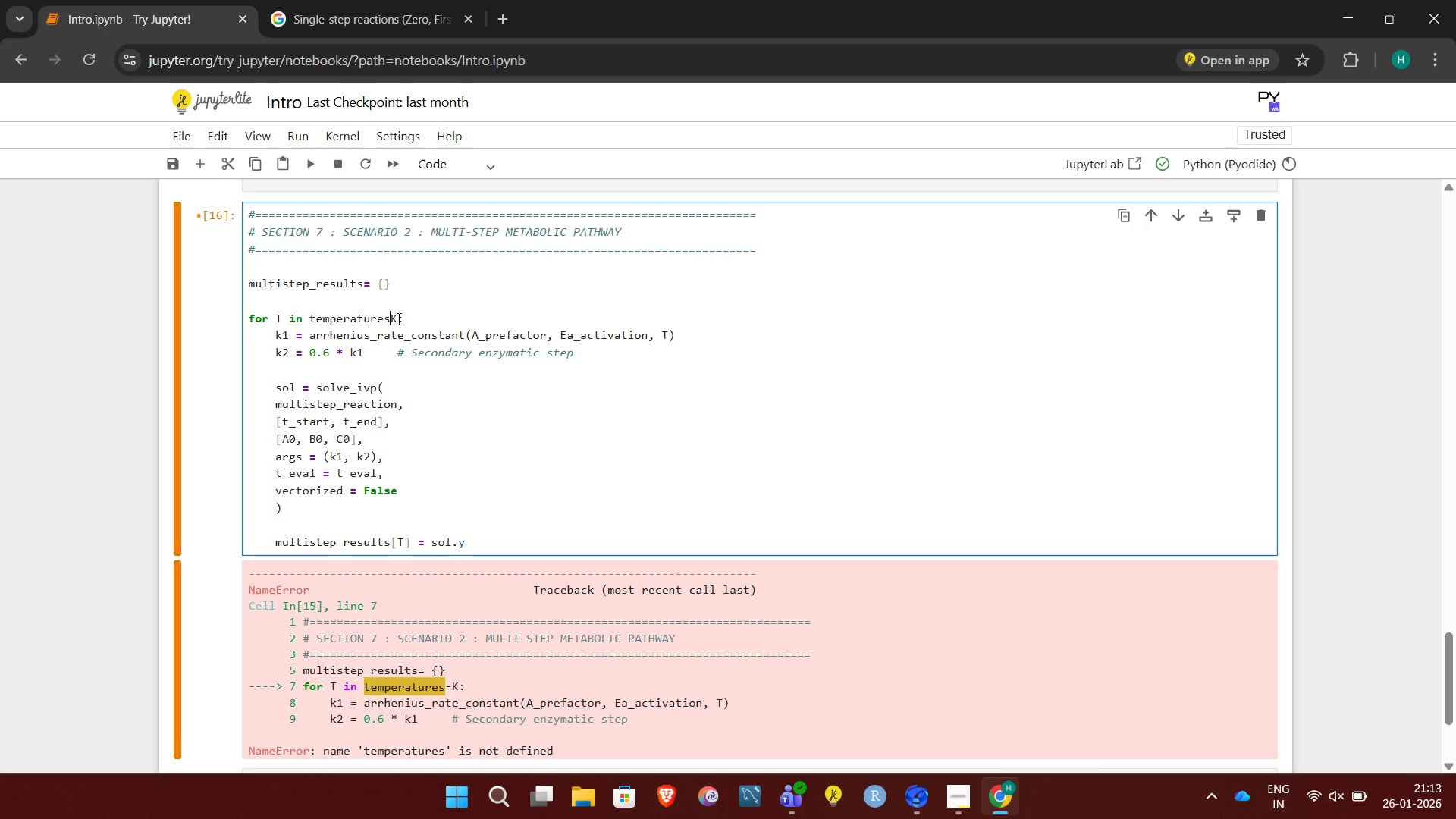 
key(Backspace)
 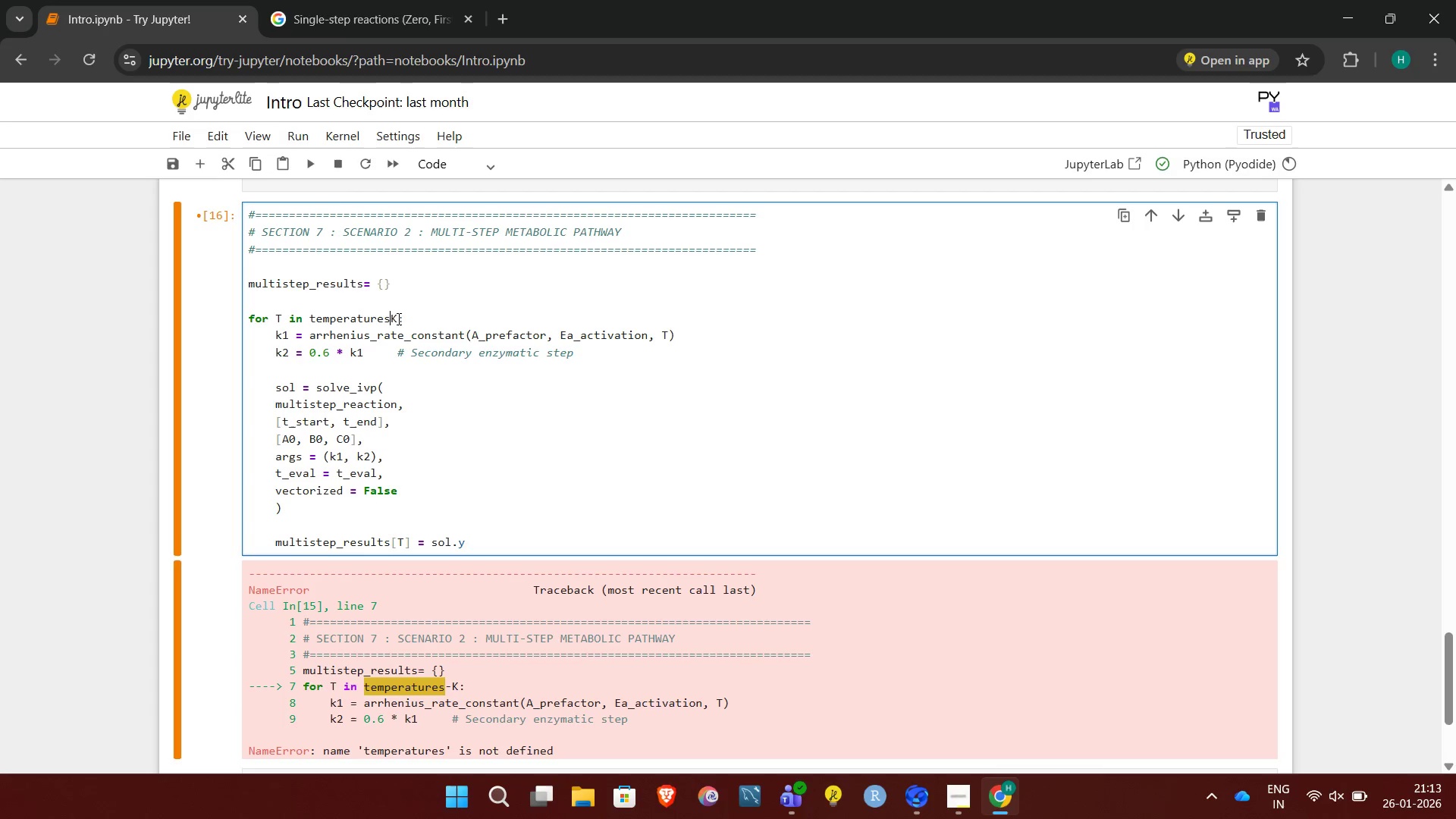 
key(Shift+Minus)
 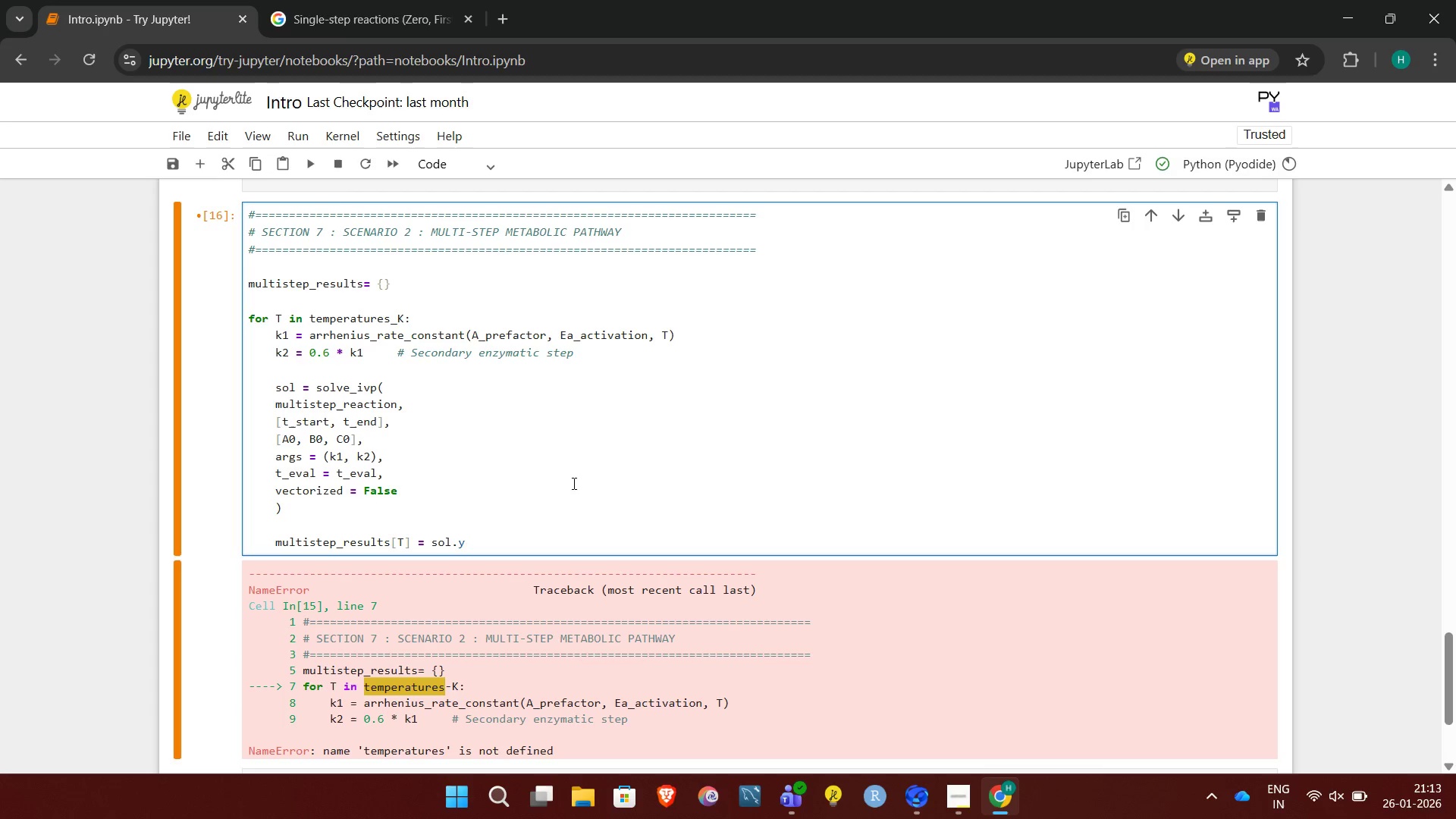 
left_click([573, 483])
 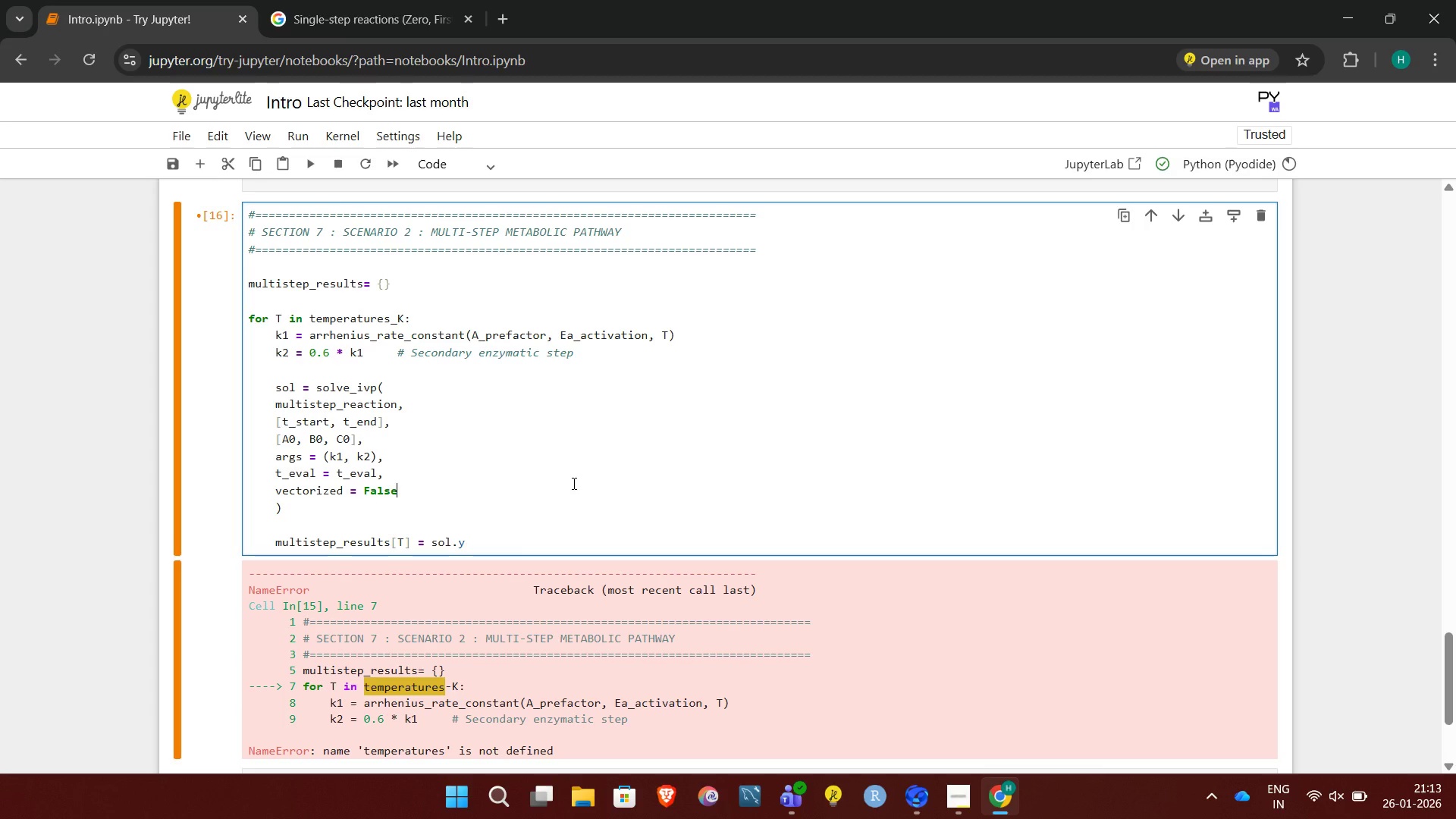 
key(Shift+Enter)
 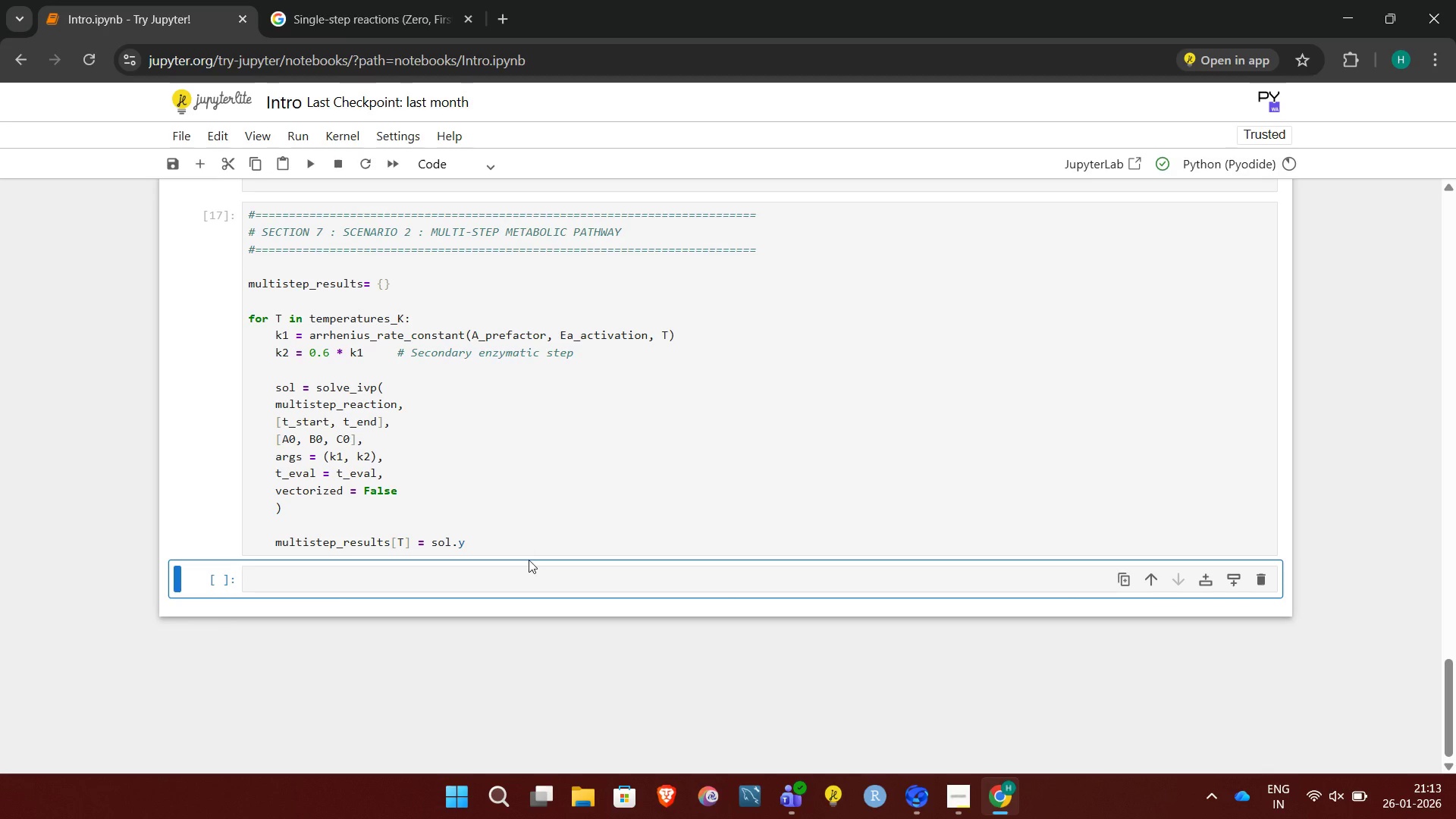 
left_click_drag(start_coordinate=[528, 560], to_coordinate=[530, 575])
 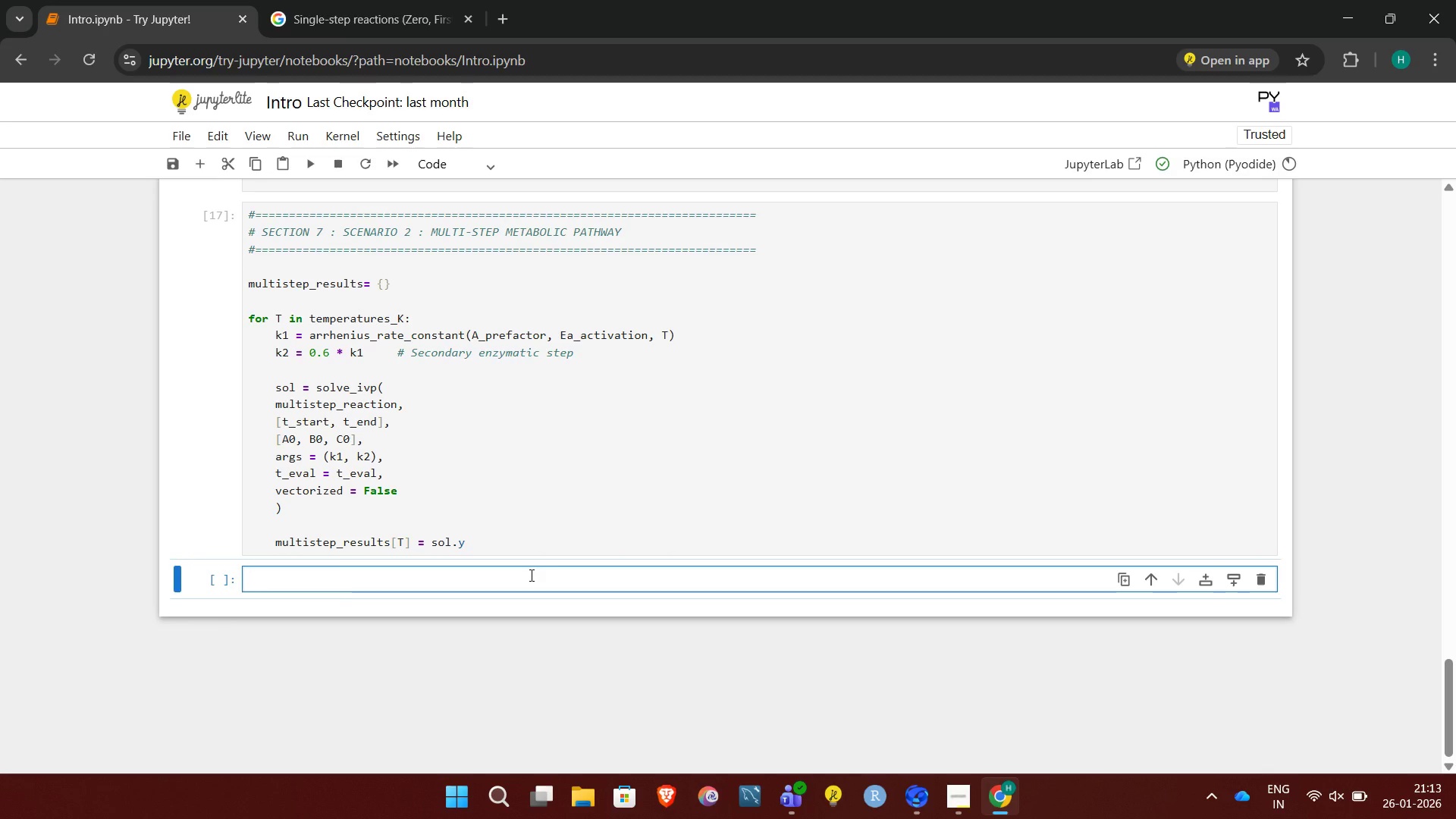 
left_click([530, 575])
 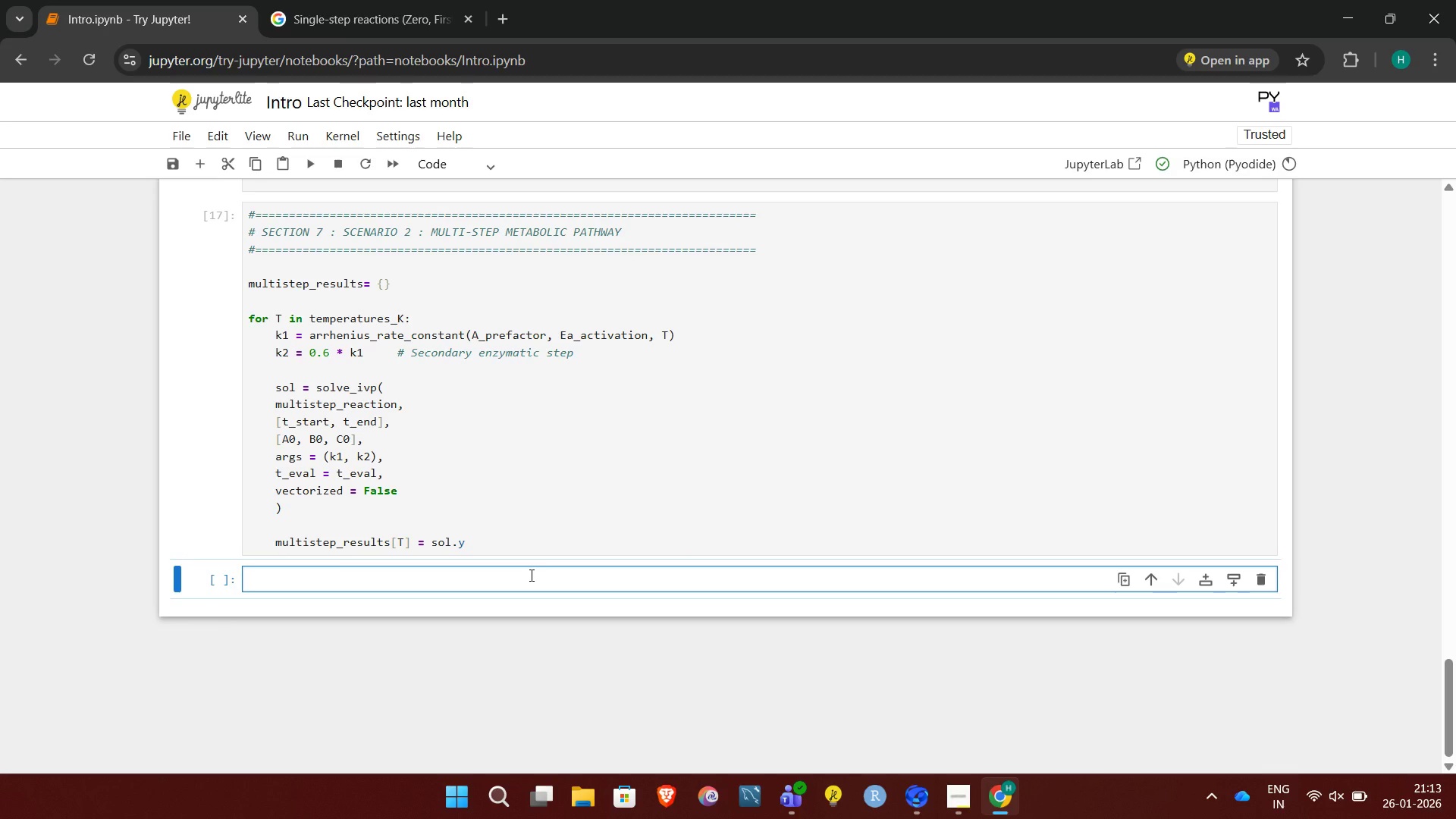 
key(Shift+3)
 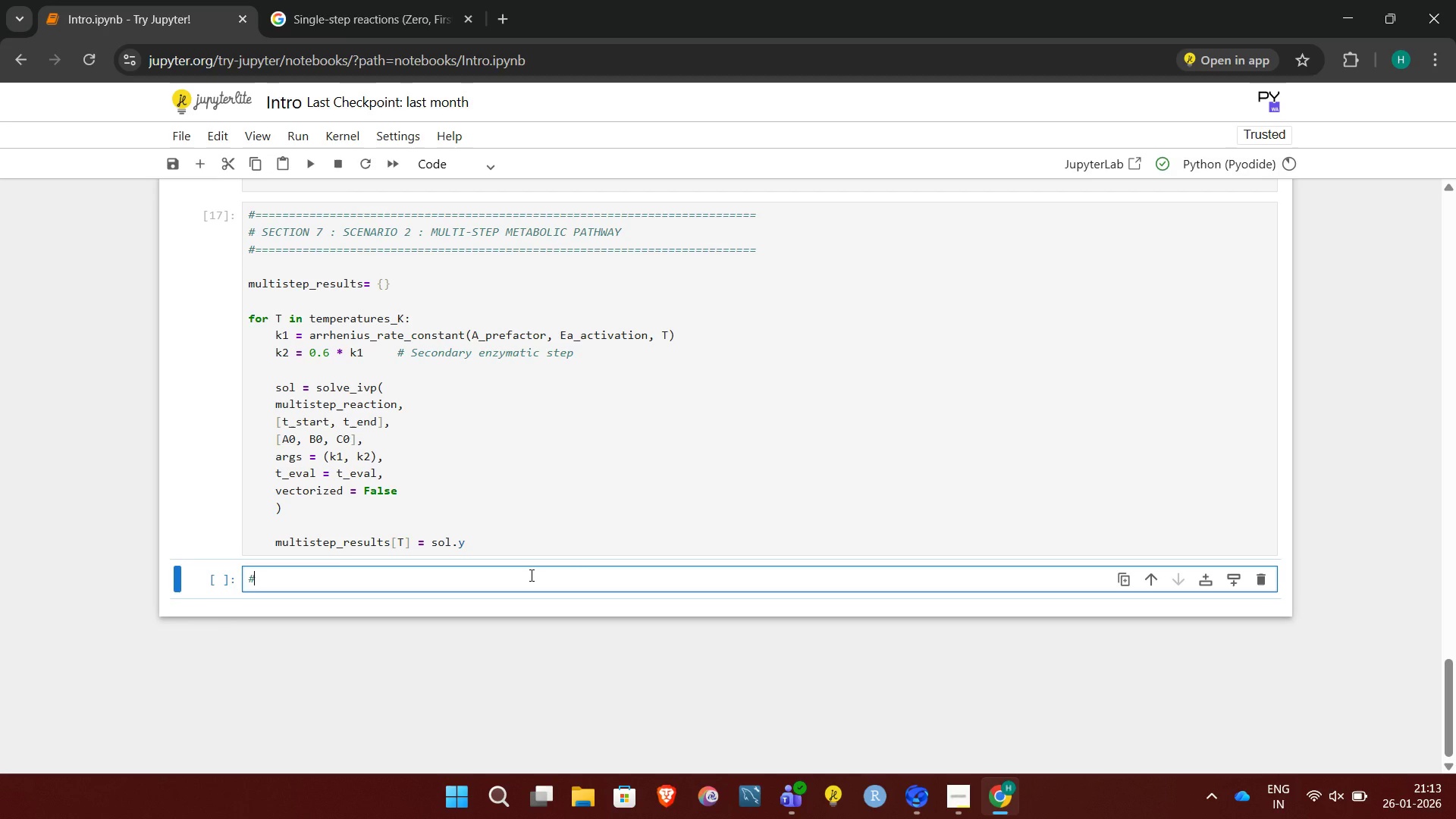 
hold_key(key=Equal, duration=1.52)
 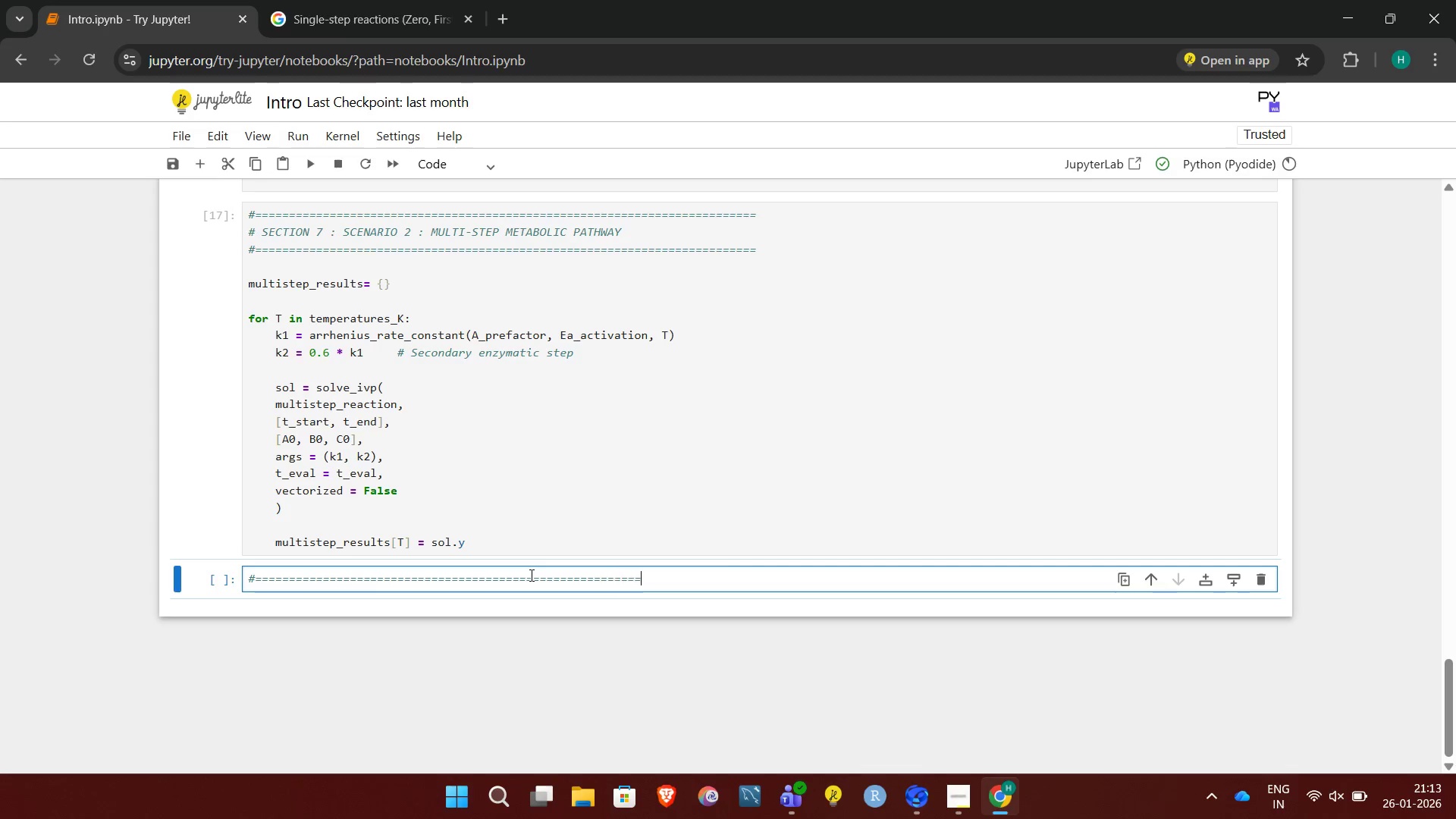 
hold_key(key=Equal, duration=1.12)
 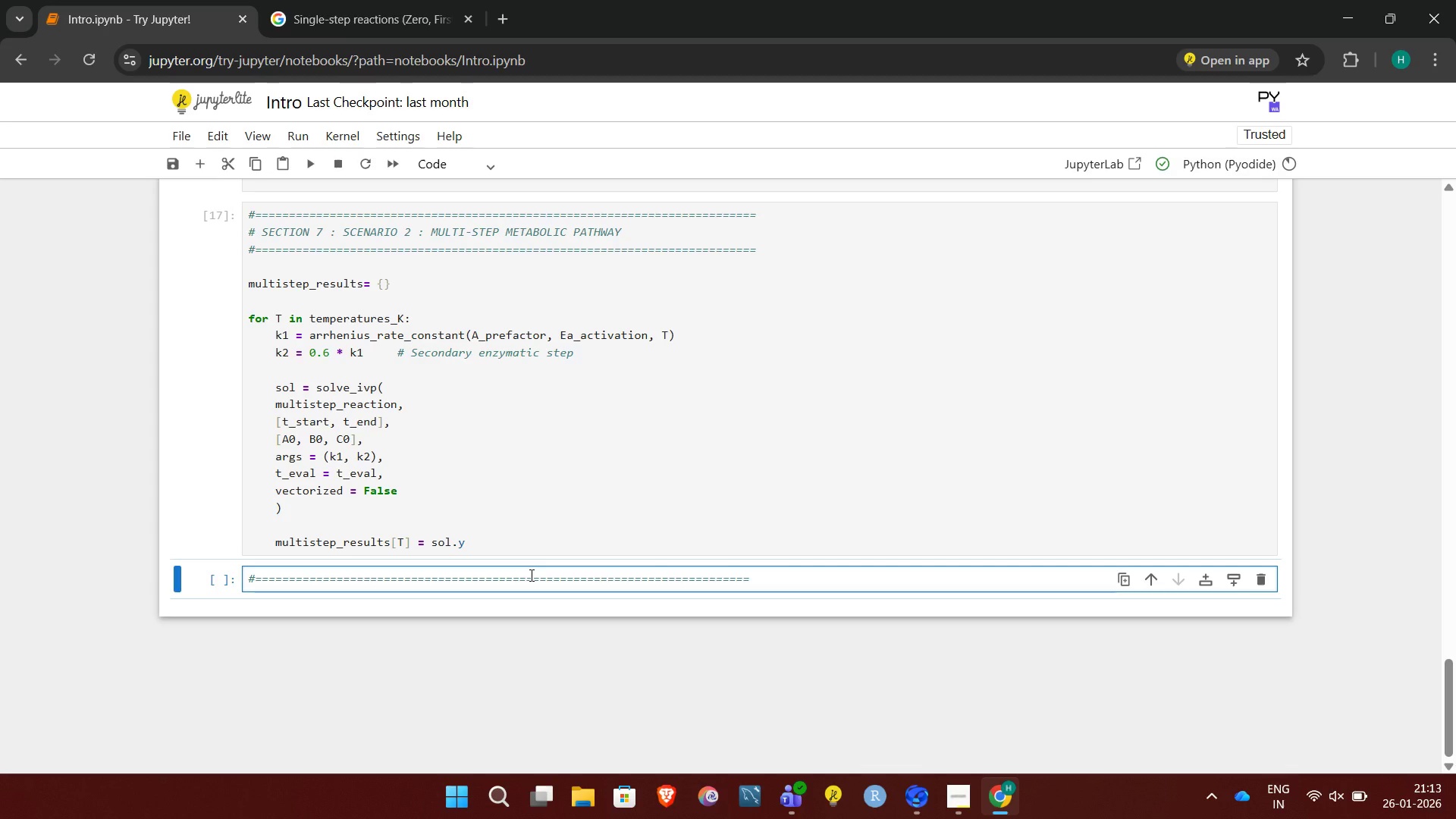 
key(Equal)
 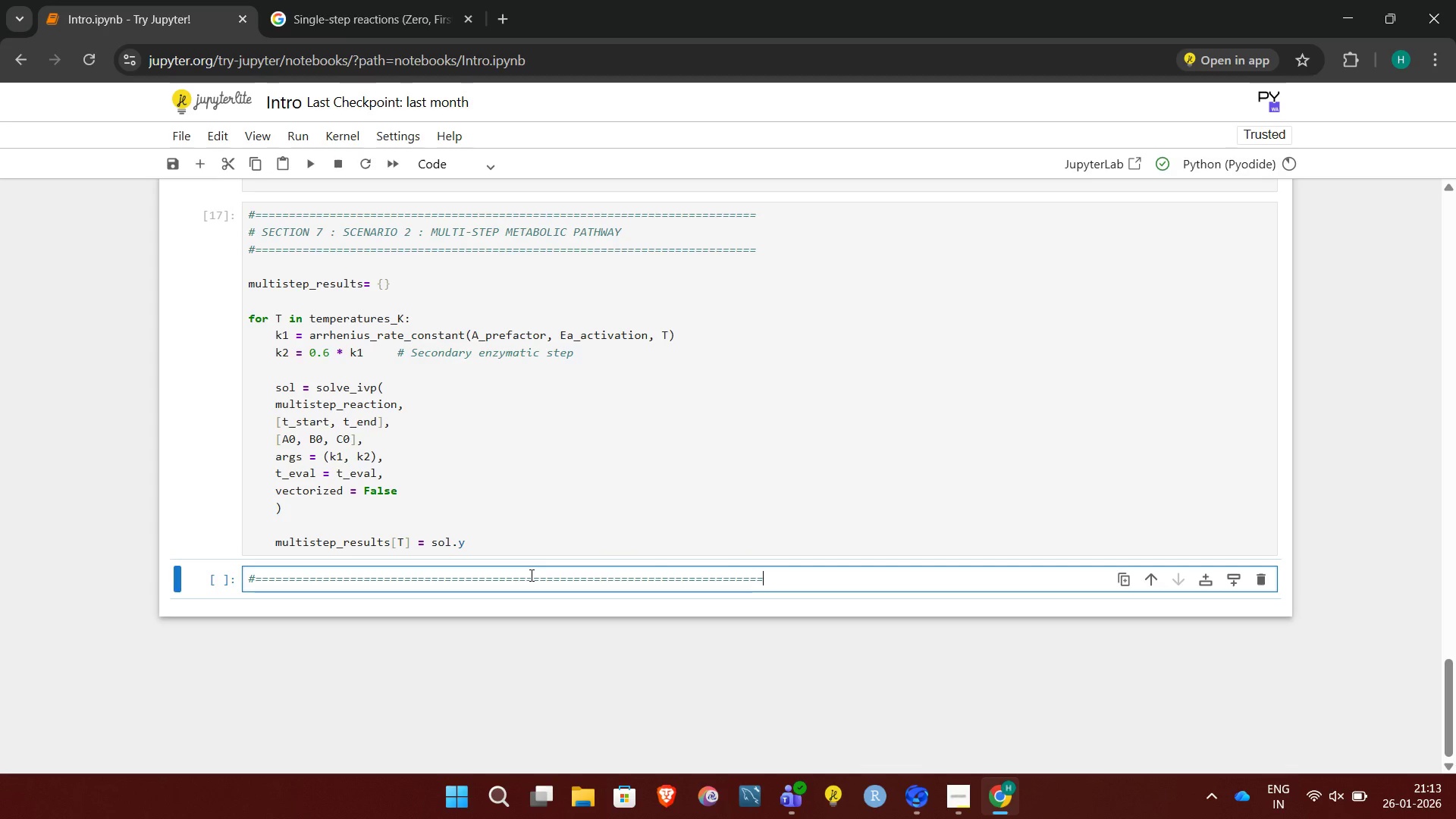 
key(Equal)
 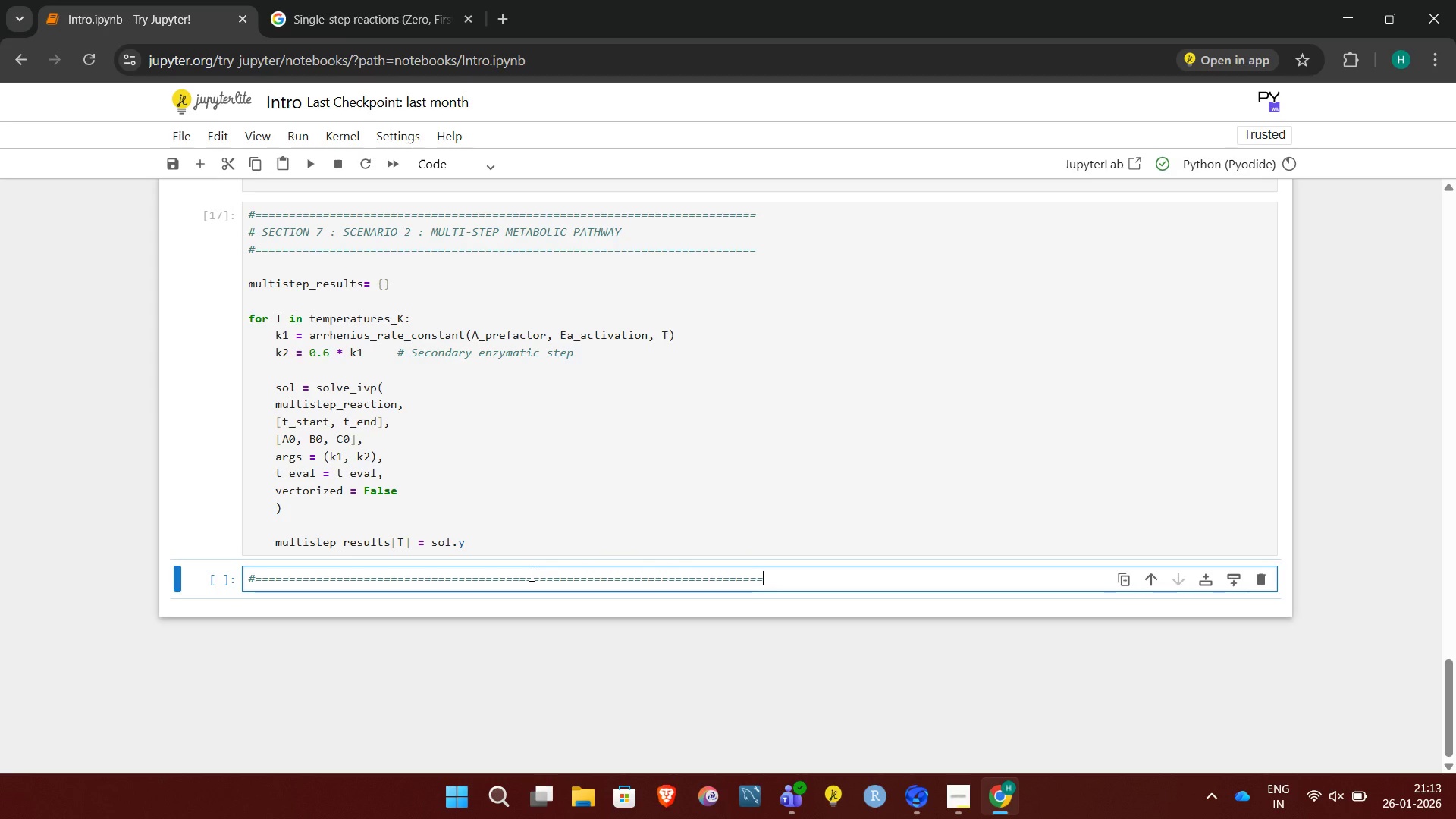 
key(Enter)
 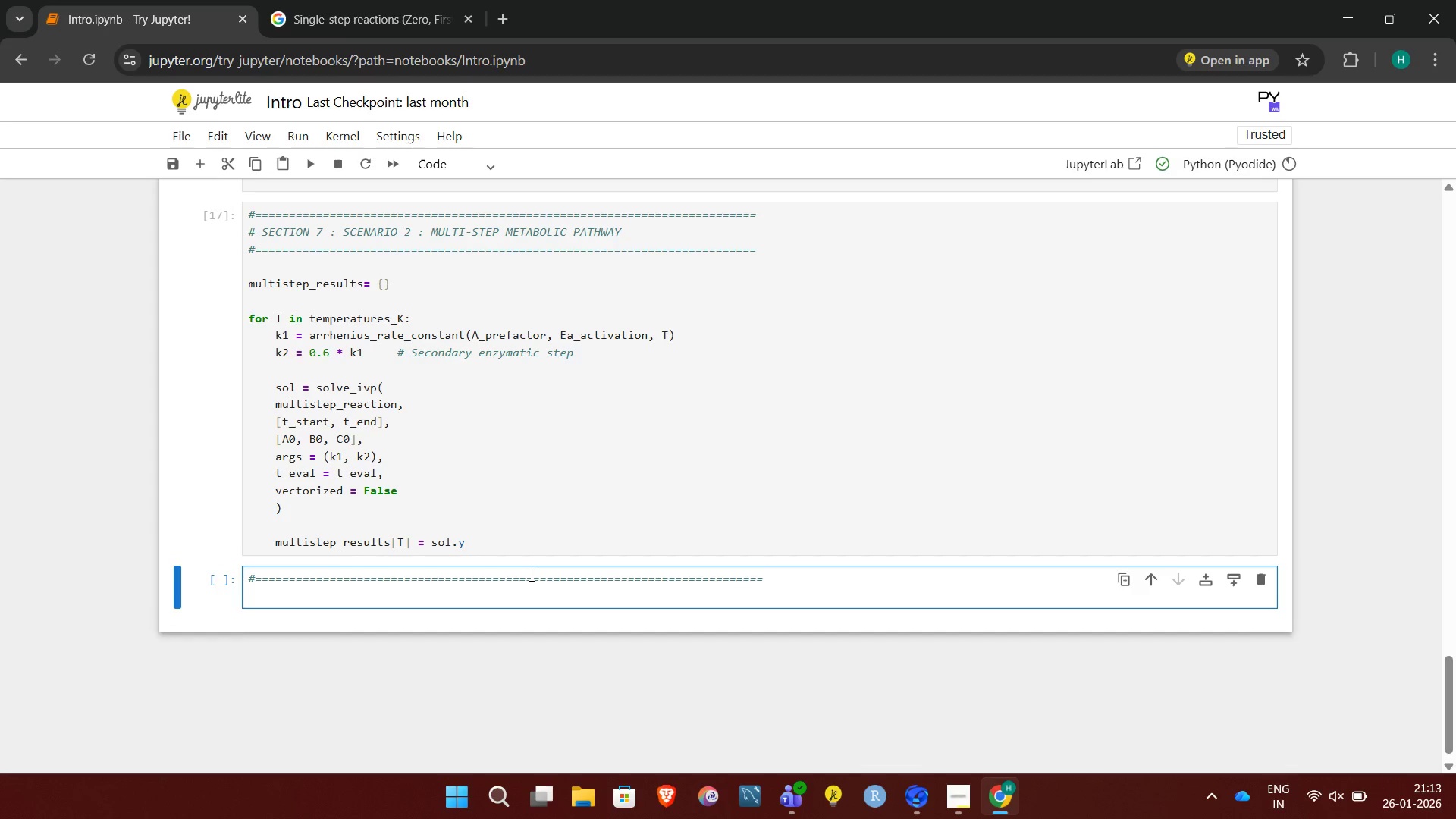 
type(# SECTION 8 : SCENARIO 3 : HIGH-TEMPARTU)
key(Backspace)
key(Backspace)
key(Backspace)
key(Backspace)
type(ERATURE FEBRILE STUDY)
 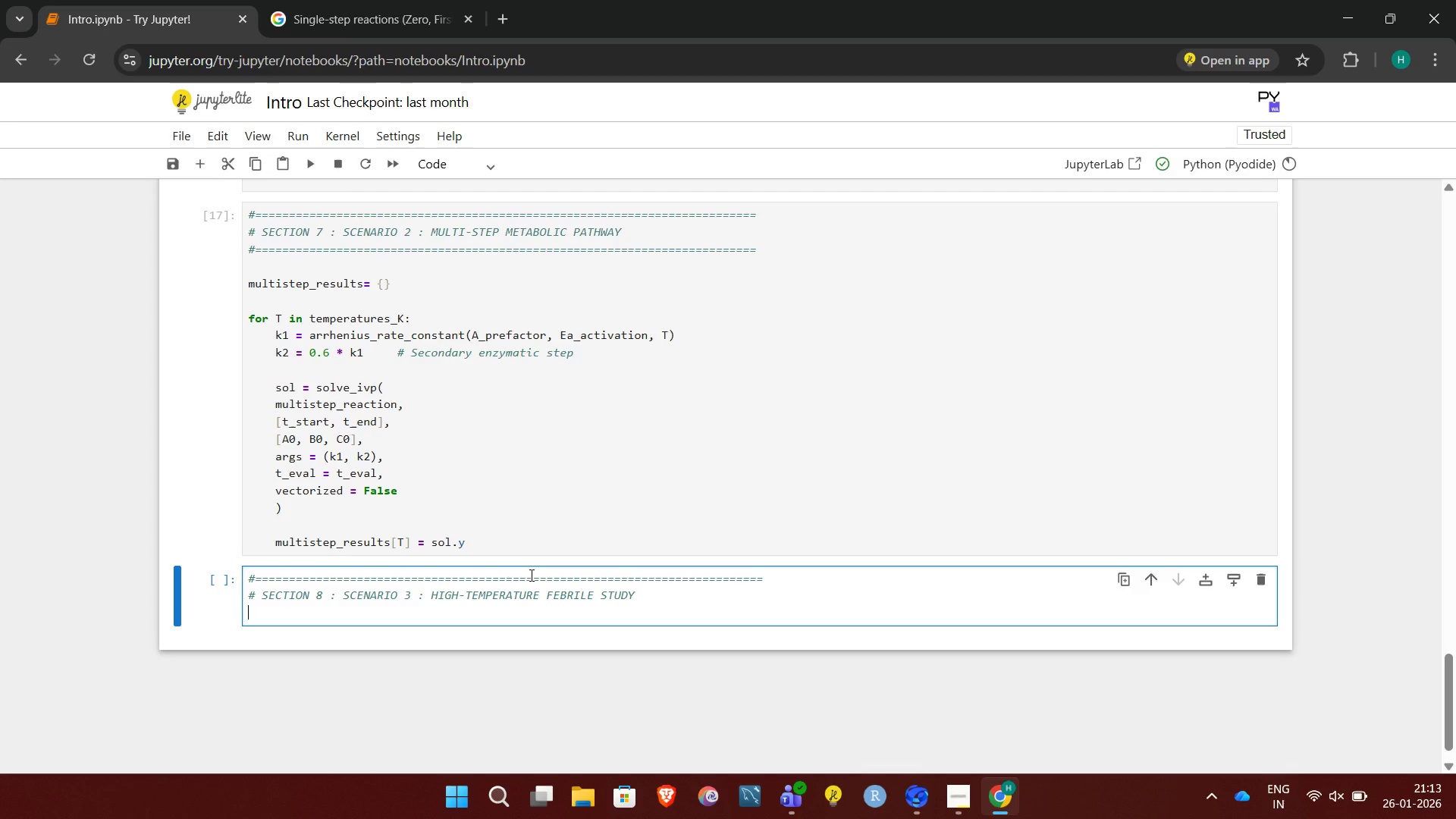 
 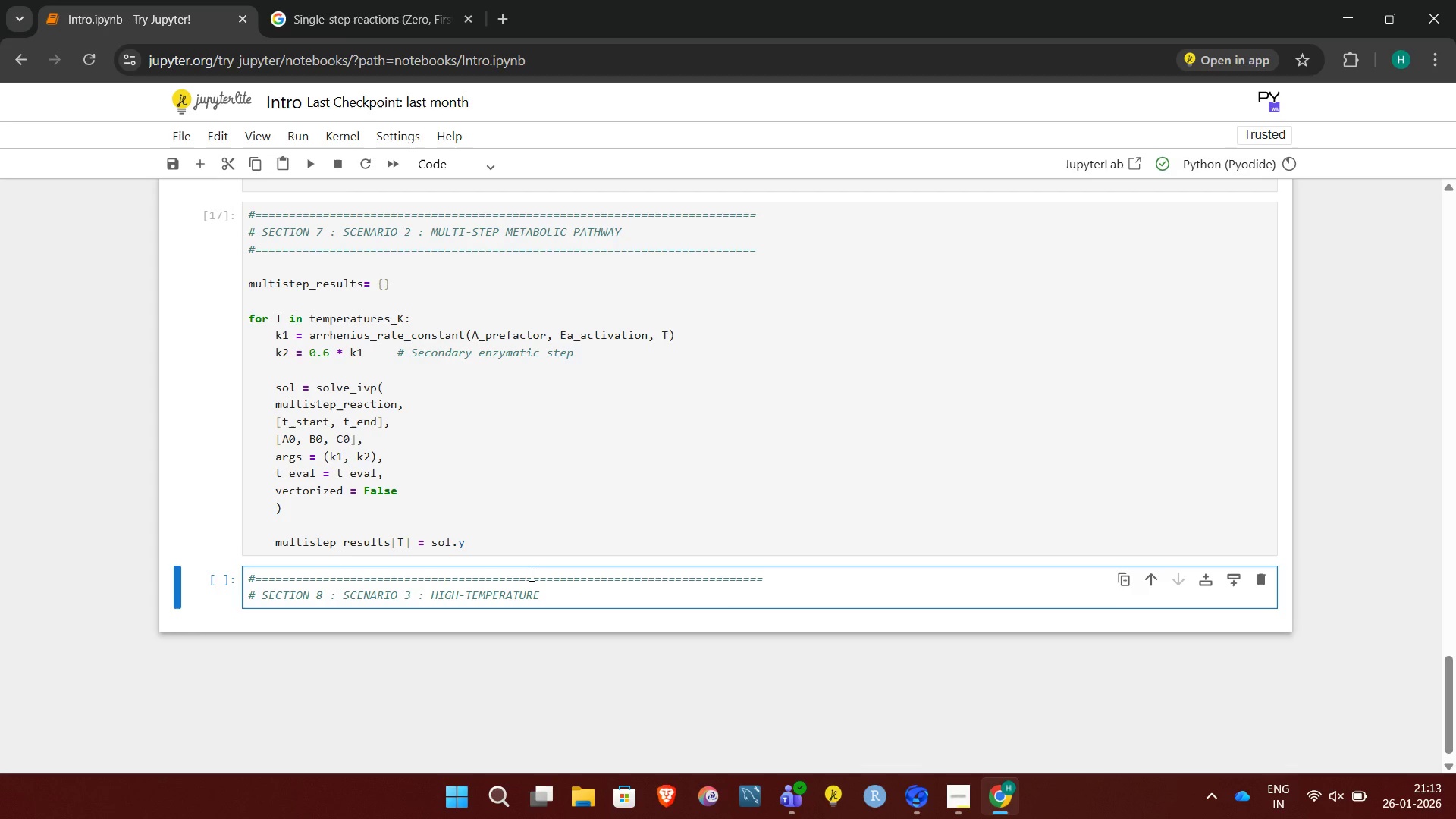 
key(Enter)
 